 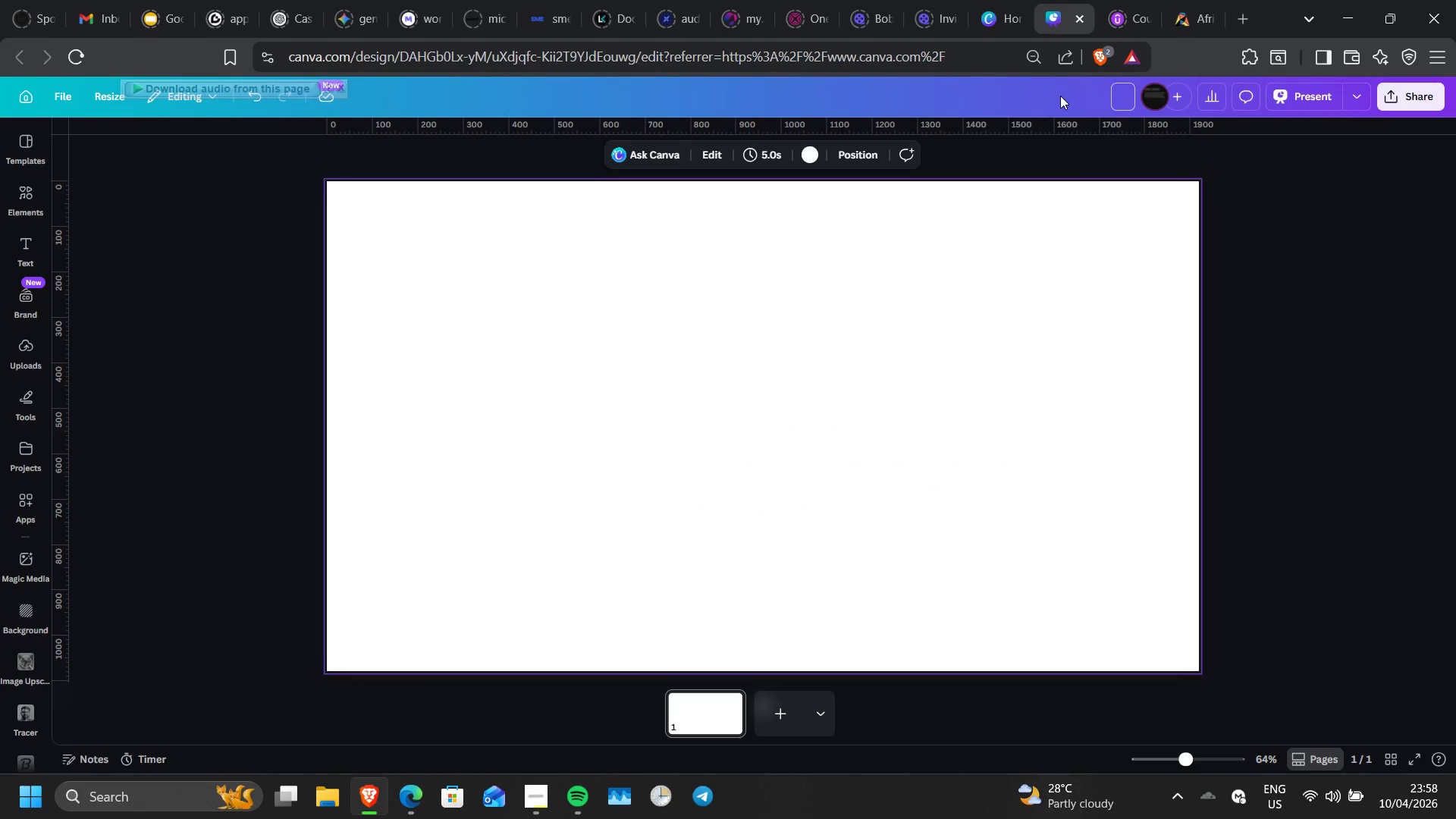 
type(Cine Cinema)
 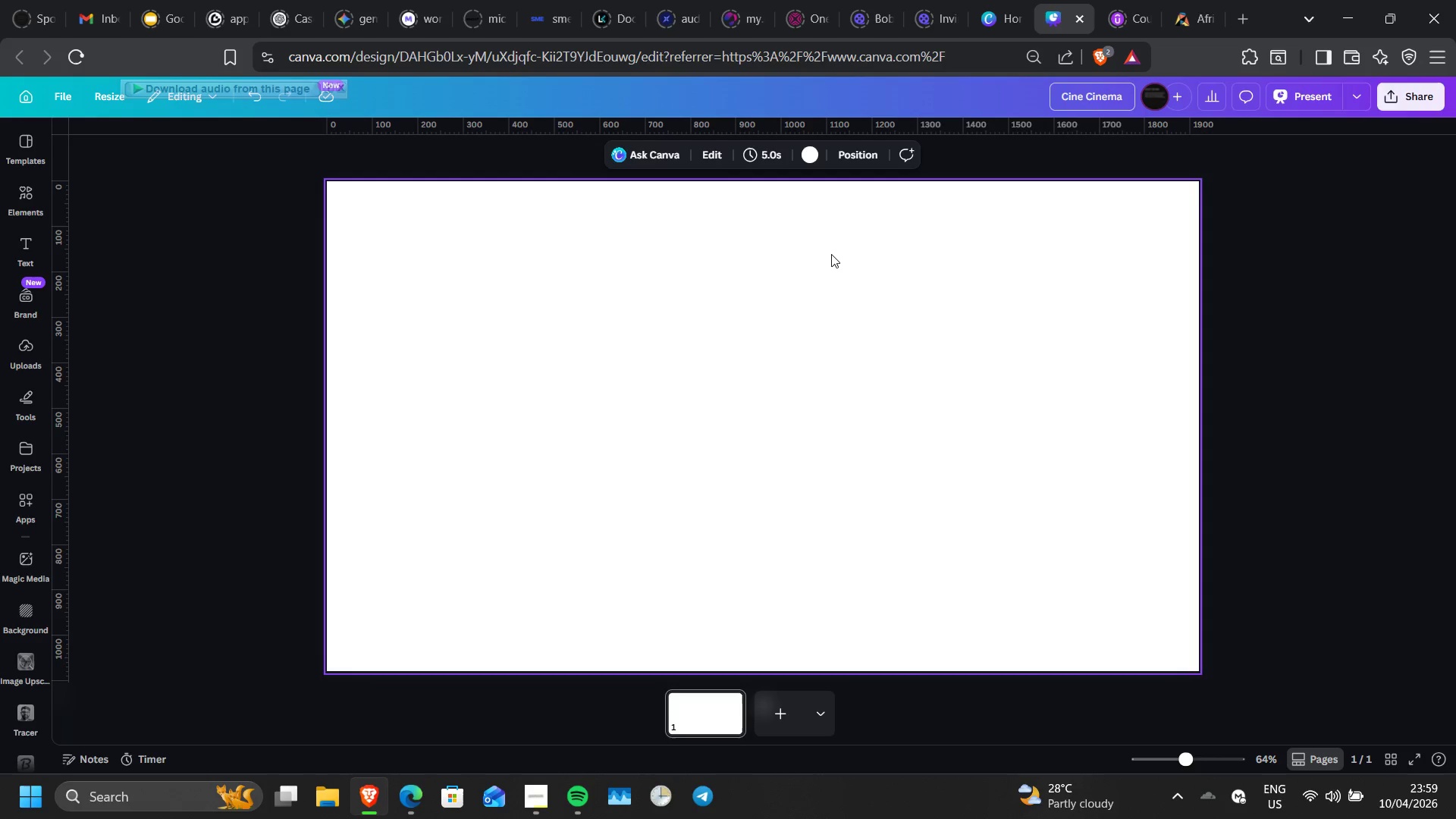 
wait(41.97)
 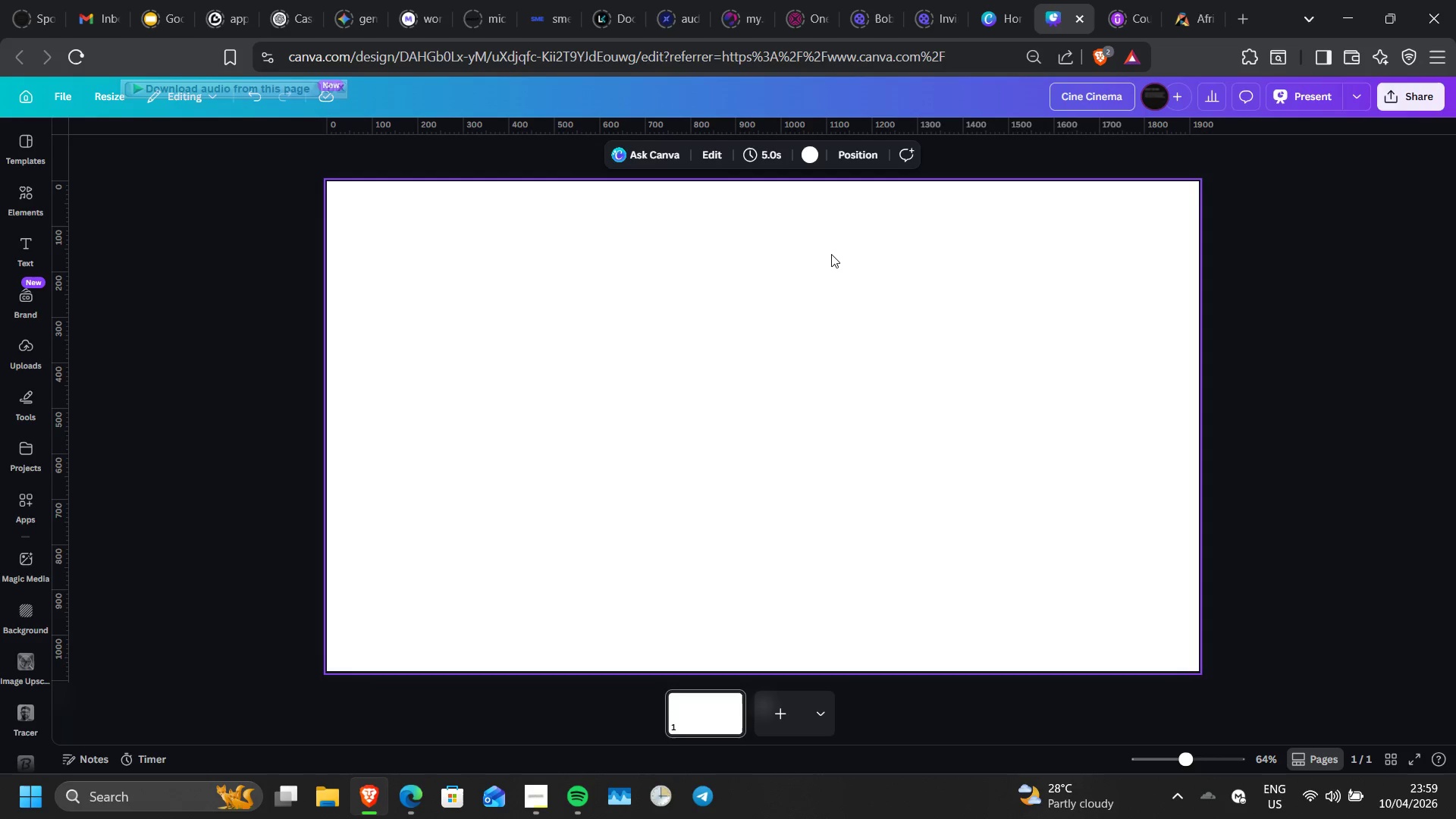 
left_click([805, 397])
 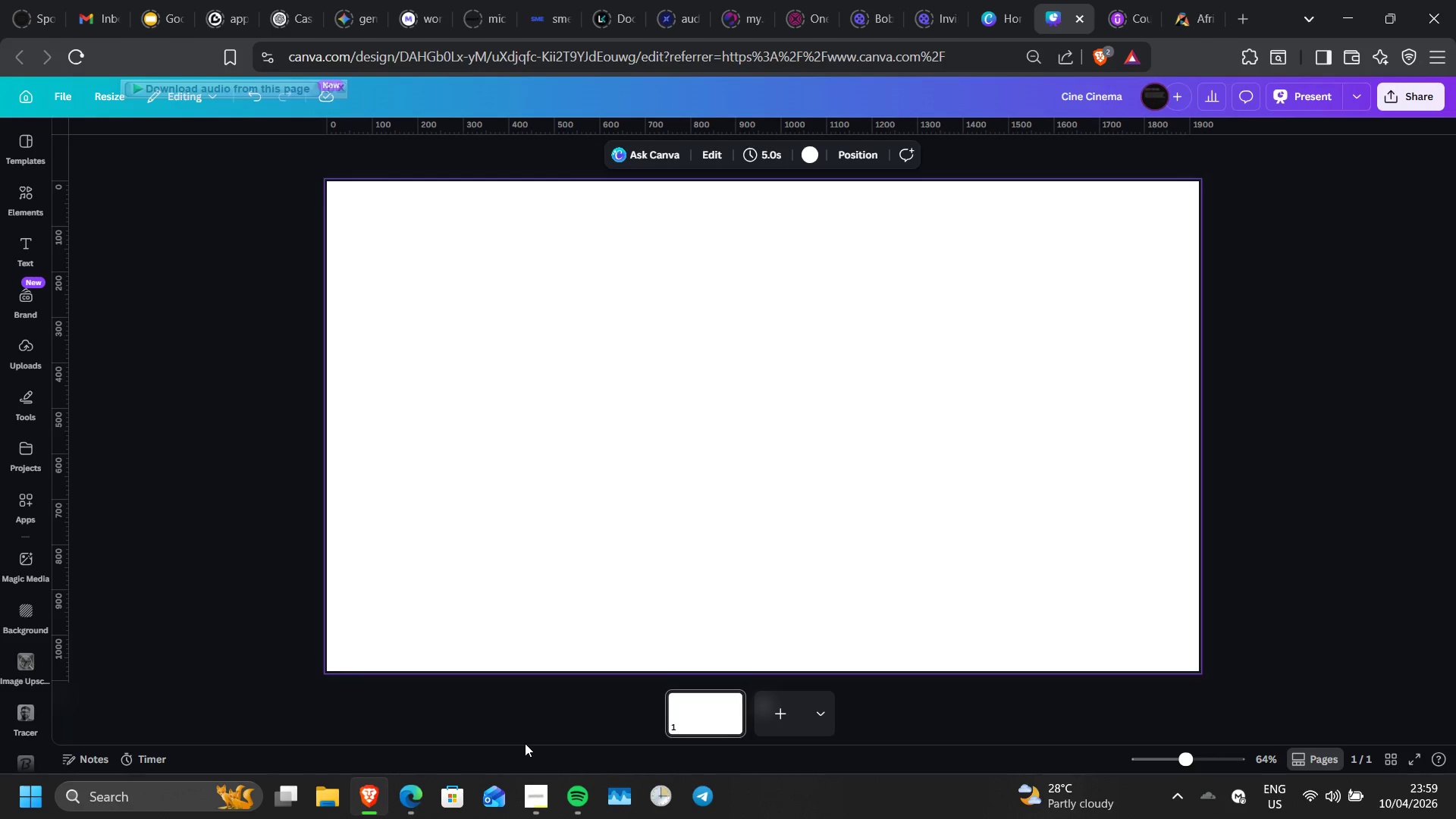 
wait(14.86)
 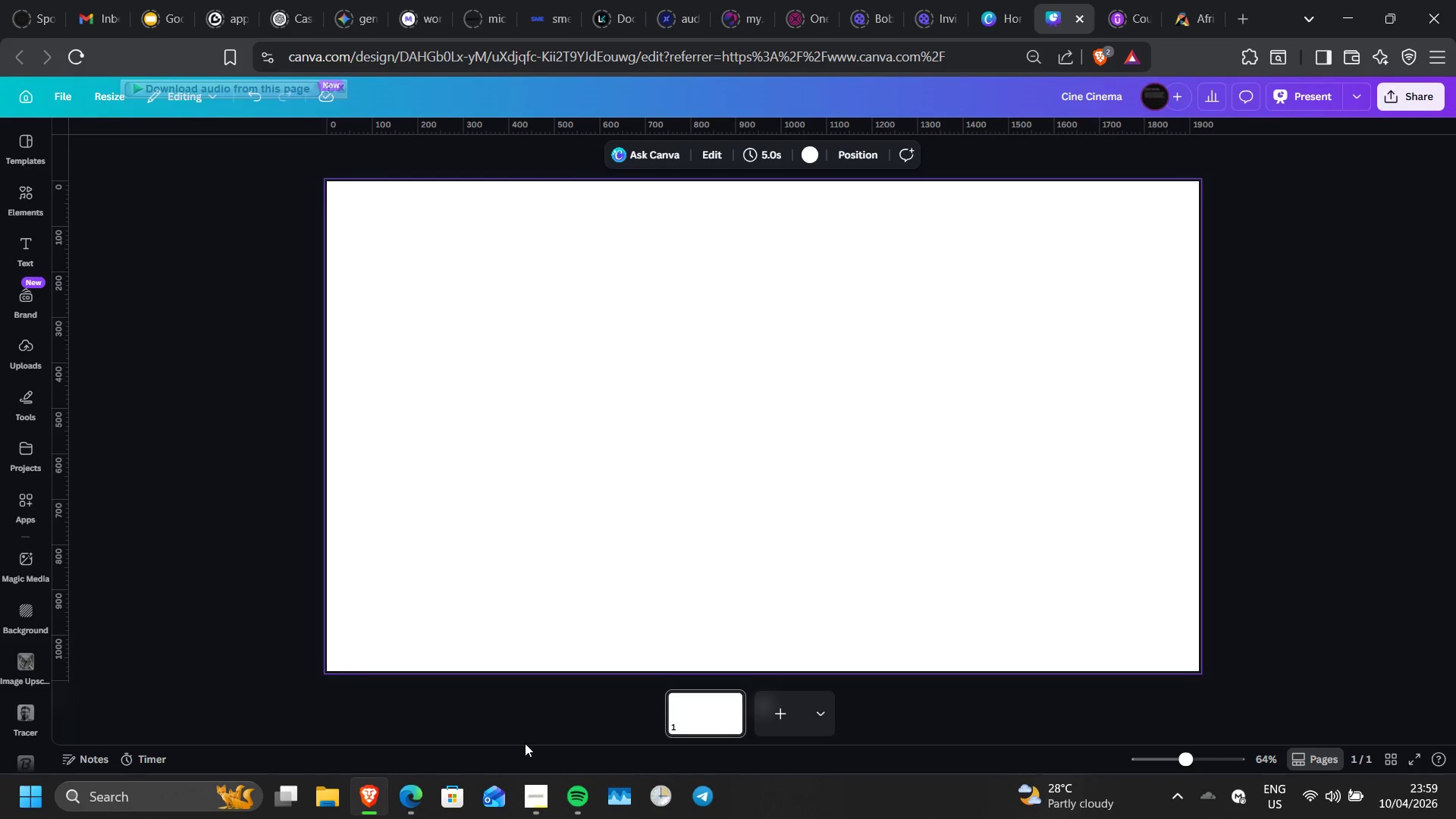 
left_click([548, 619])
 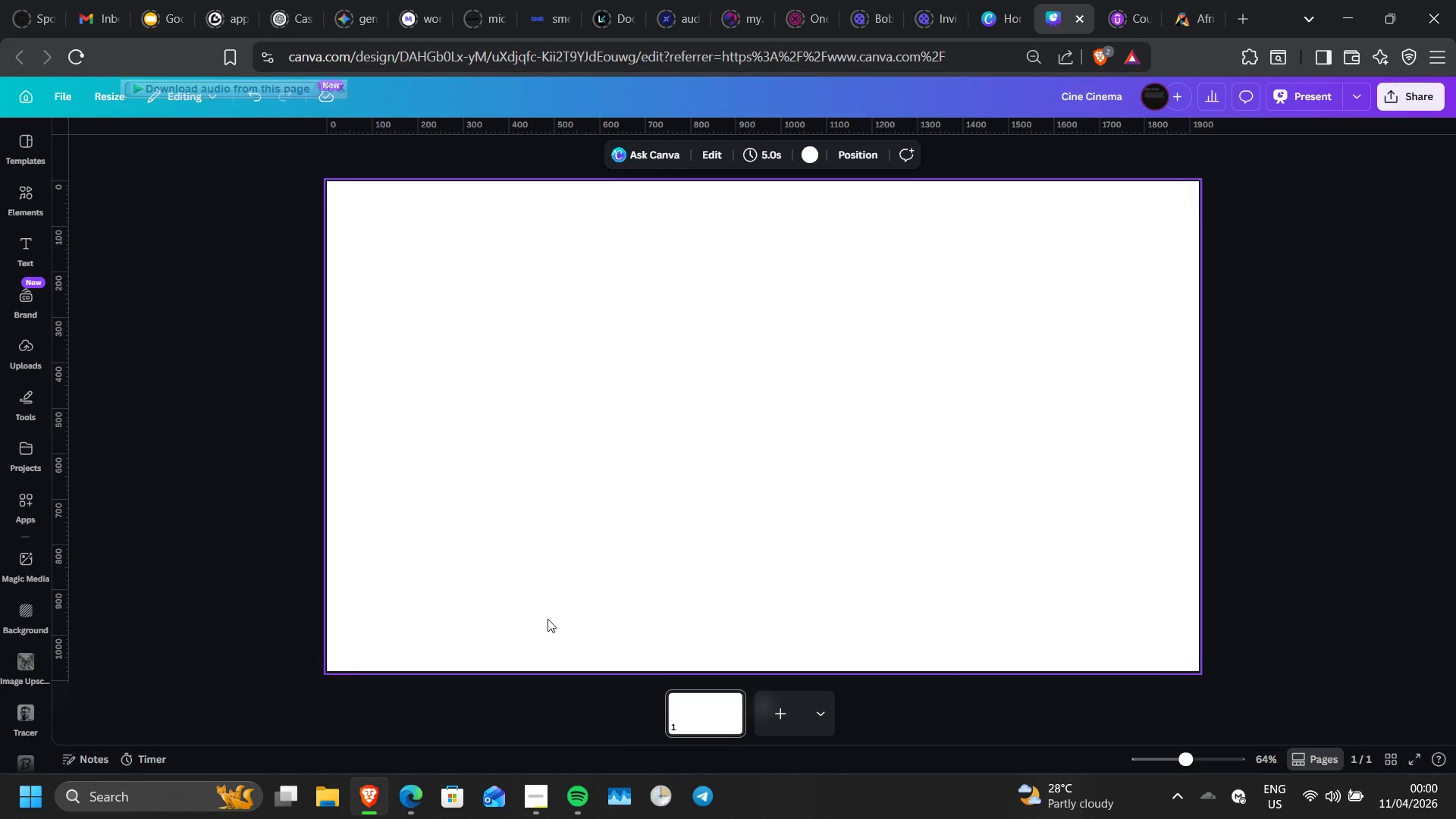 
key(C)
 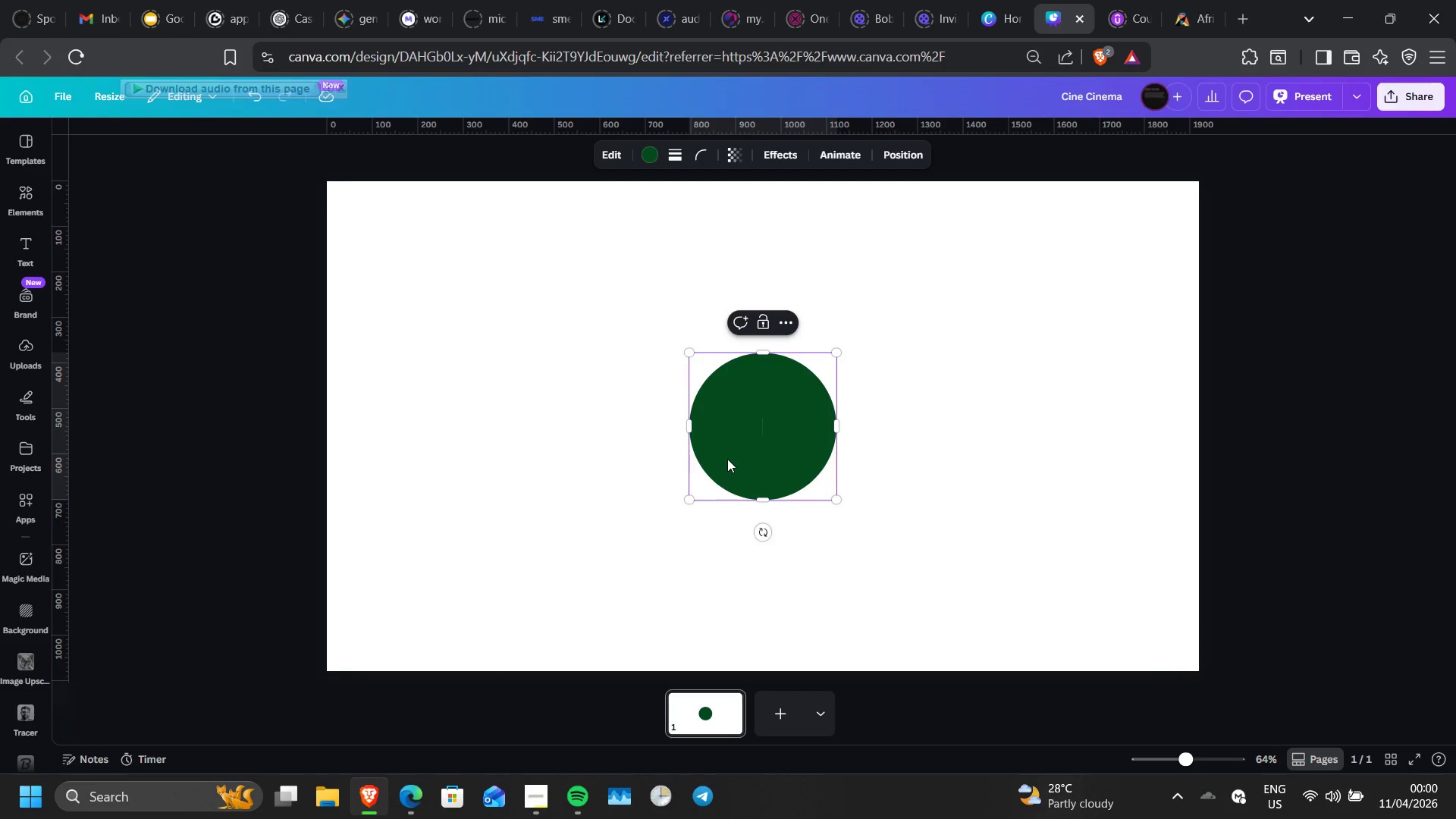 
left_click_drag(start_coordinate=[727, 459], to_coordinate=[656, 499])
 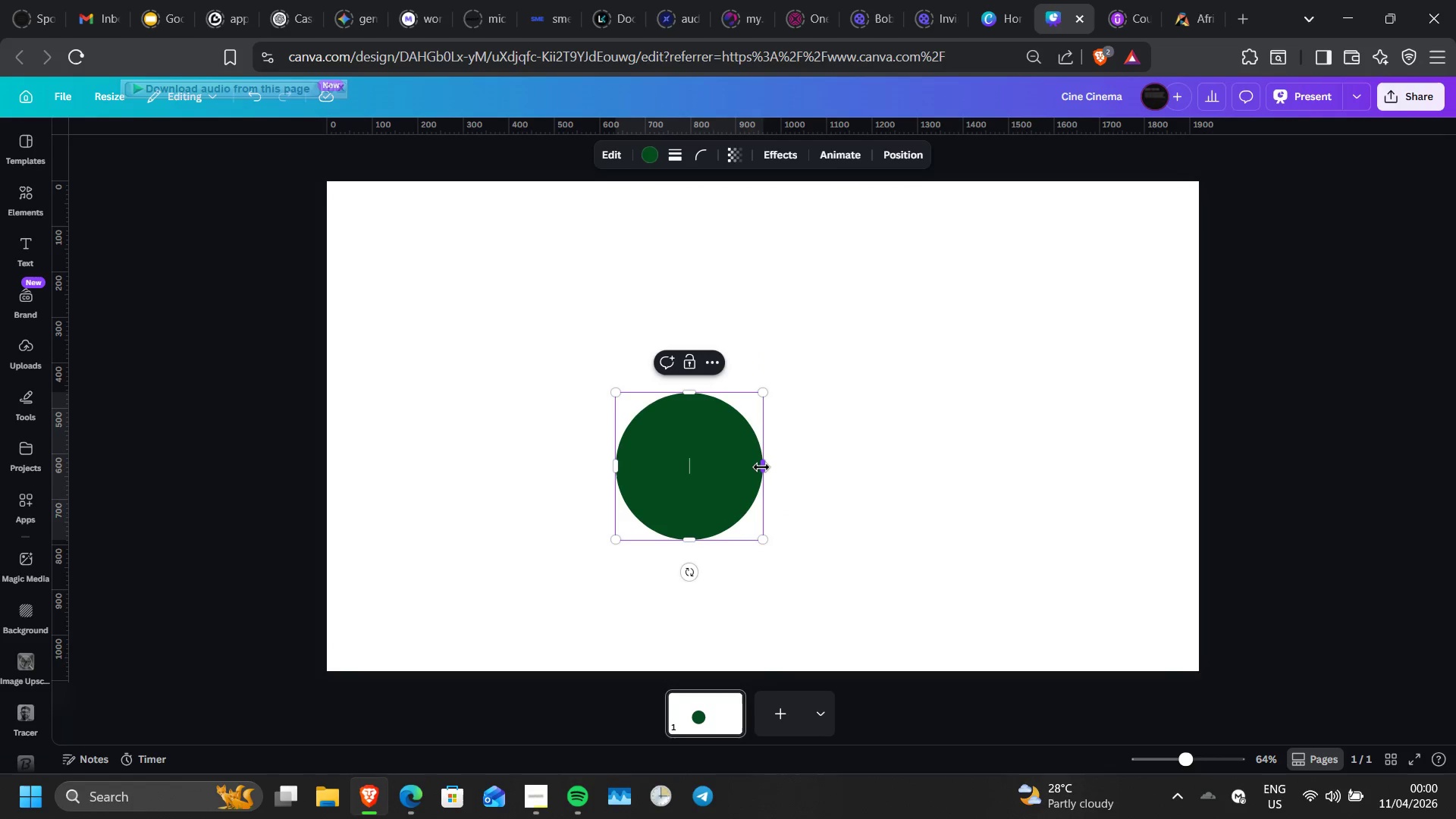 
left_click_drag(start_coordinate=[761, 467], to_coordinate=[981, 486])
 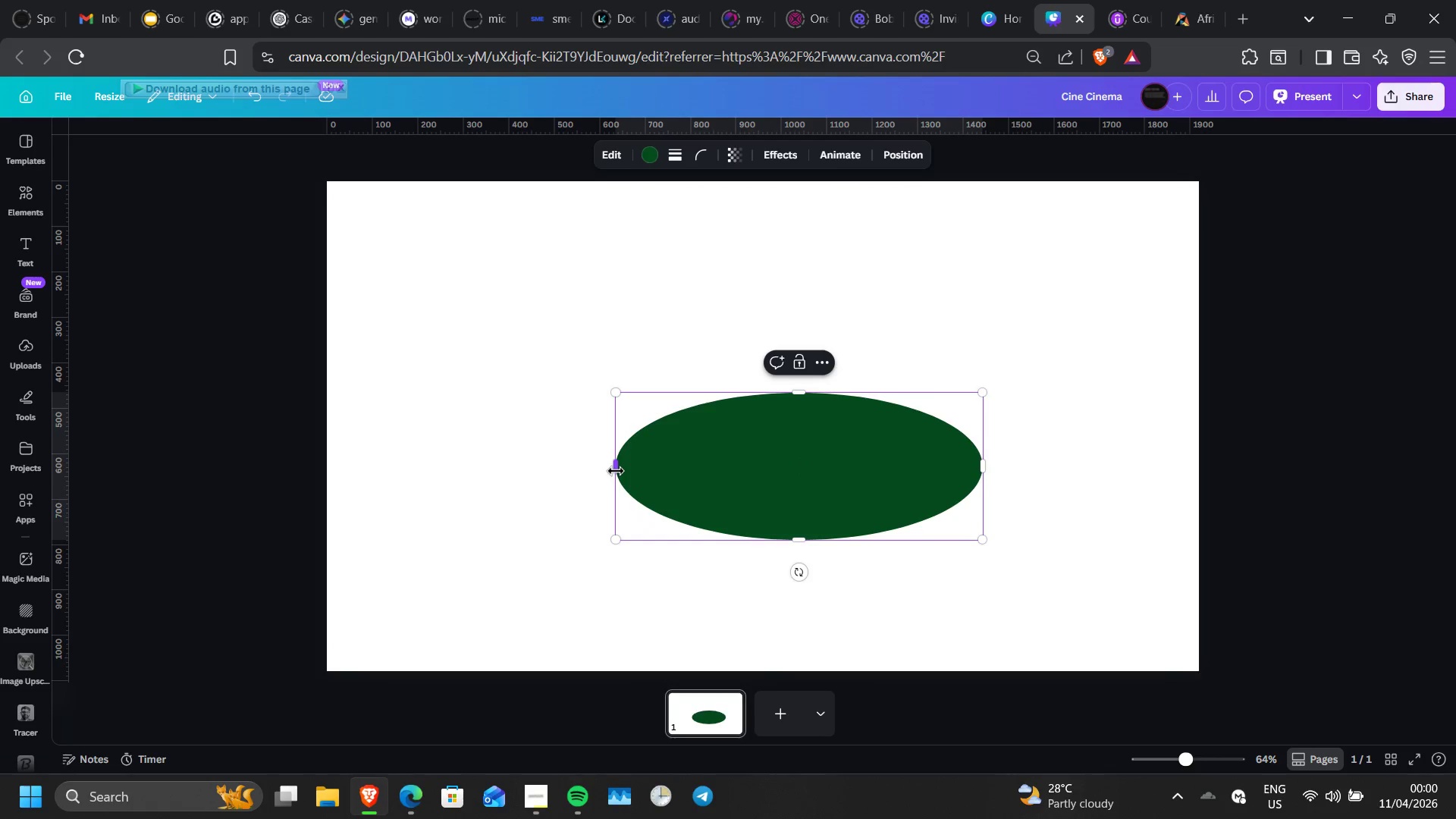 
left_click_drag(start_coordinate=[617, 471], to_coordinate=[510, 473])
 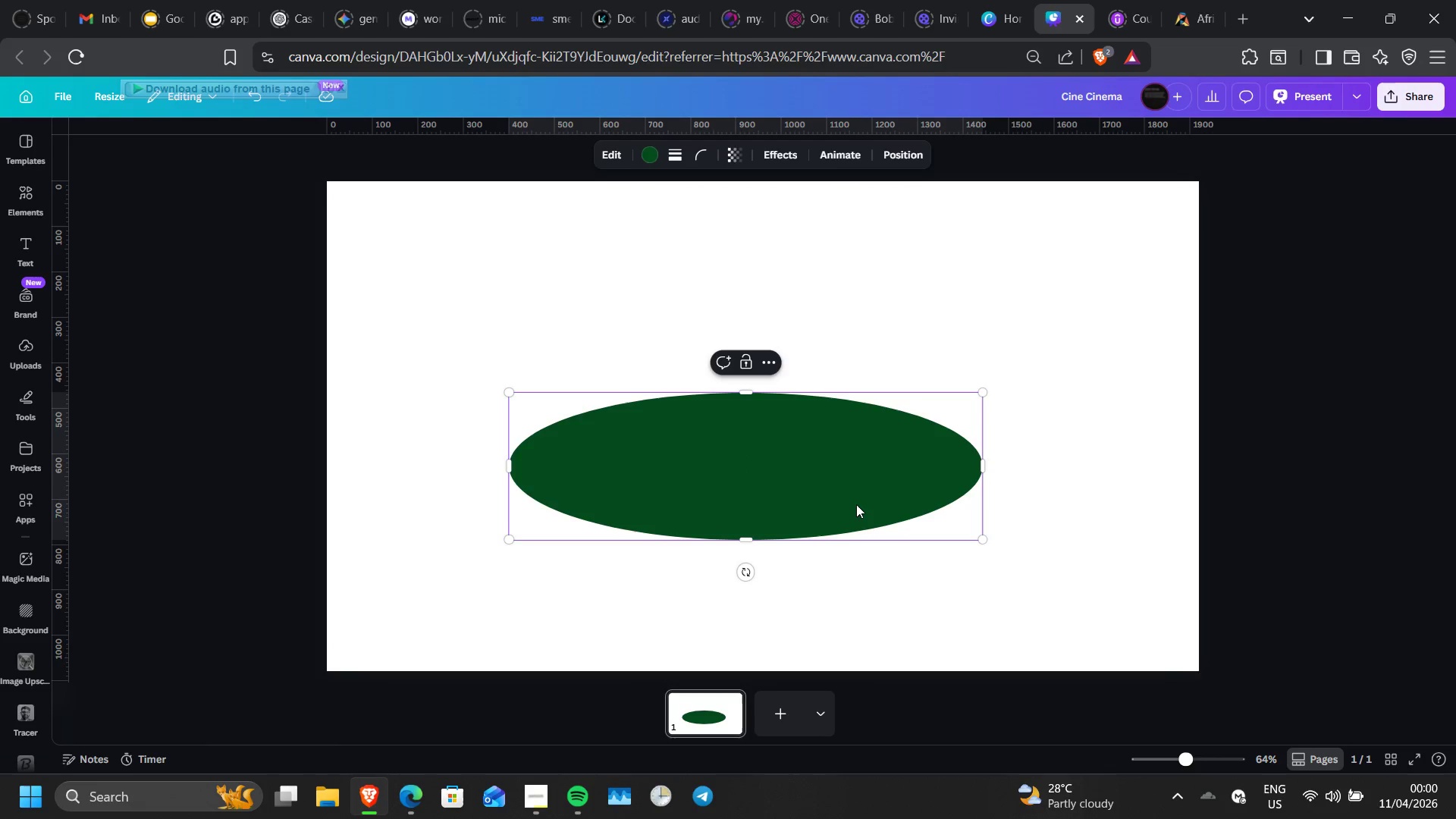 
left_click_drag(start_coordinate=[856, 504], to_coordinate=[864, 623])
 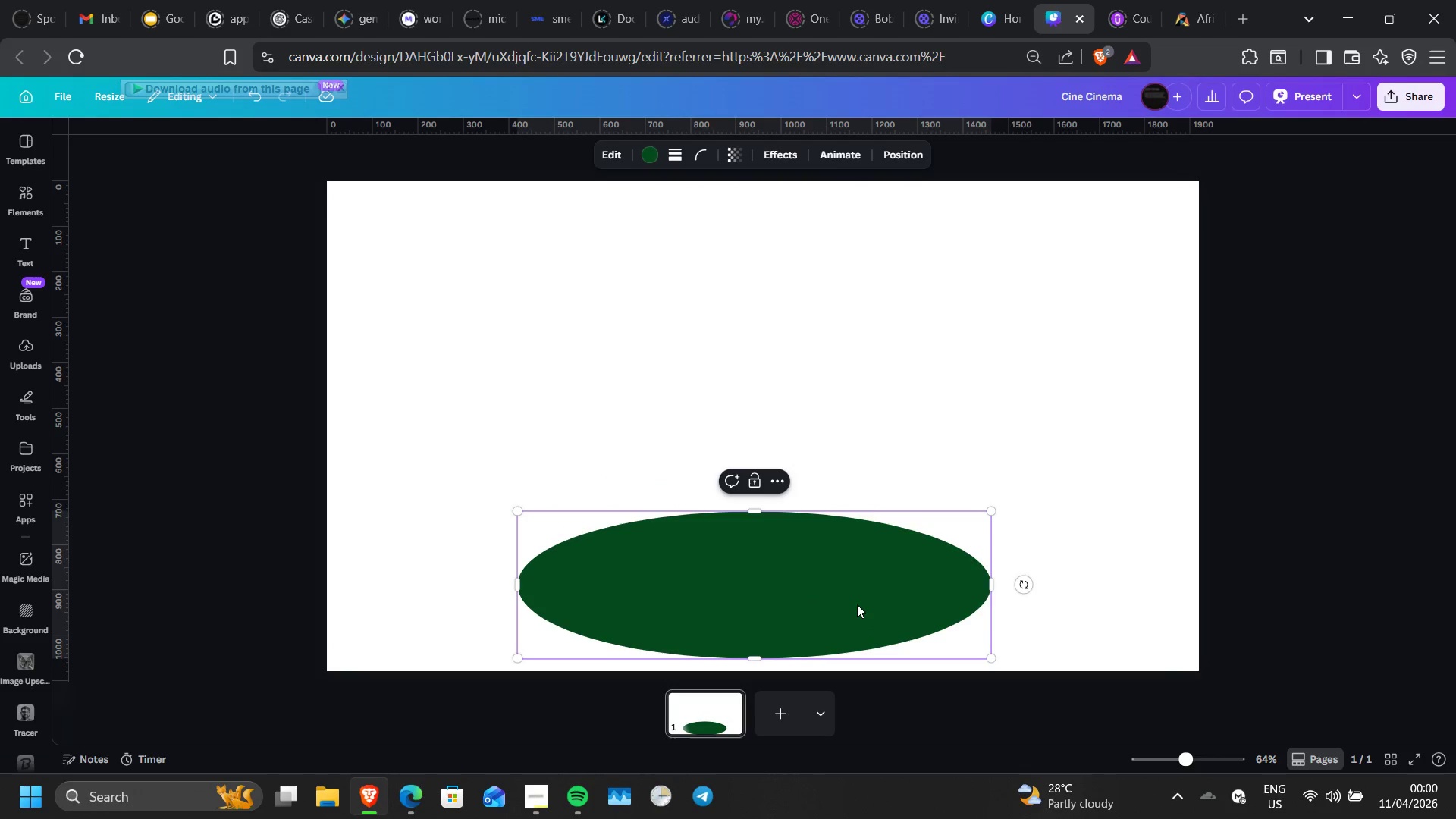 
left_click_drag(start_coordinate=[857, 604], to_coordinate=[851, 676])
 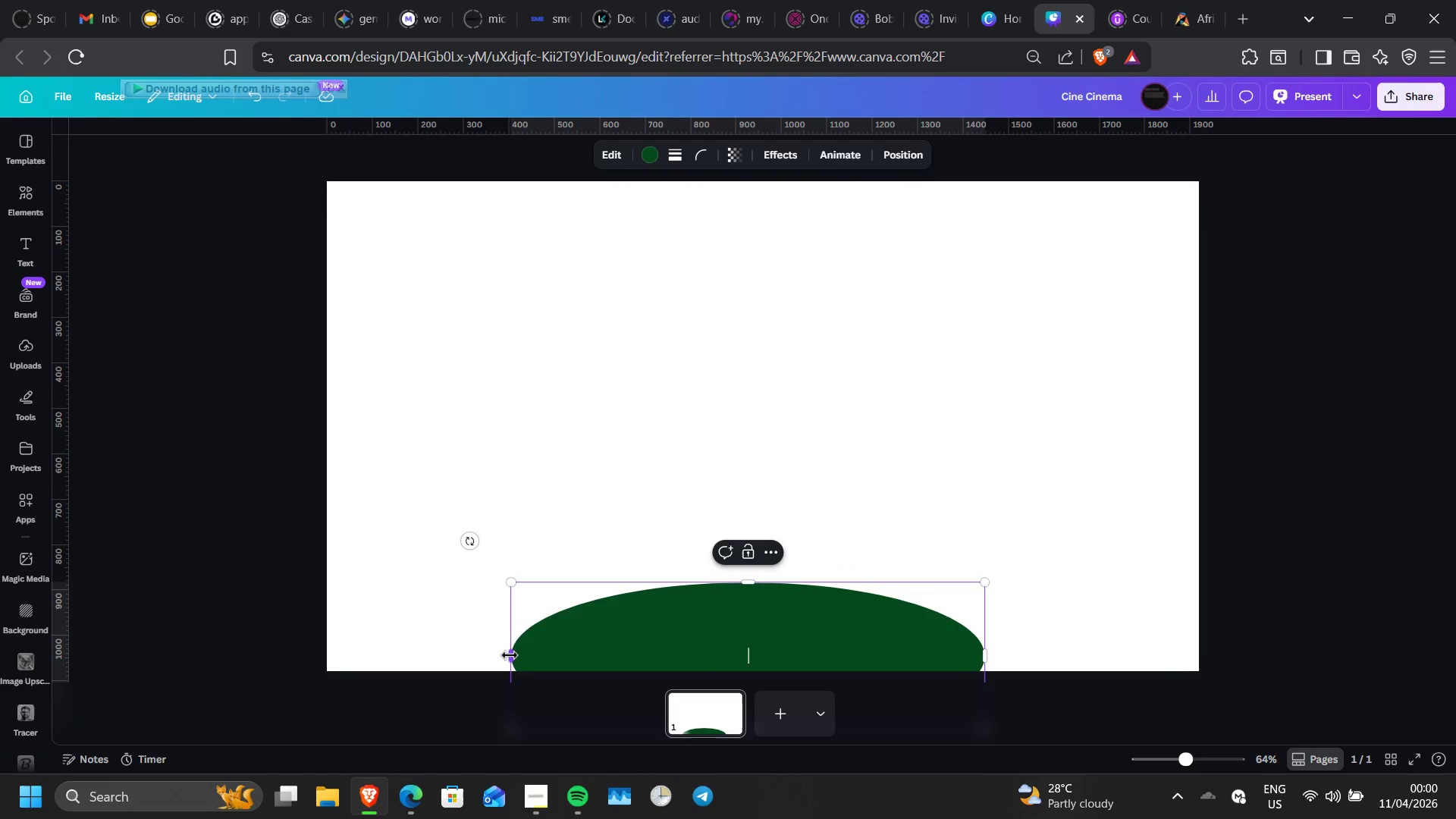 
left_click_drag(start_coordinate=[510, 655], to_coordinate=[287, 654])
 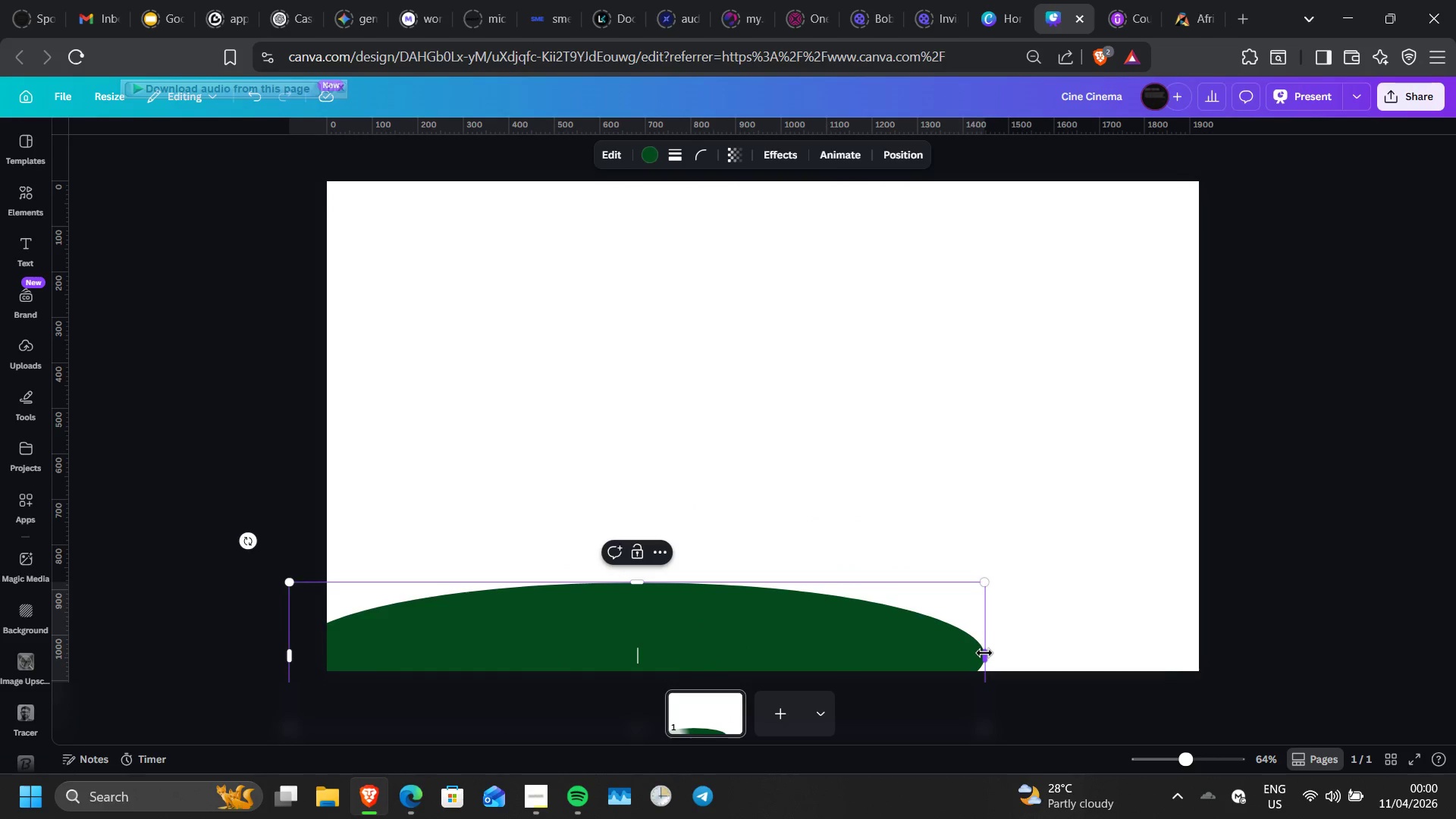 
left_click_drag(start_coordinate=[984, 653], to_coordinate=[1226, 697])
 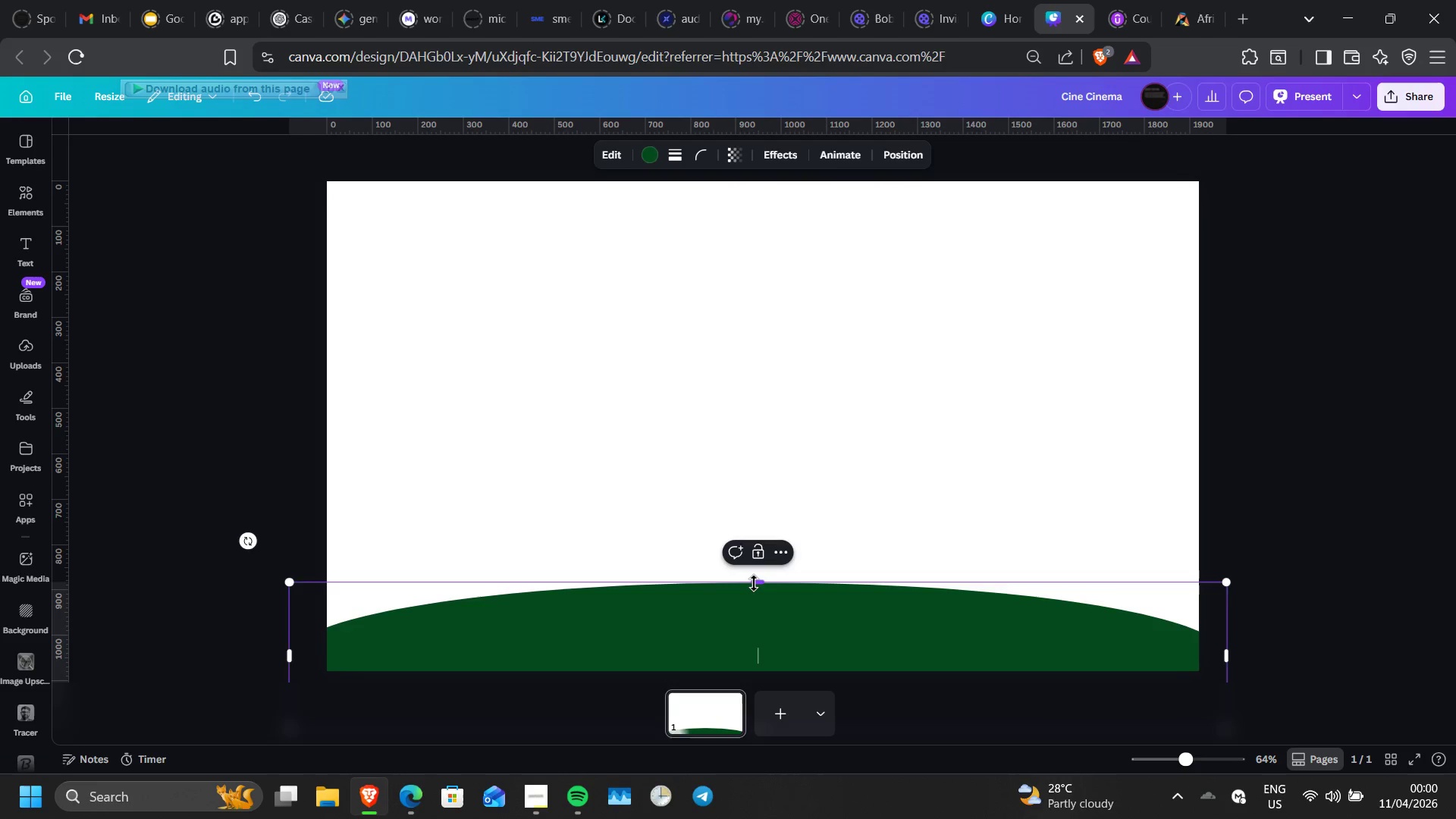 
left_click_drag(start_coordinate=[754, 583], to_coordinate=[772, 438])
 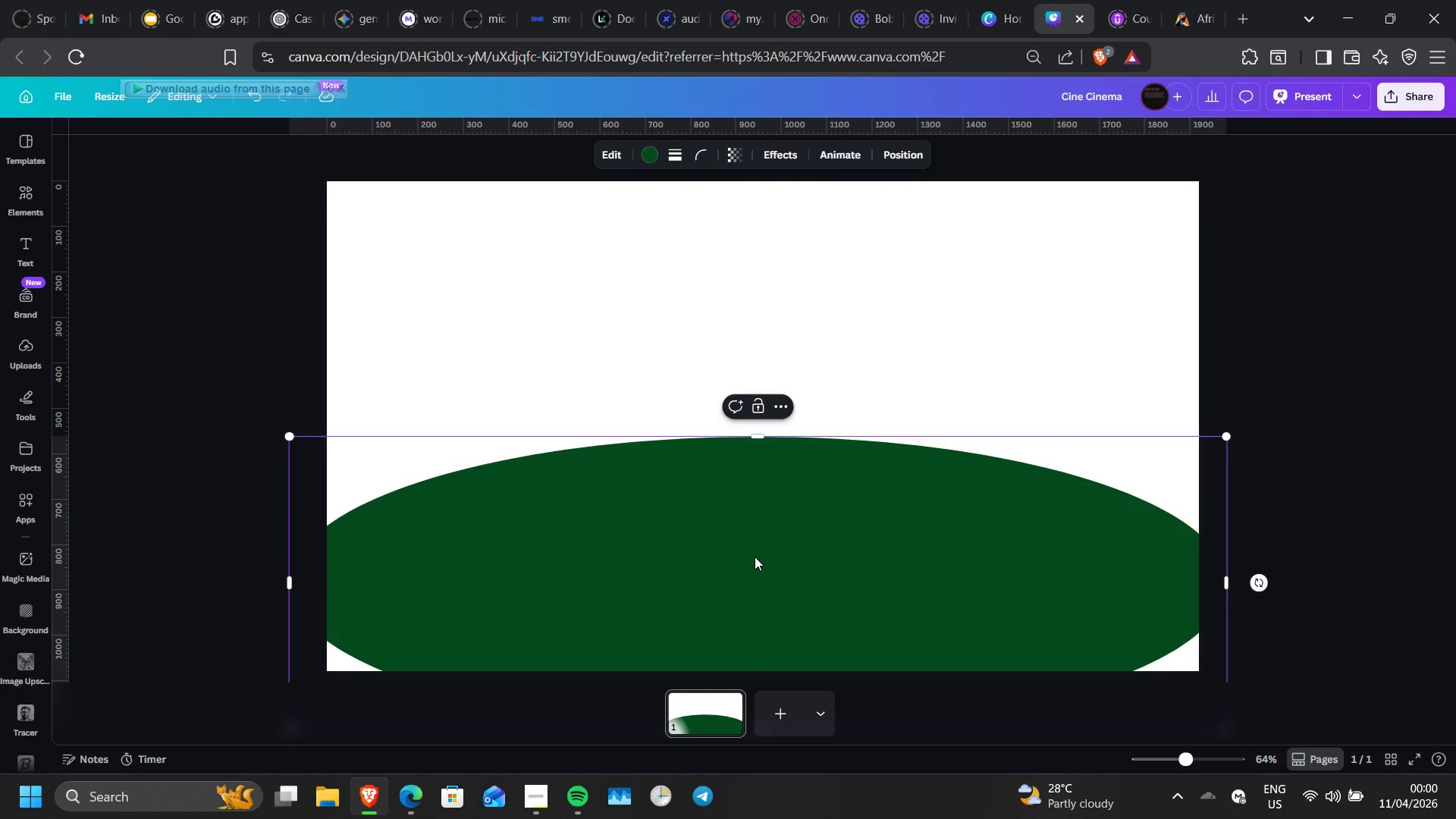 
left_click_drag(start_coordinate=[755, 557], to_coordinate=[758, 545])
 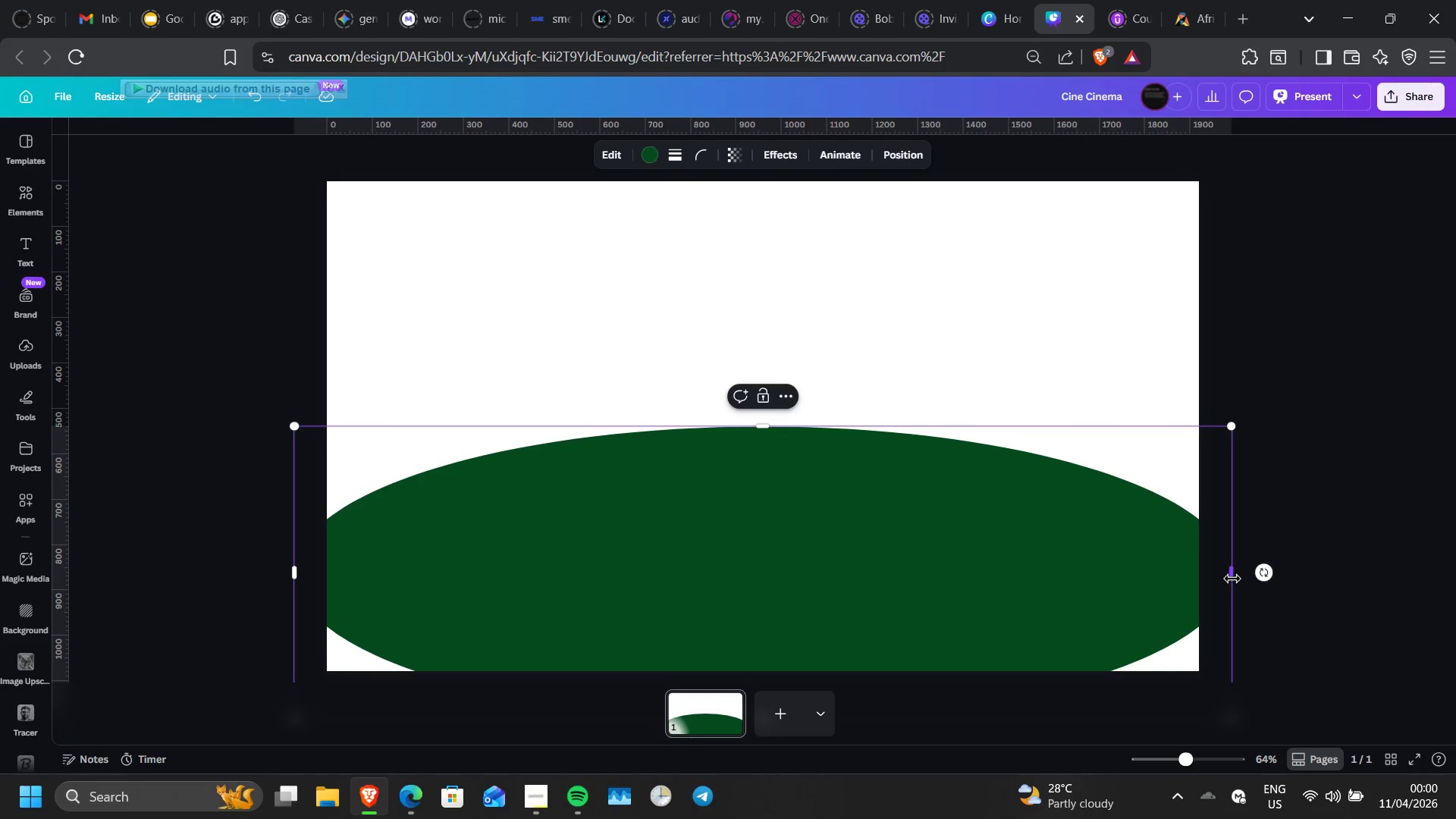 
left_click_drag(start_coordinate=[1232, 579], to_coordinate=[1304, 595])
 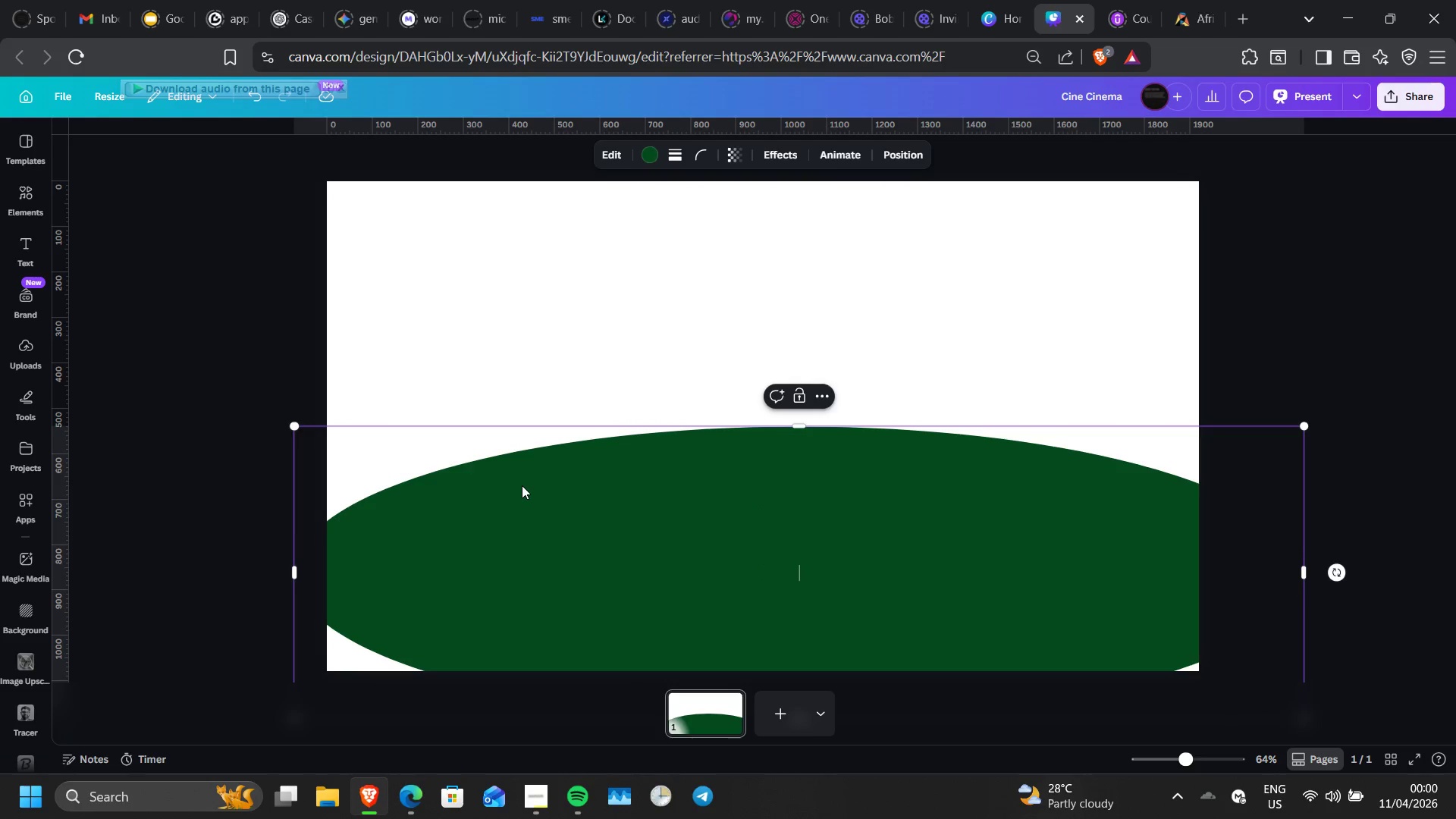 
hold_key(key=ControlLeft, duration=1.28)
 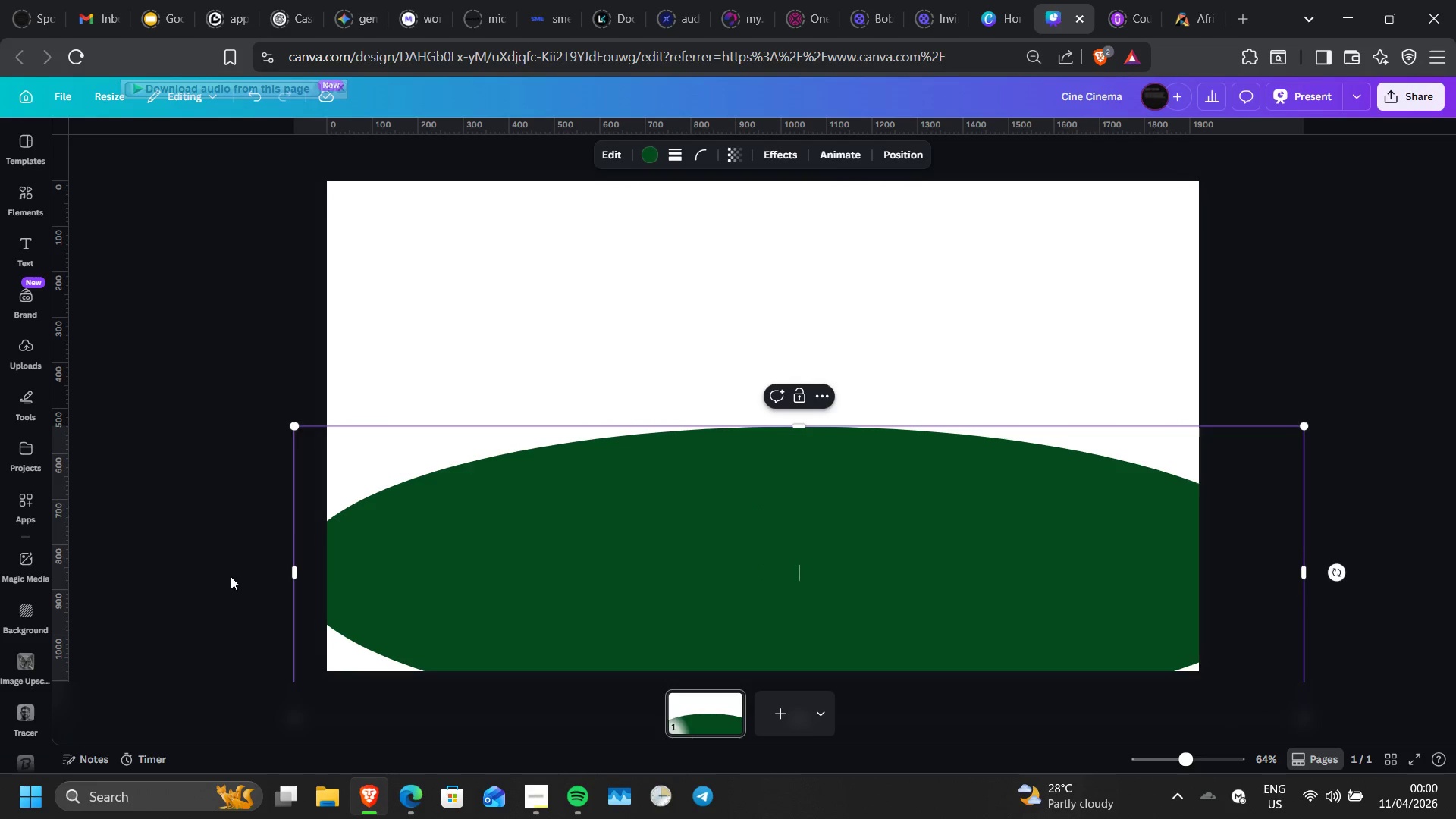 
left_click_drag(start_coordinate=[296, 573], to_coordinate=[206, 597])
 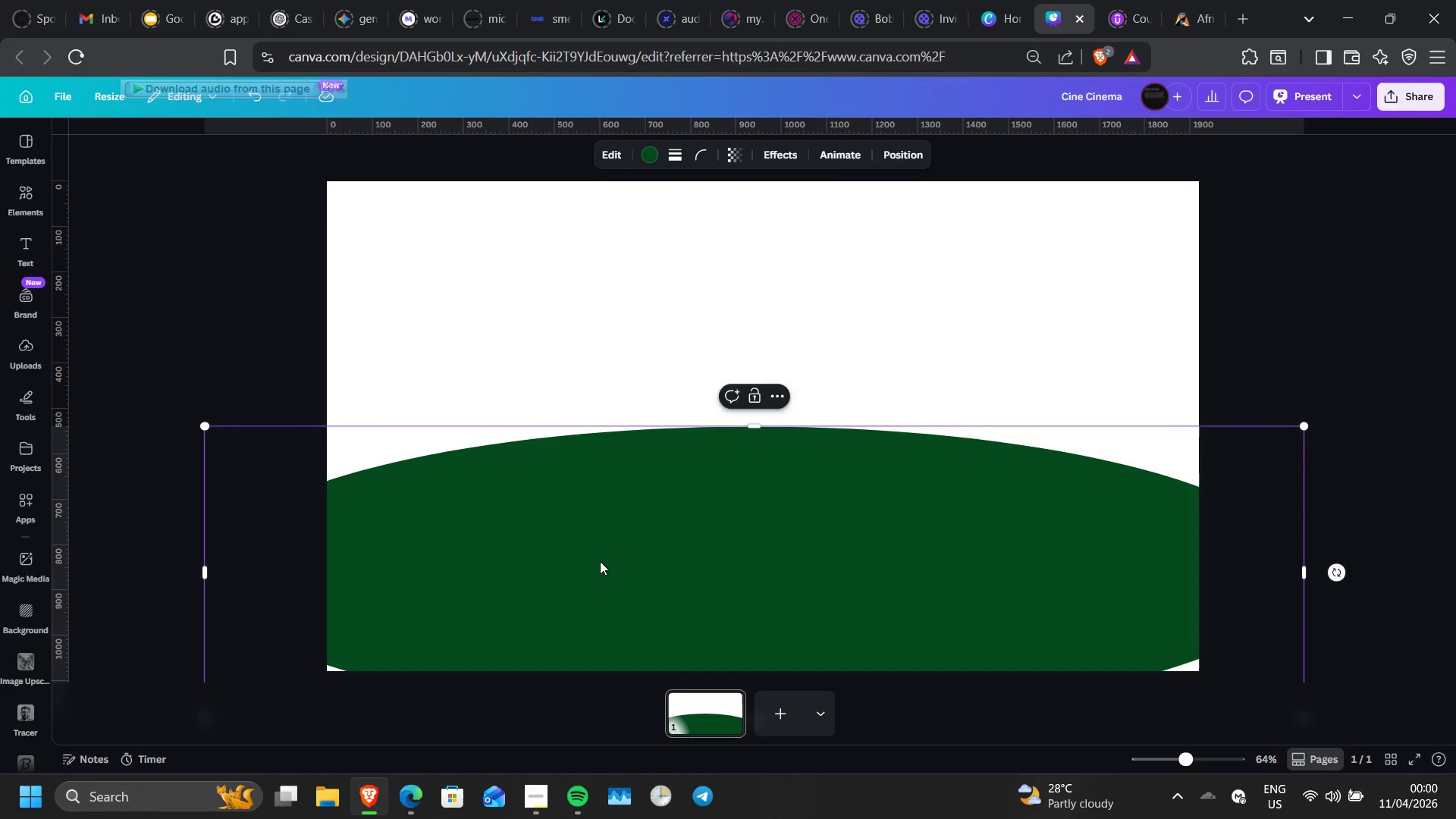 
left_click_drag(start_coordinate=[600, 561], to_coordinate=[616, 583])
 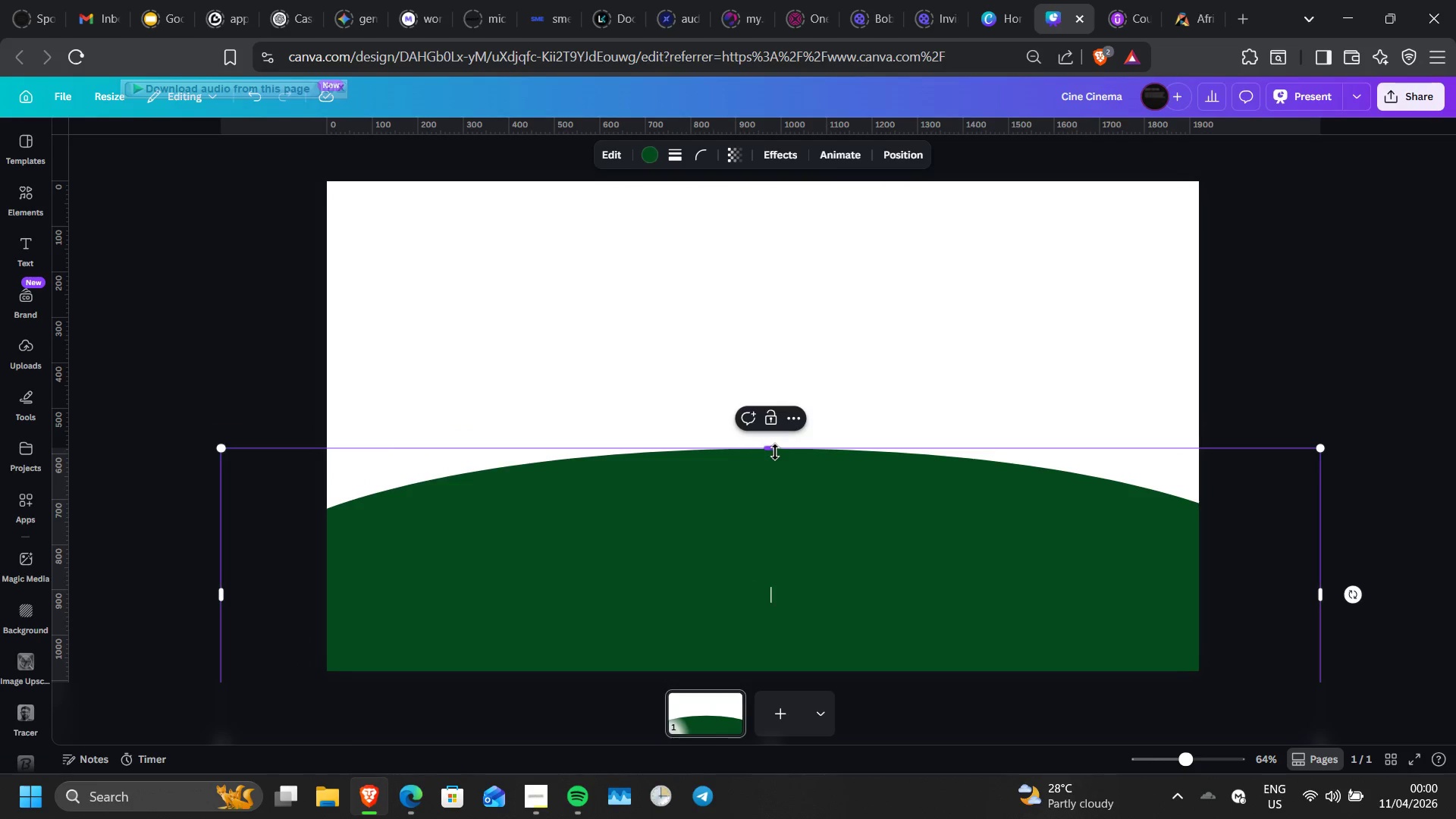 
left_click_drag(start_coordinate=[774, 452], to_coordinate=[779, 422])
 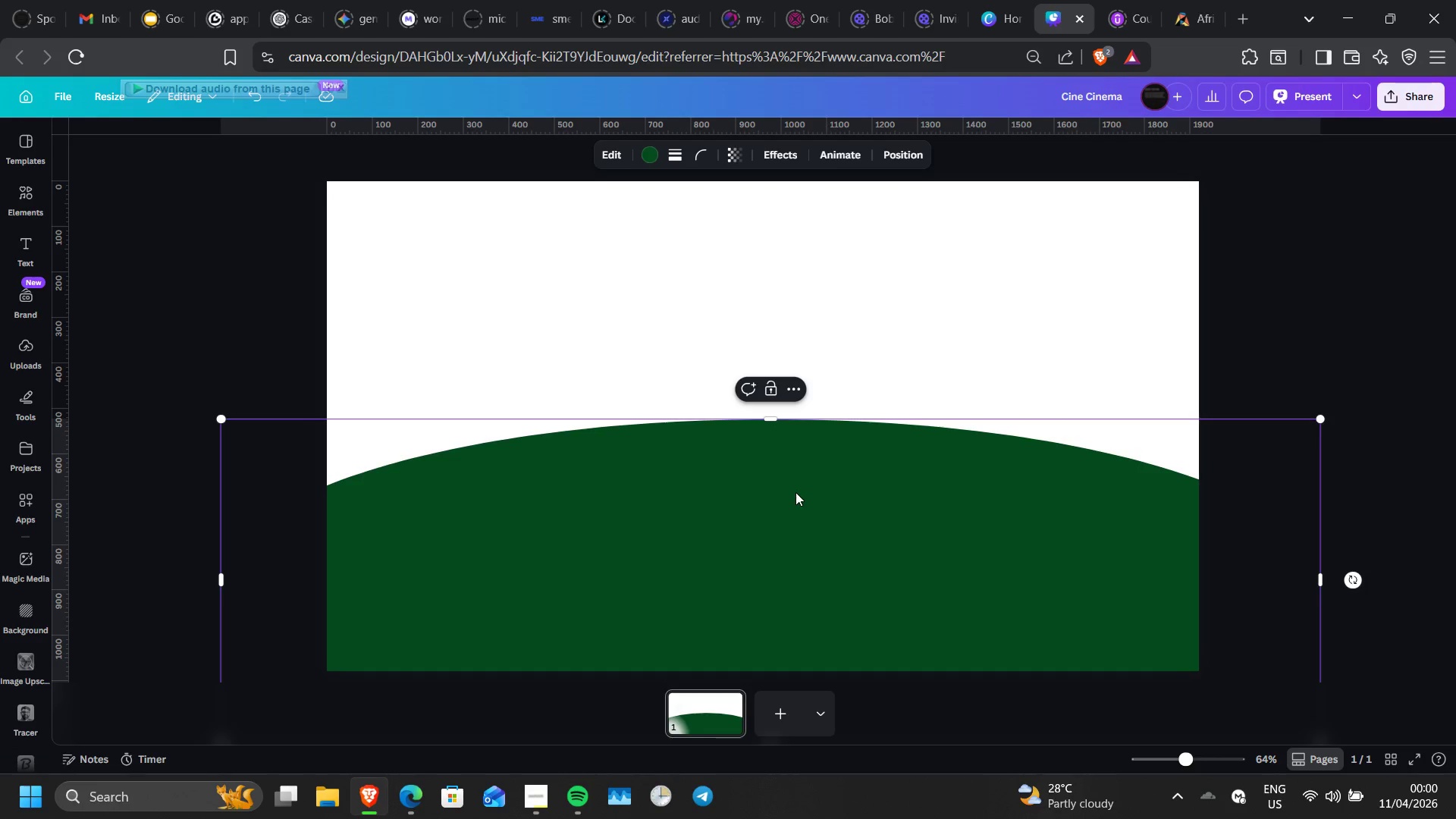 
left_click_drag(start_coordinate=[795, 492], to_coordinate=[787, 491])
 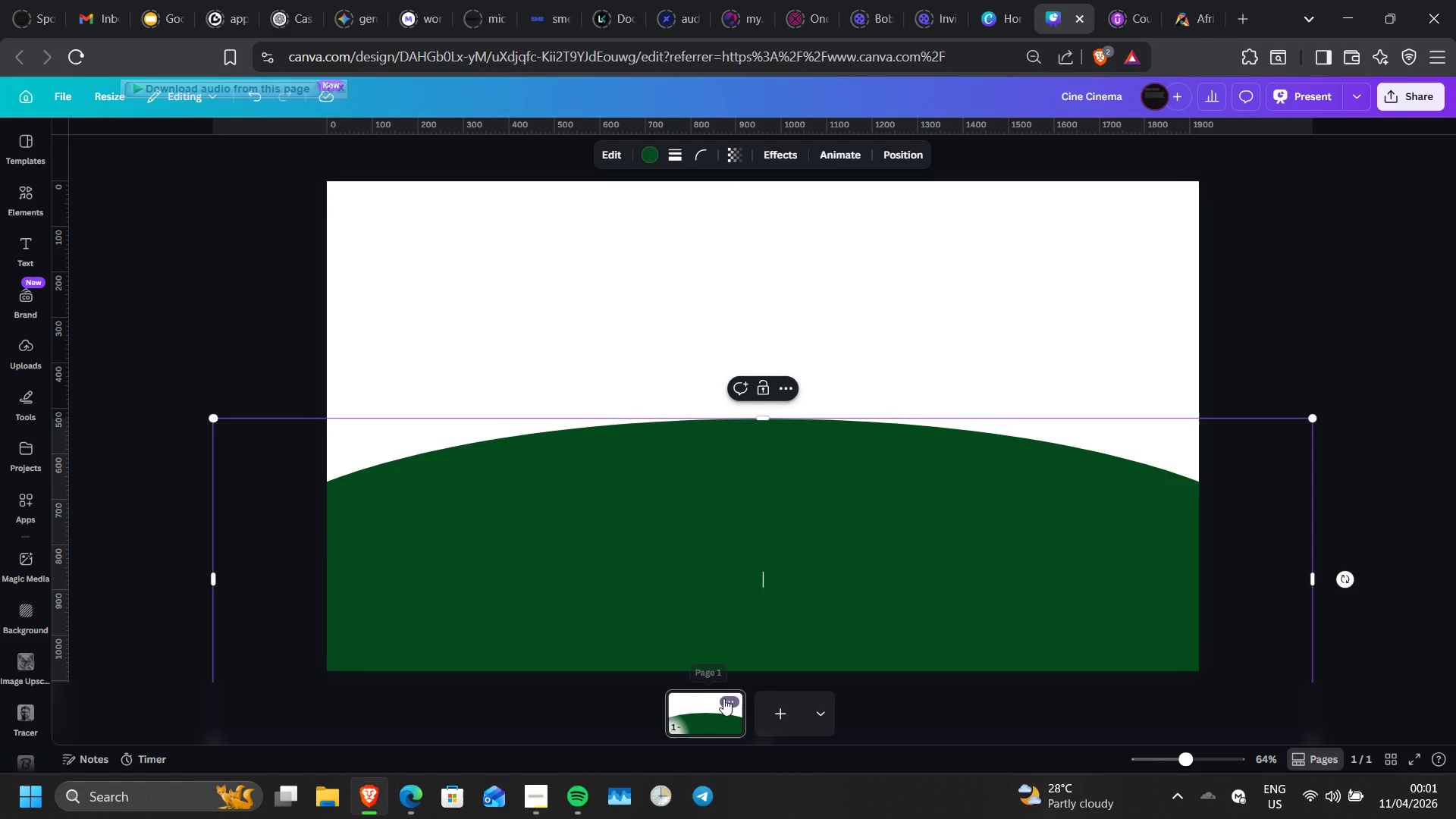 
left_click([726, 698])
 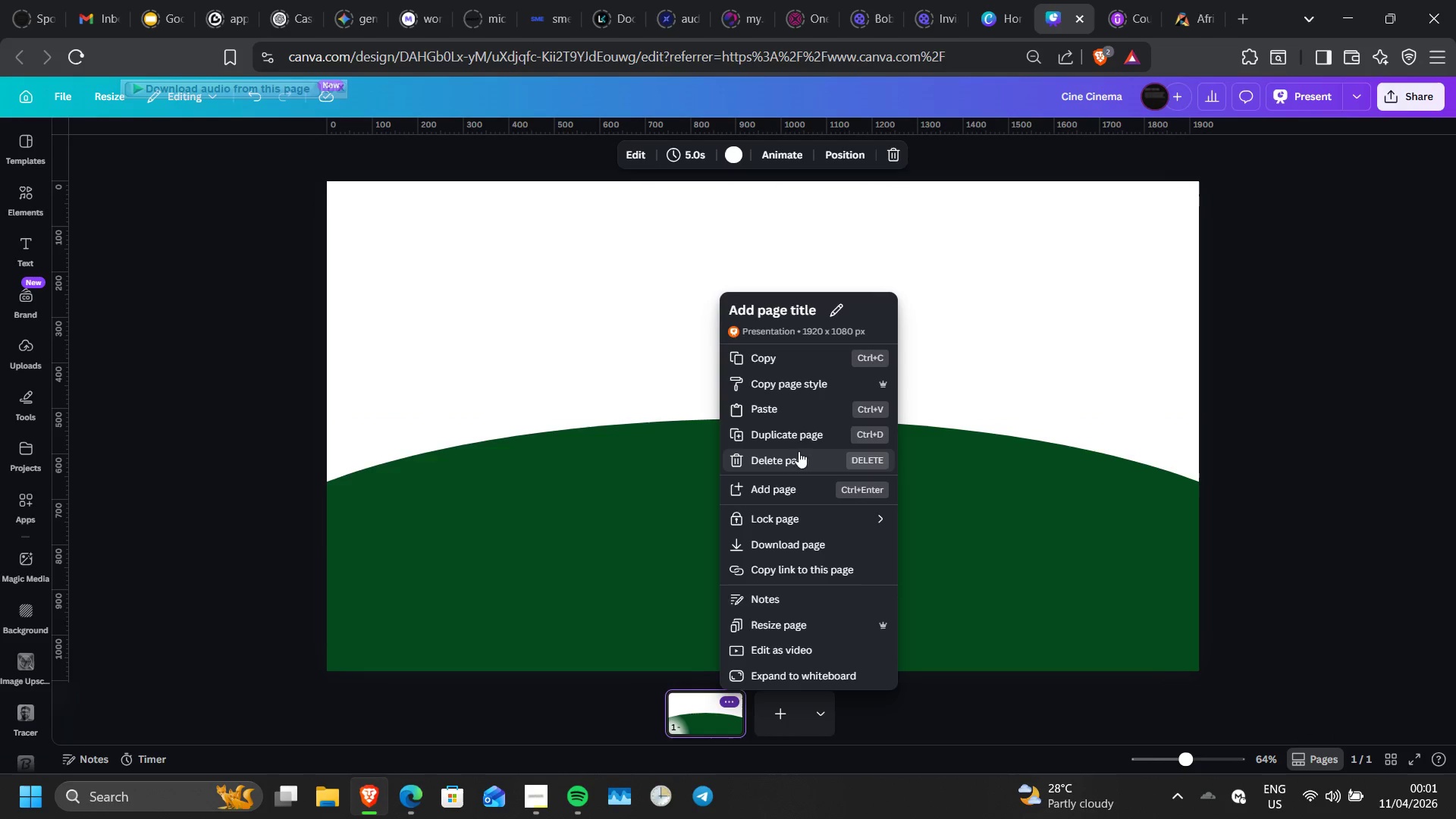 
left_click([800, 433])
 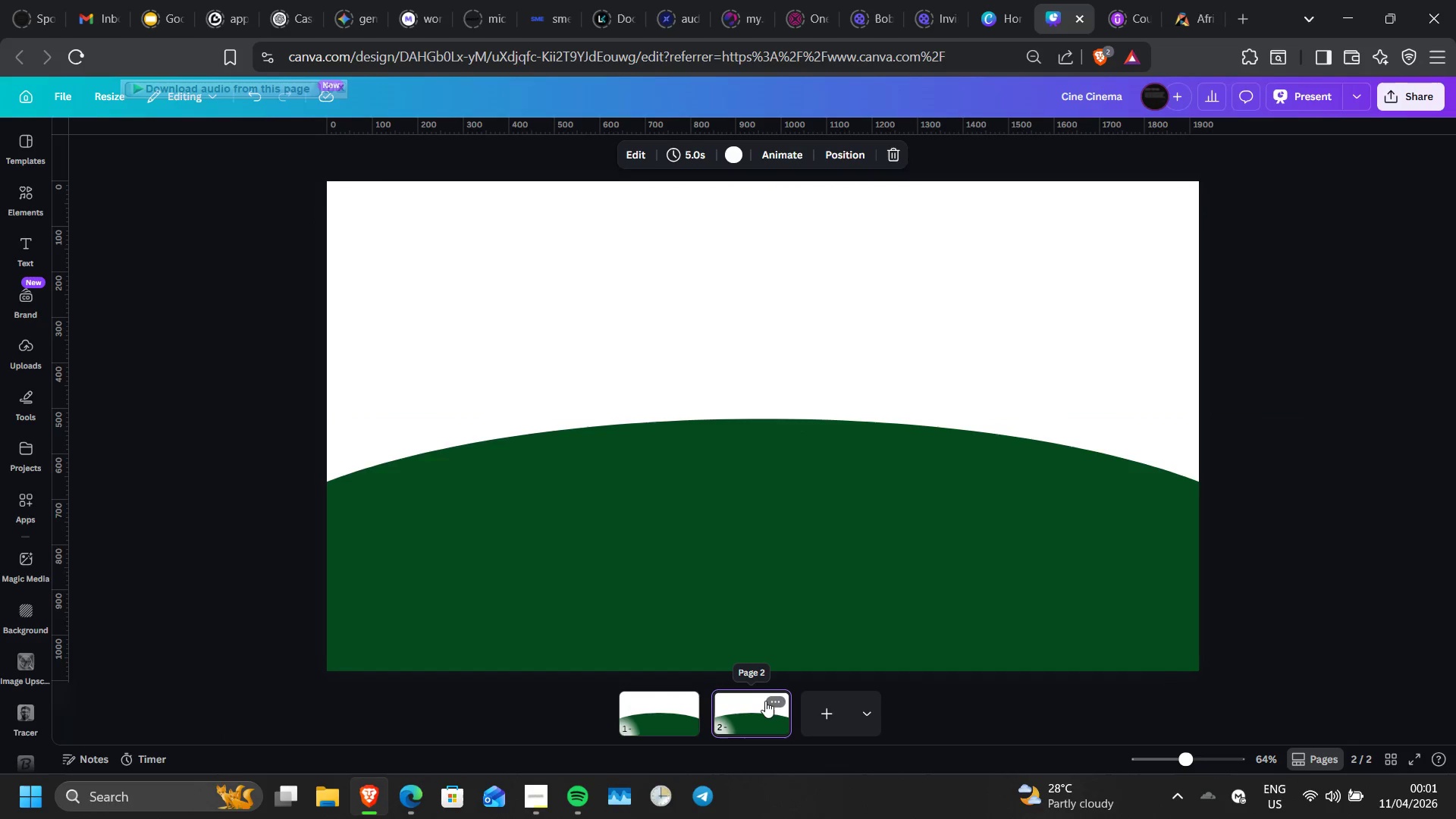 
left_click([772, 701])
 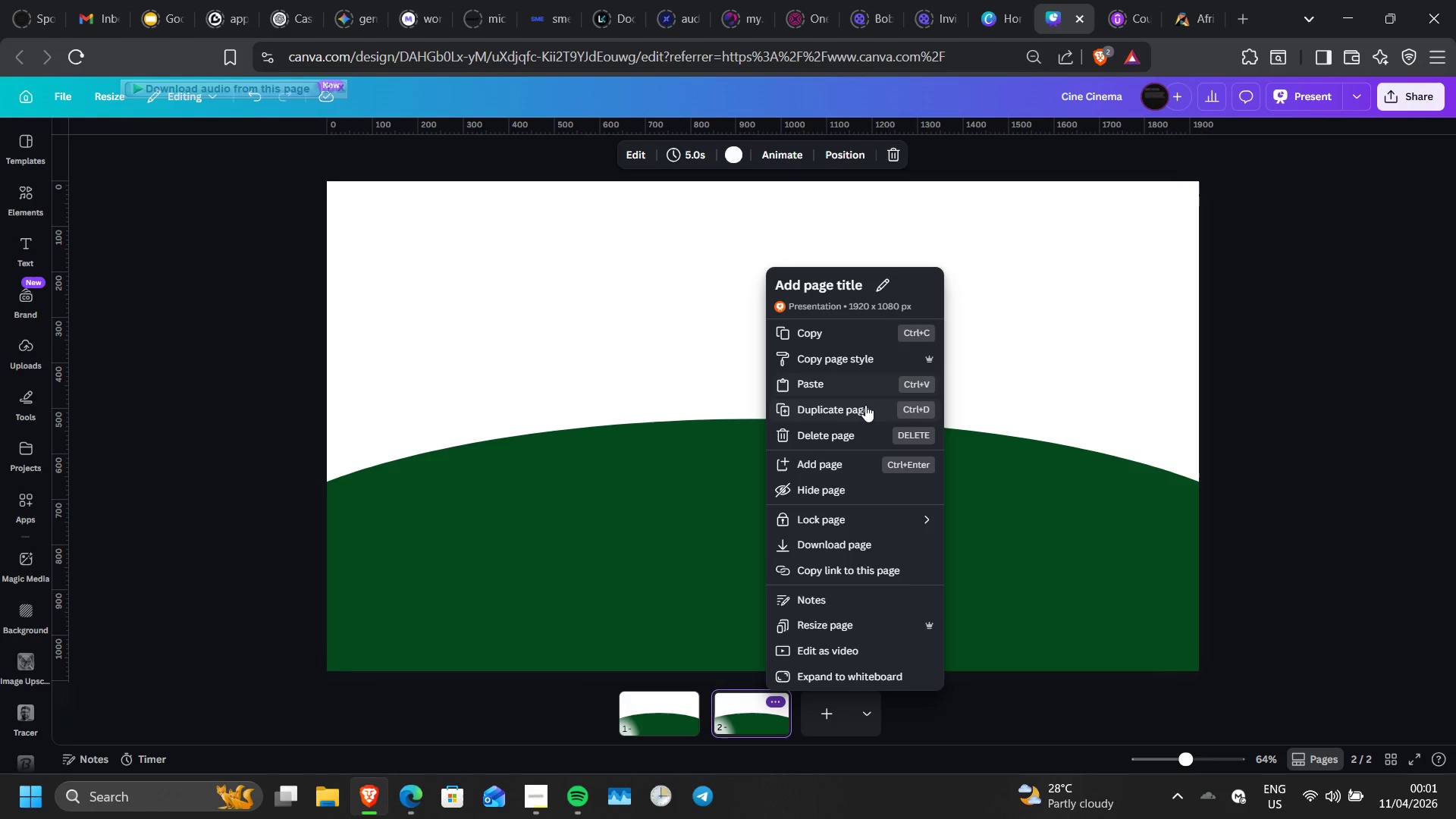 
left_click([864, 410])
 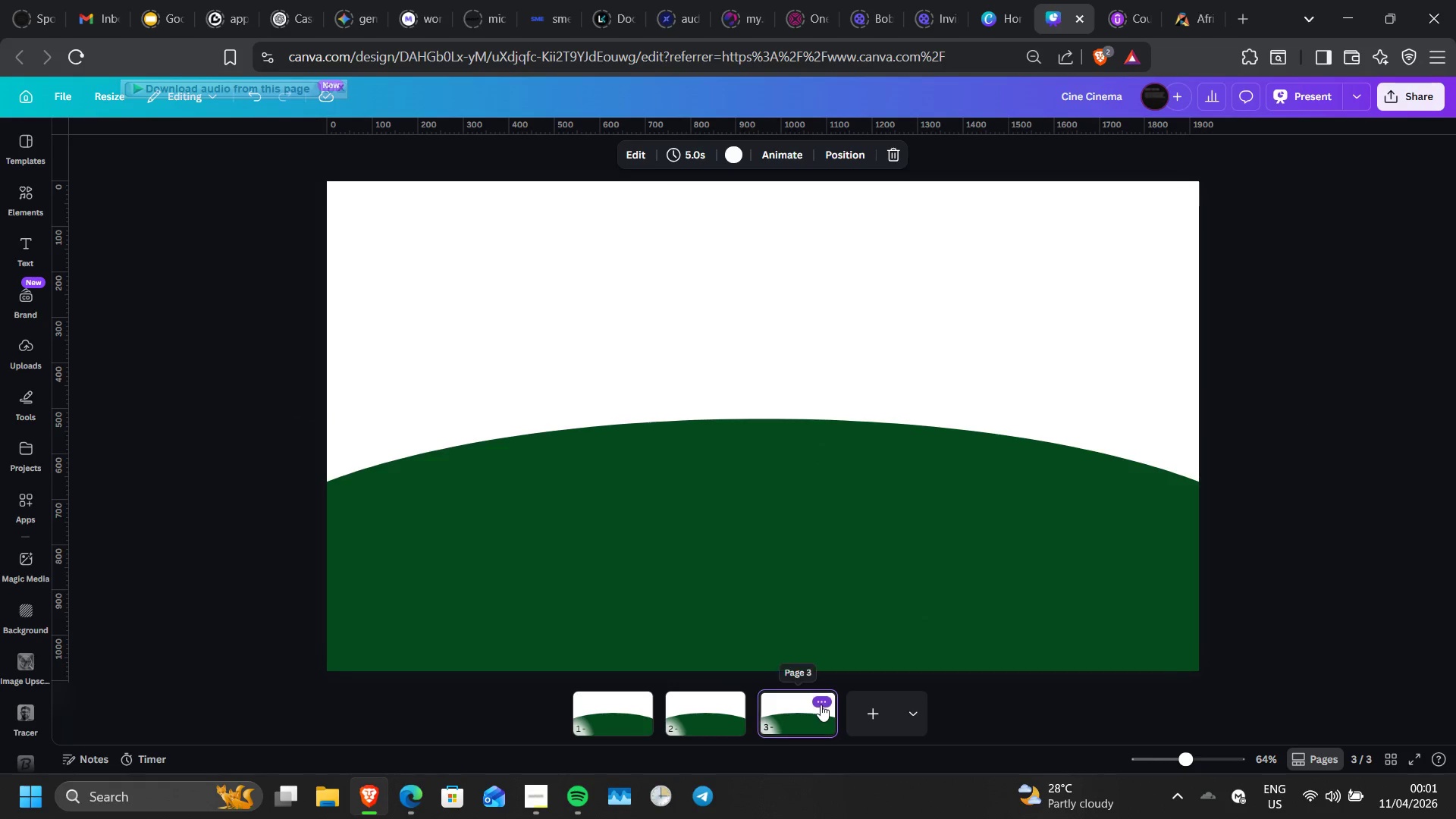 
left_click([821, 704])
 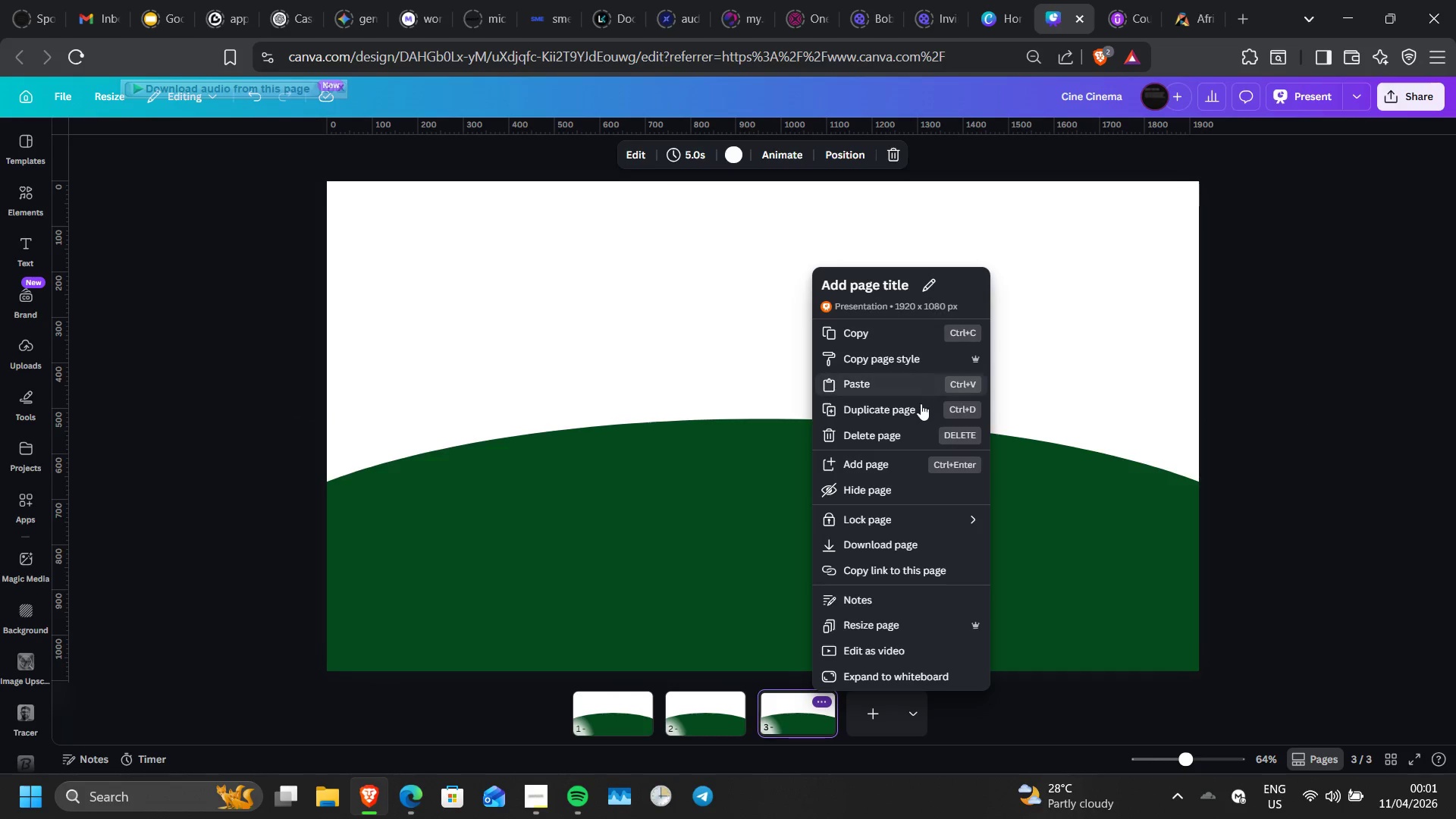 
left_click([920, 410])
 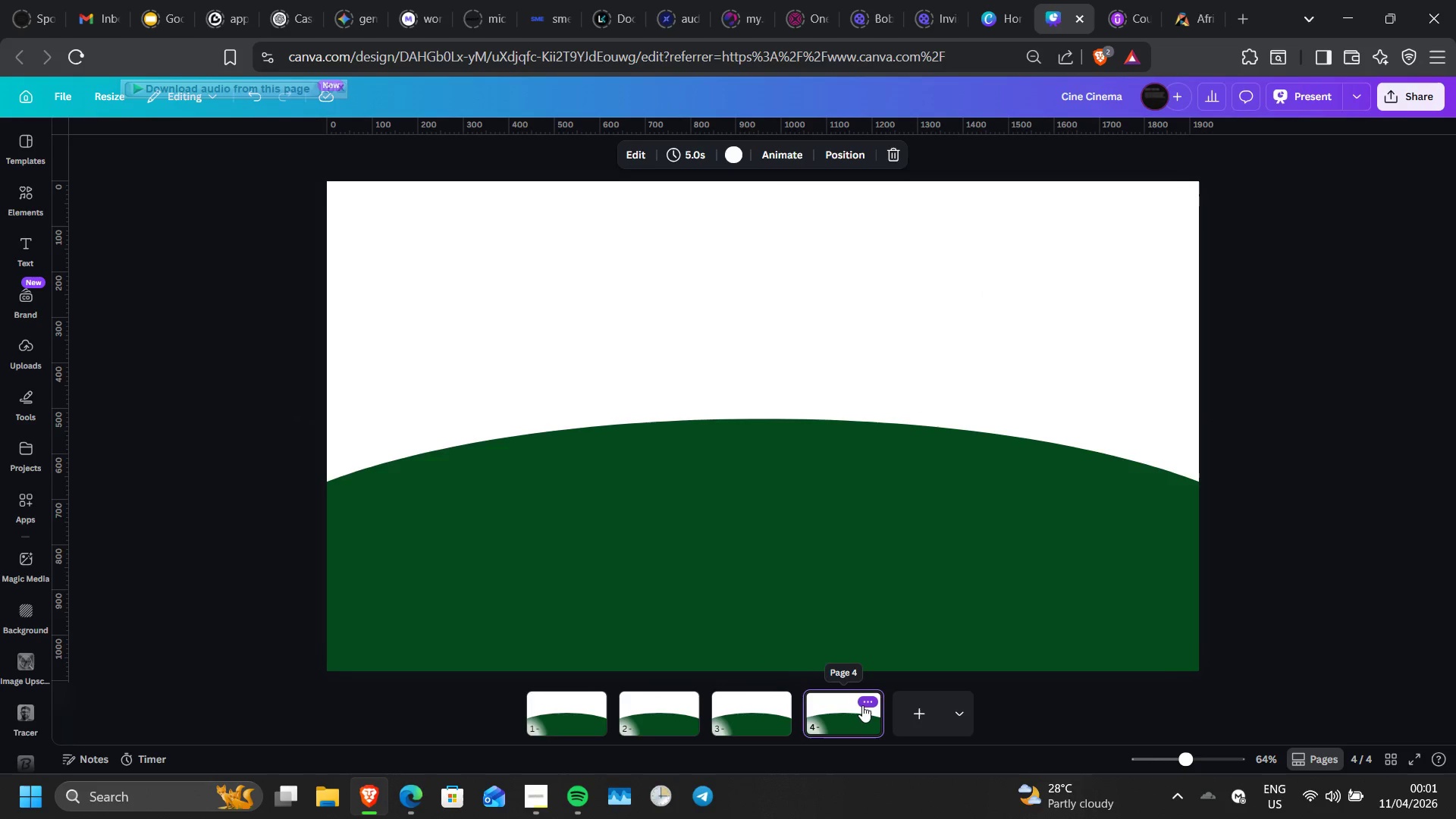 
left_click([863, 704])
 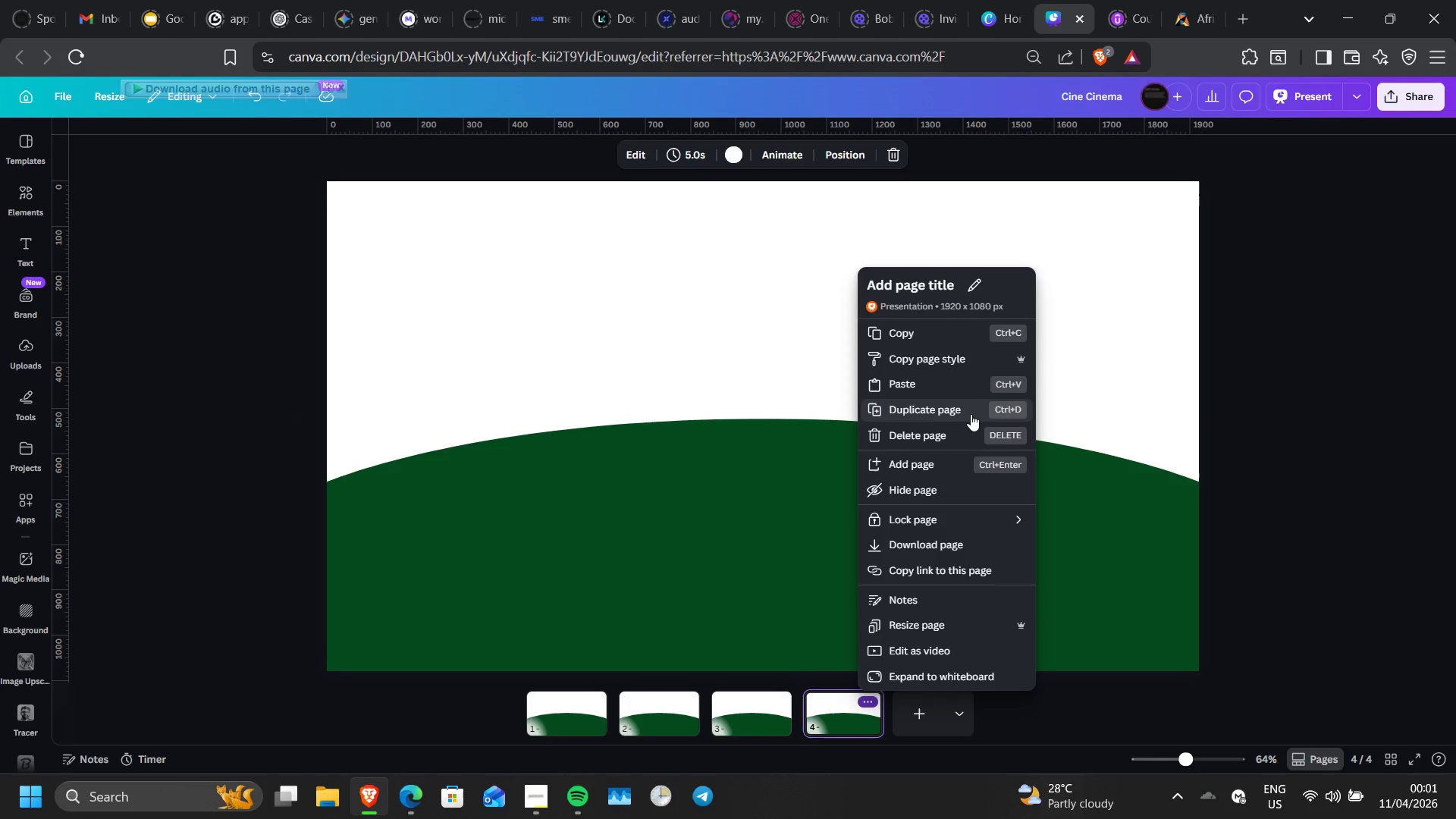 
left_click([971, 414])
 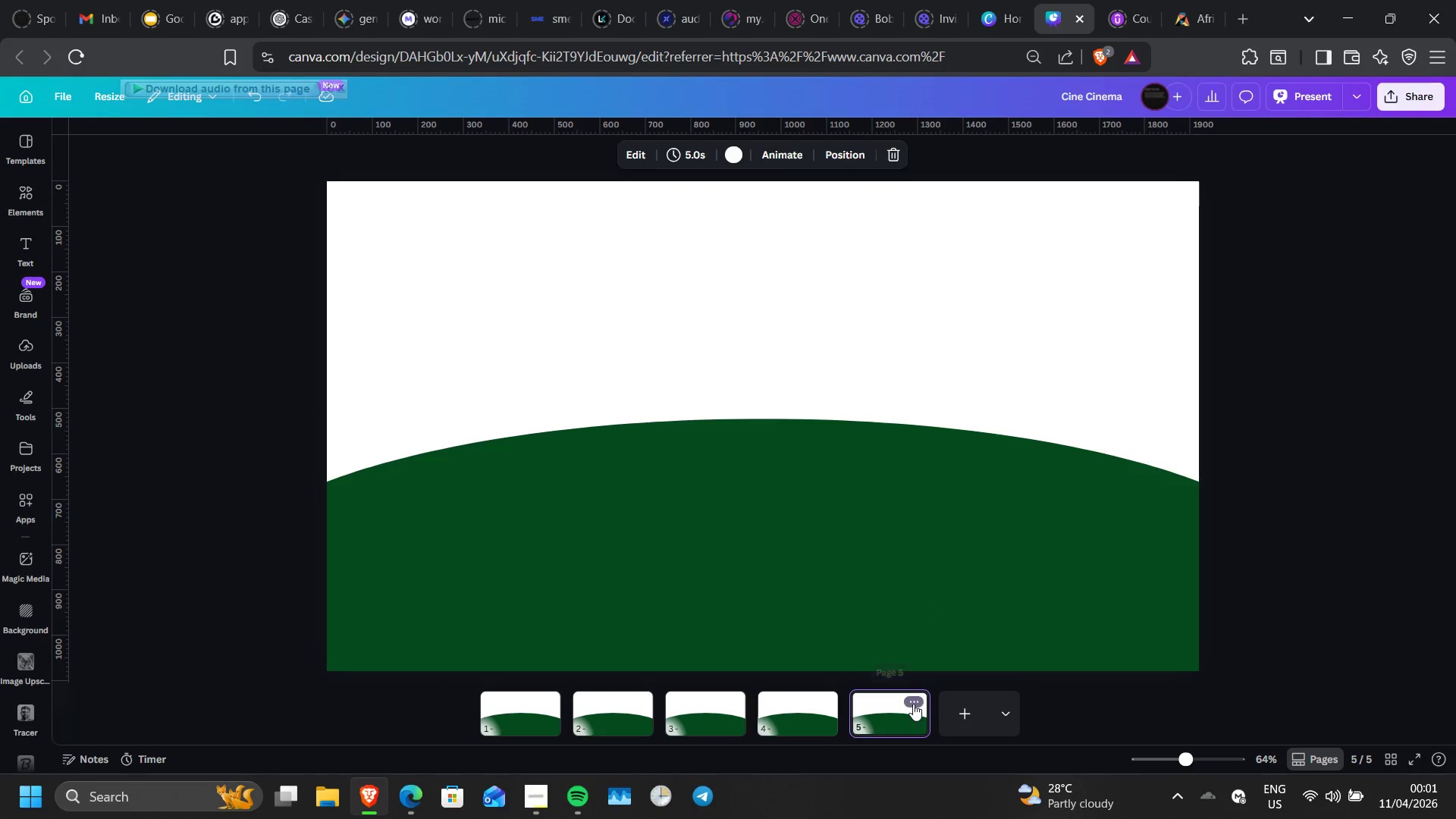 
left_click([913, 704])
 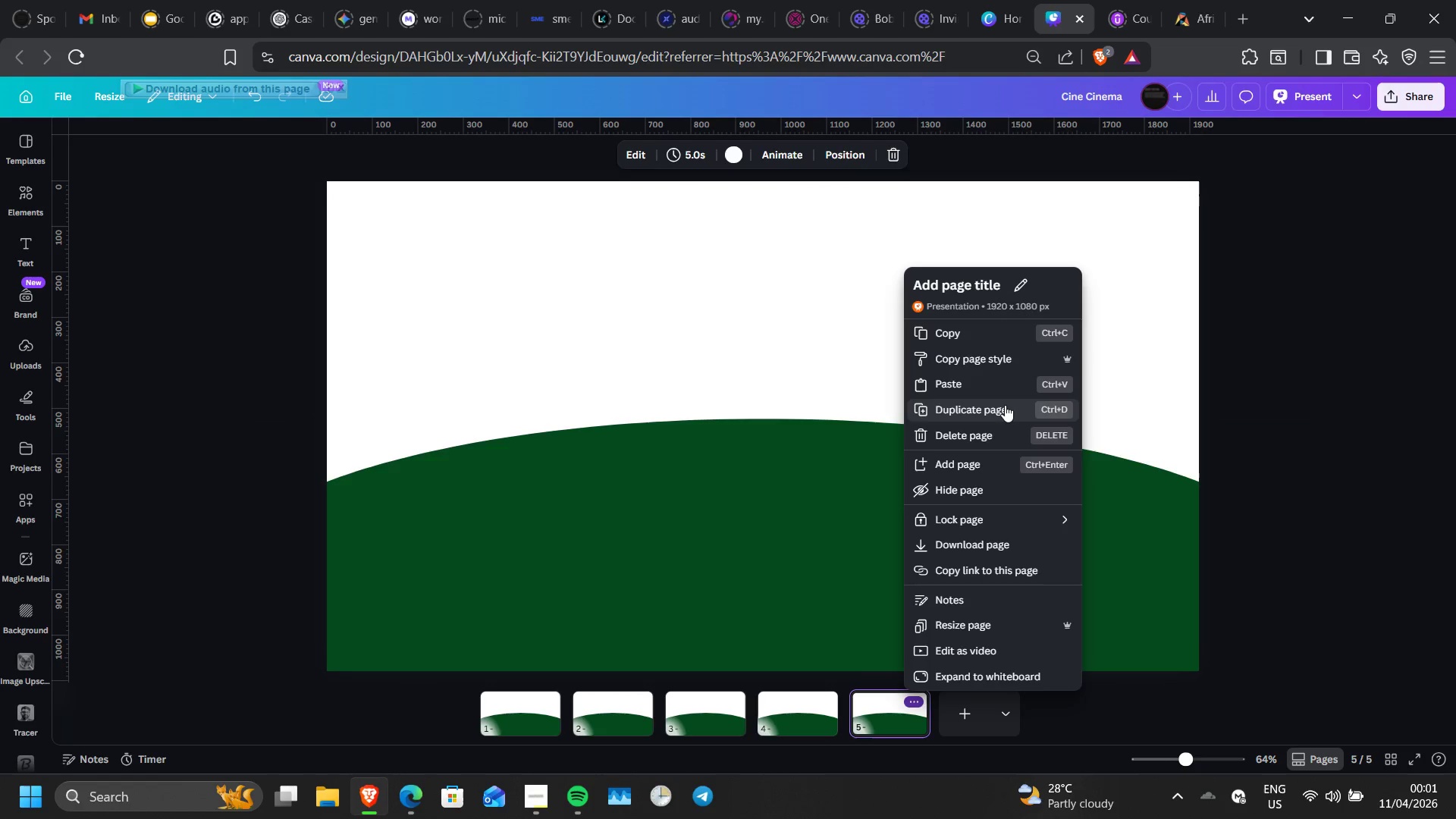 
left_click([1004, 405])
 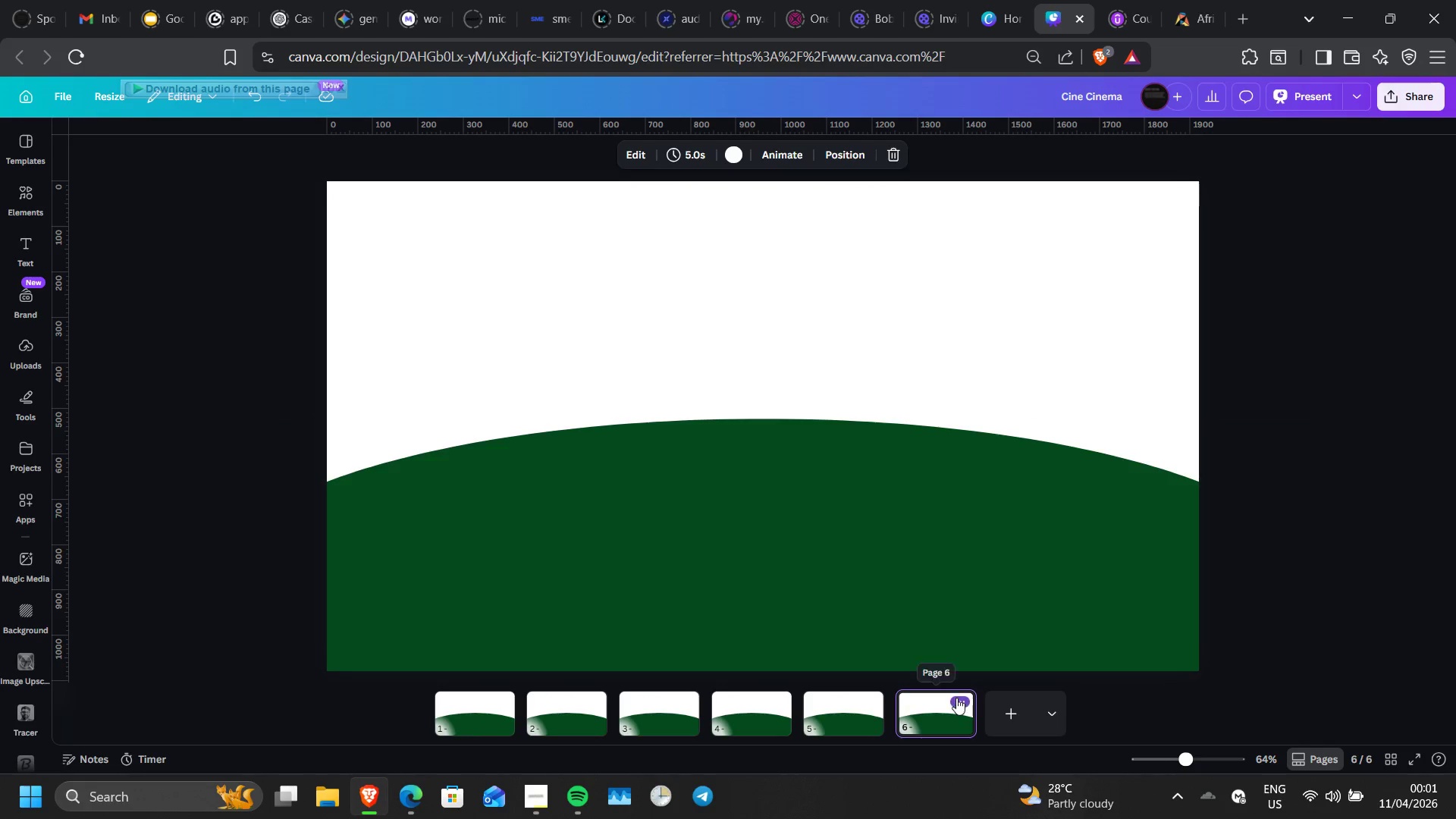 
left_click([959, 698])
 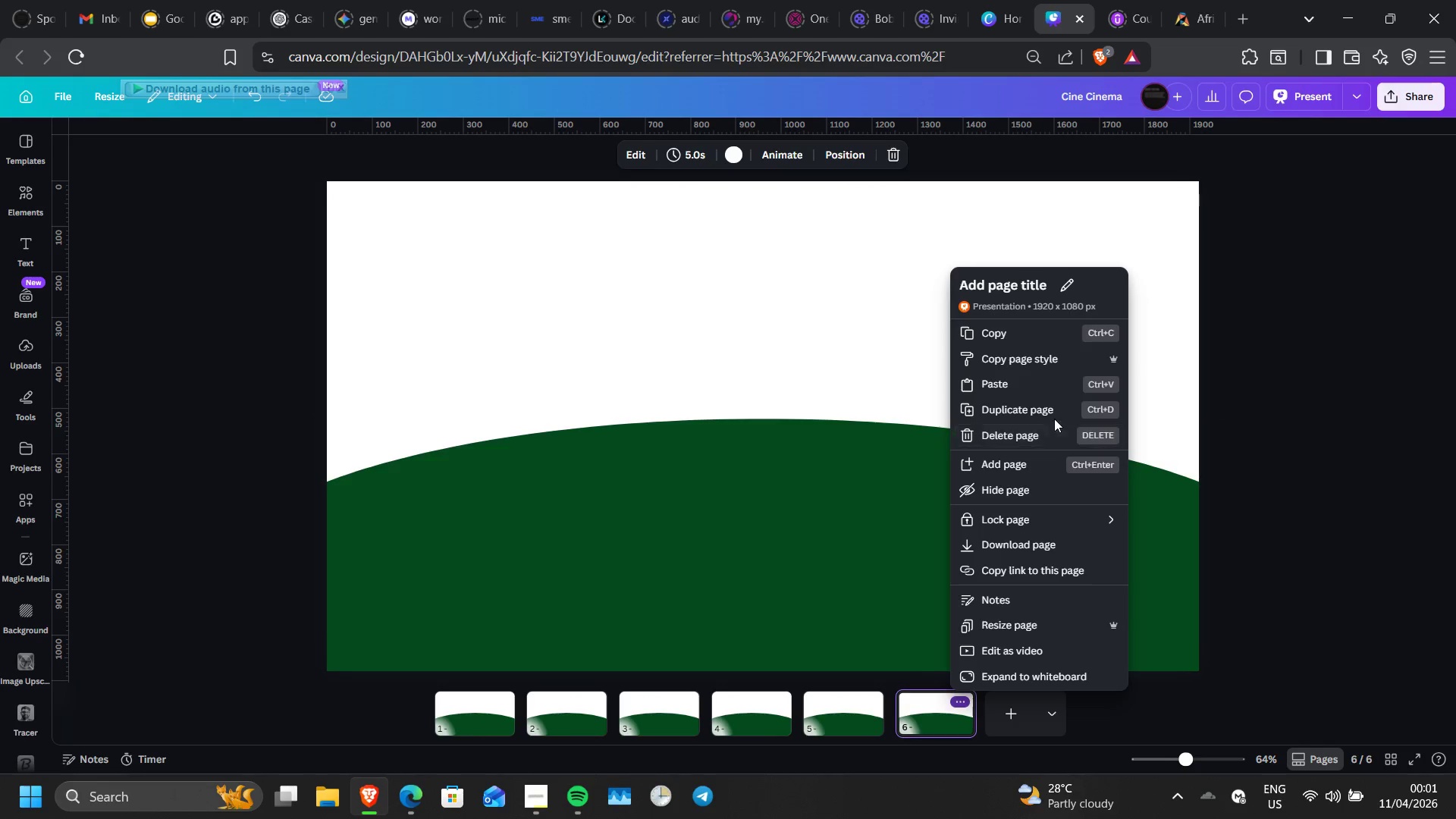 
left_click([1054, 414])
 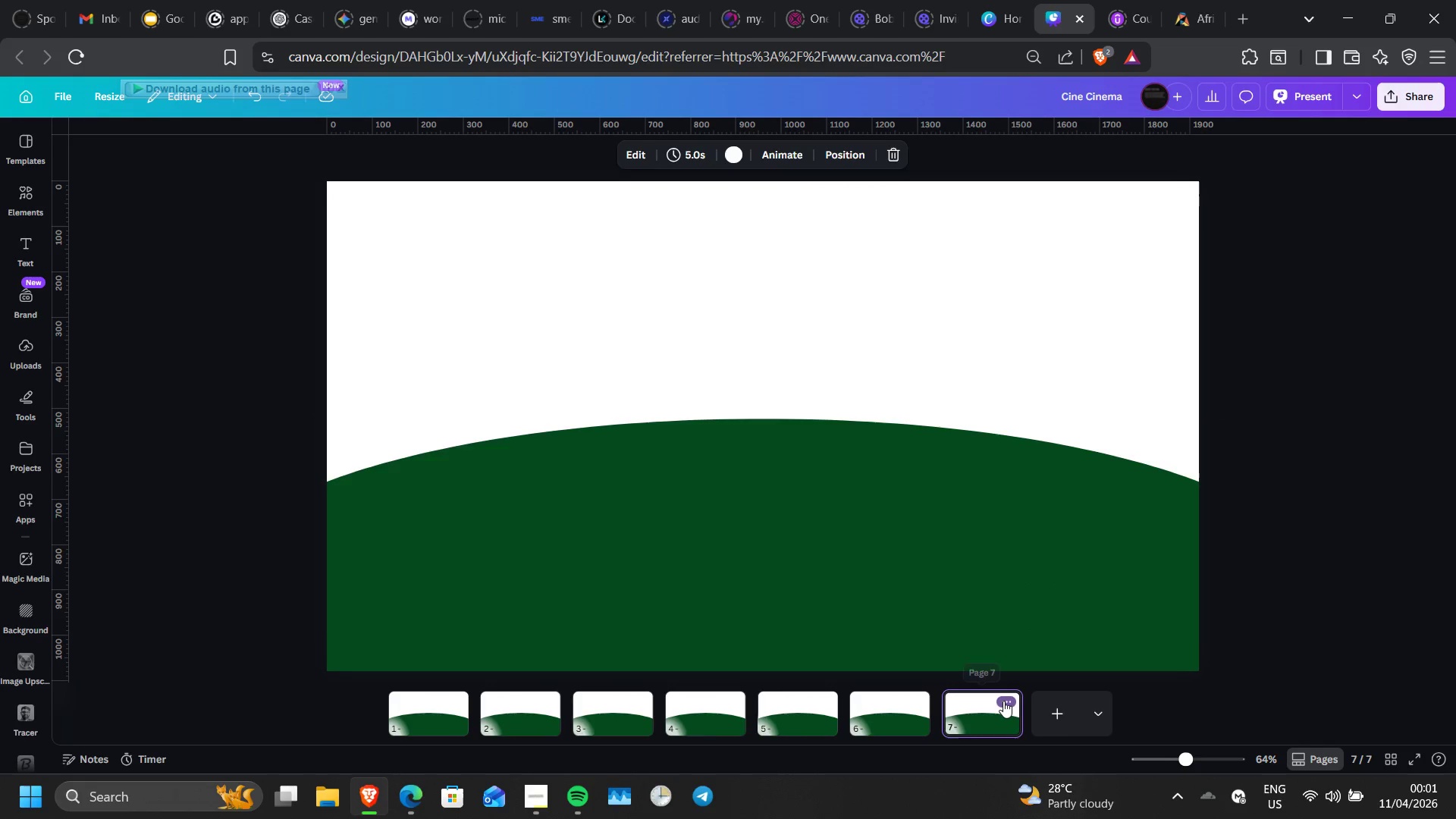 
left_click([1003, 701])
 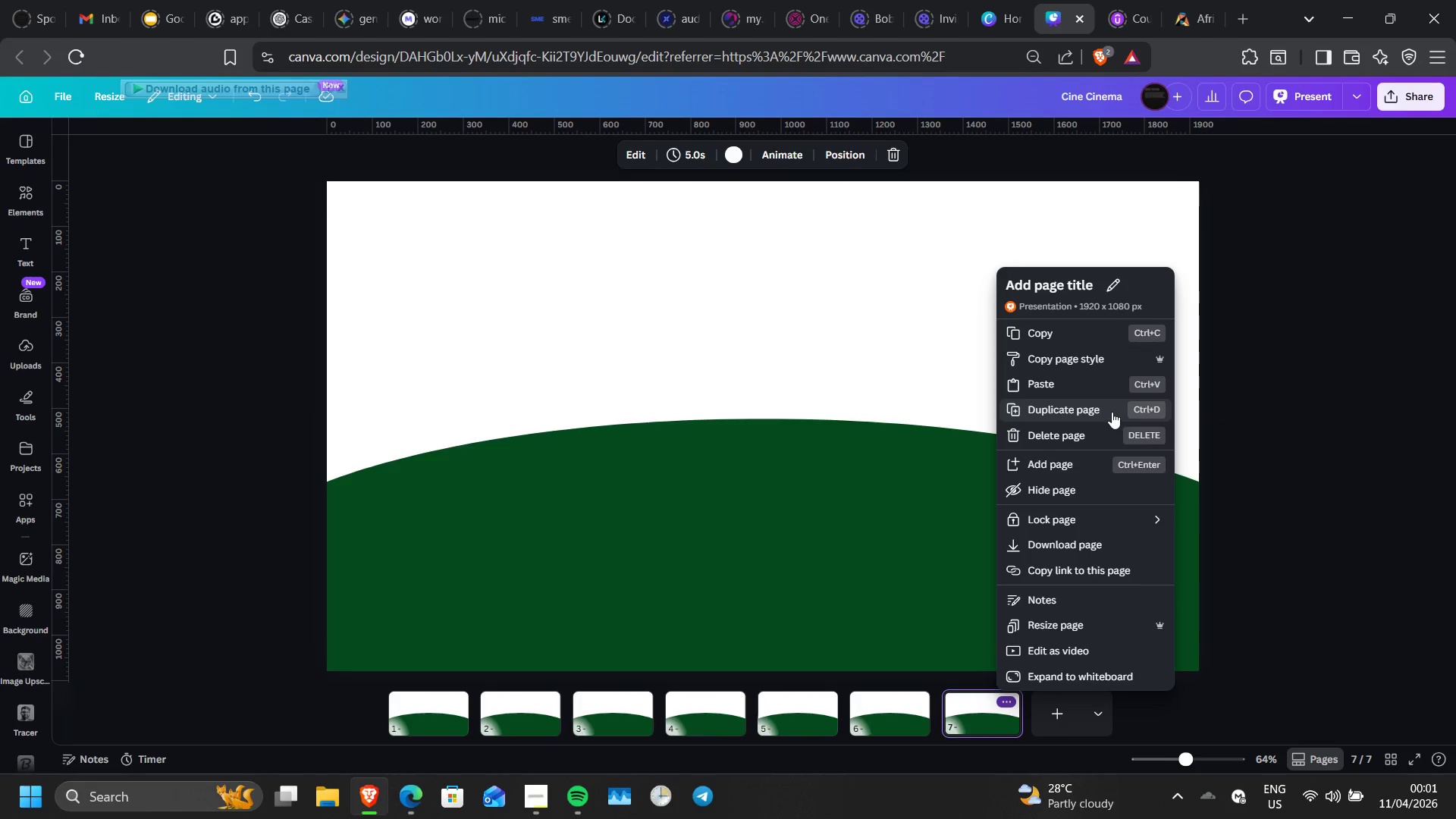 
left_click([1112, 412])
 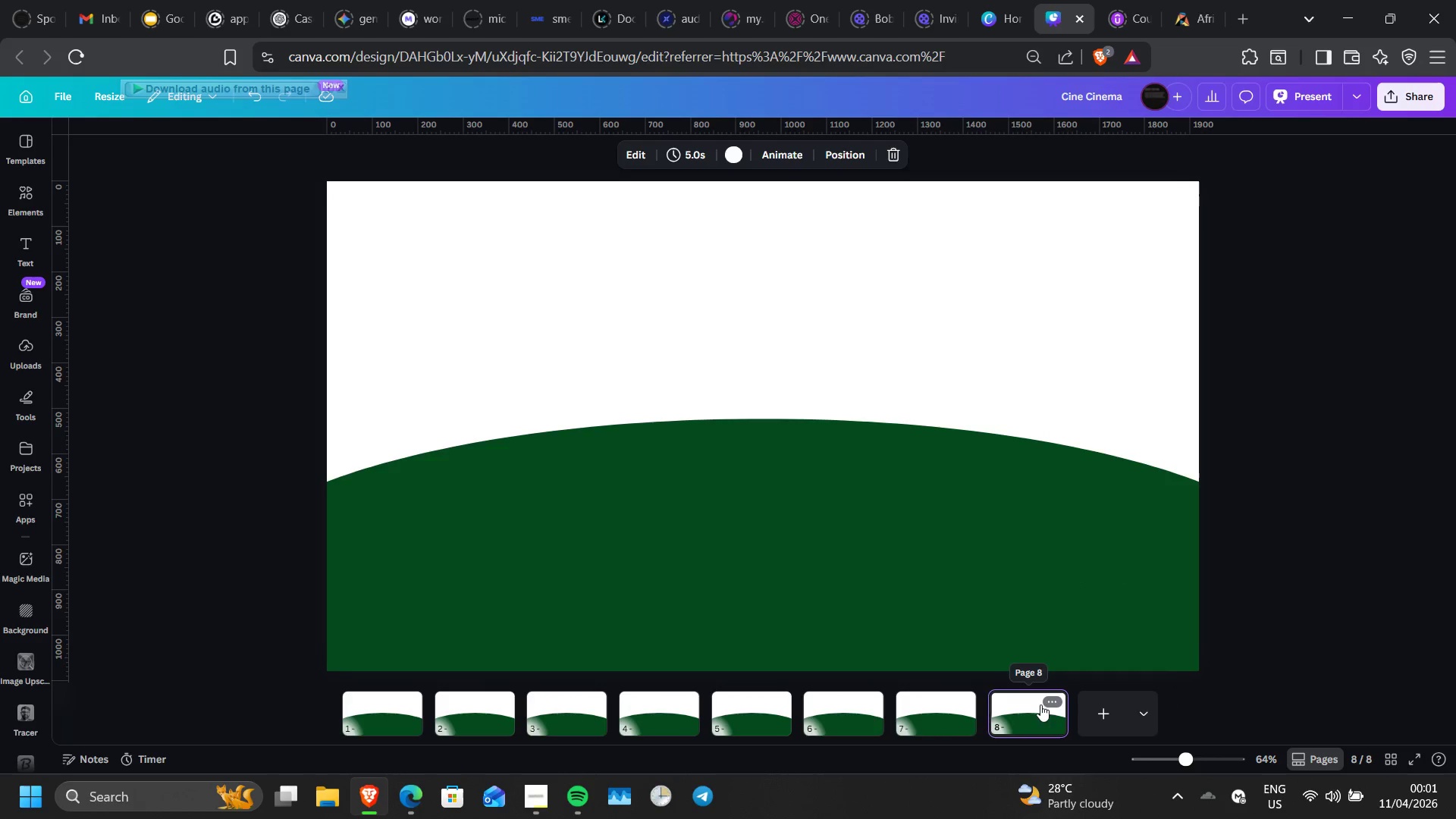 
left_click([1046, 698])
 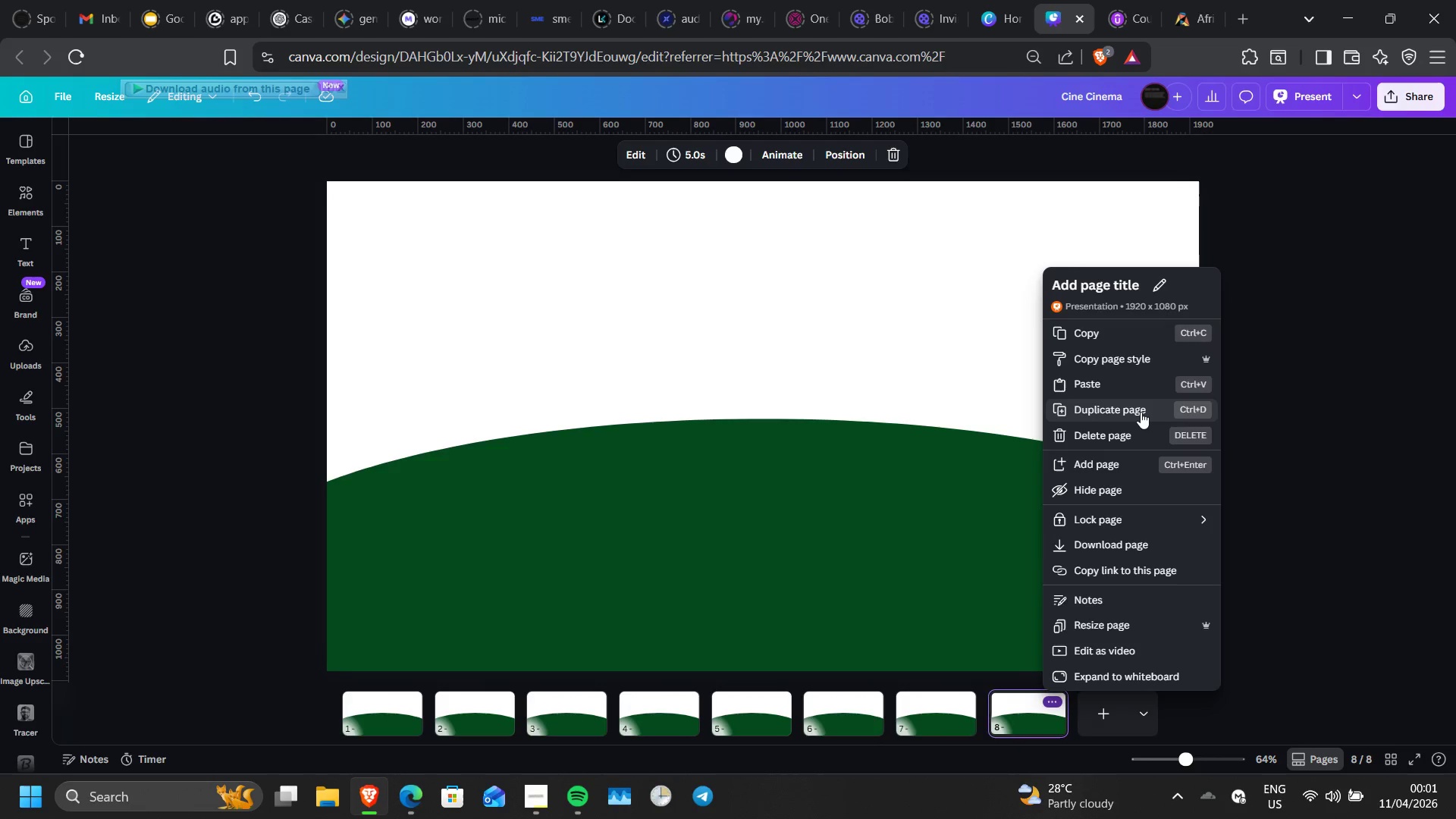 
left_click([1141, 412])
 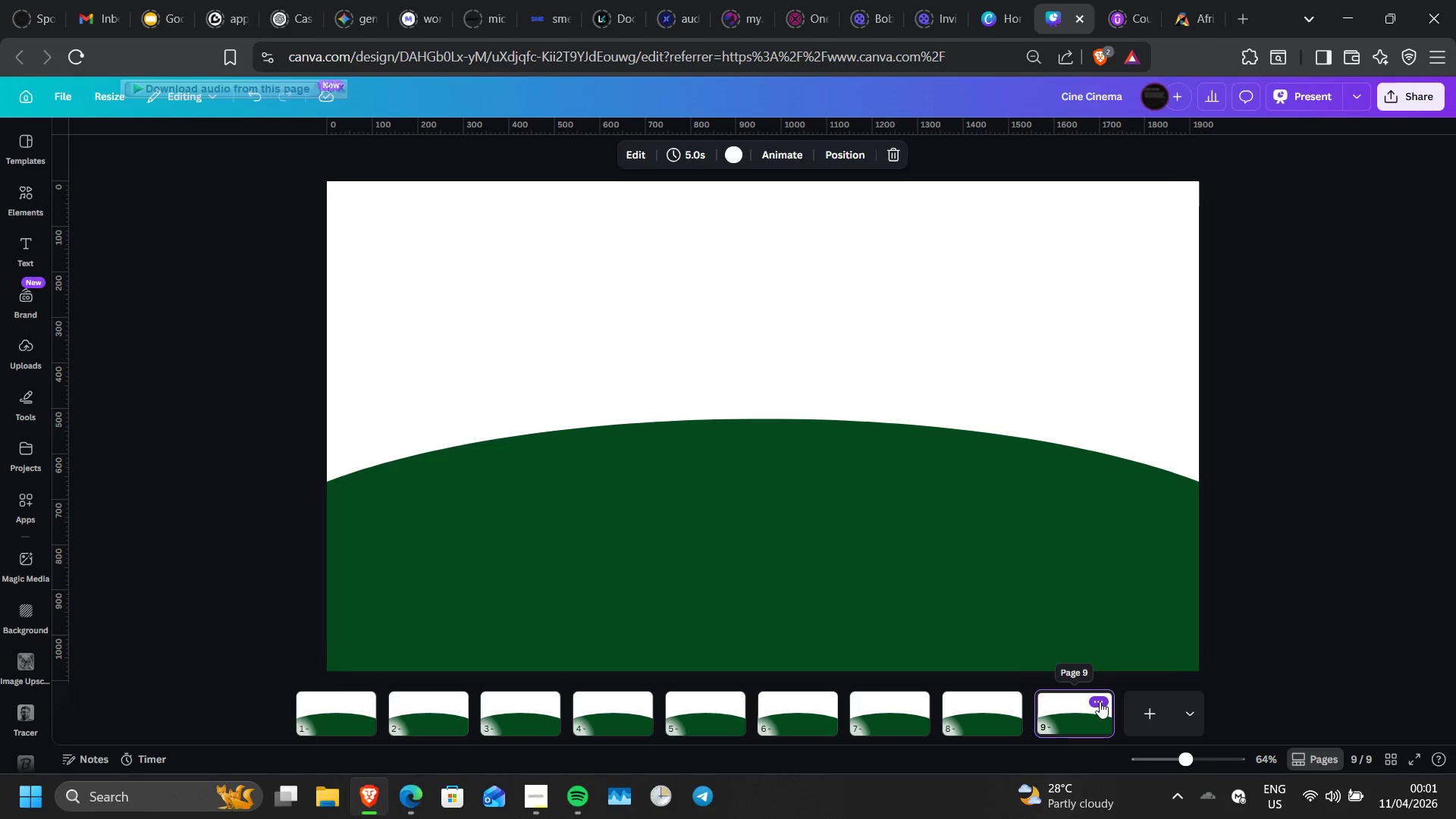 
left_click([1100, 701])
 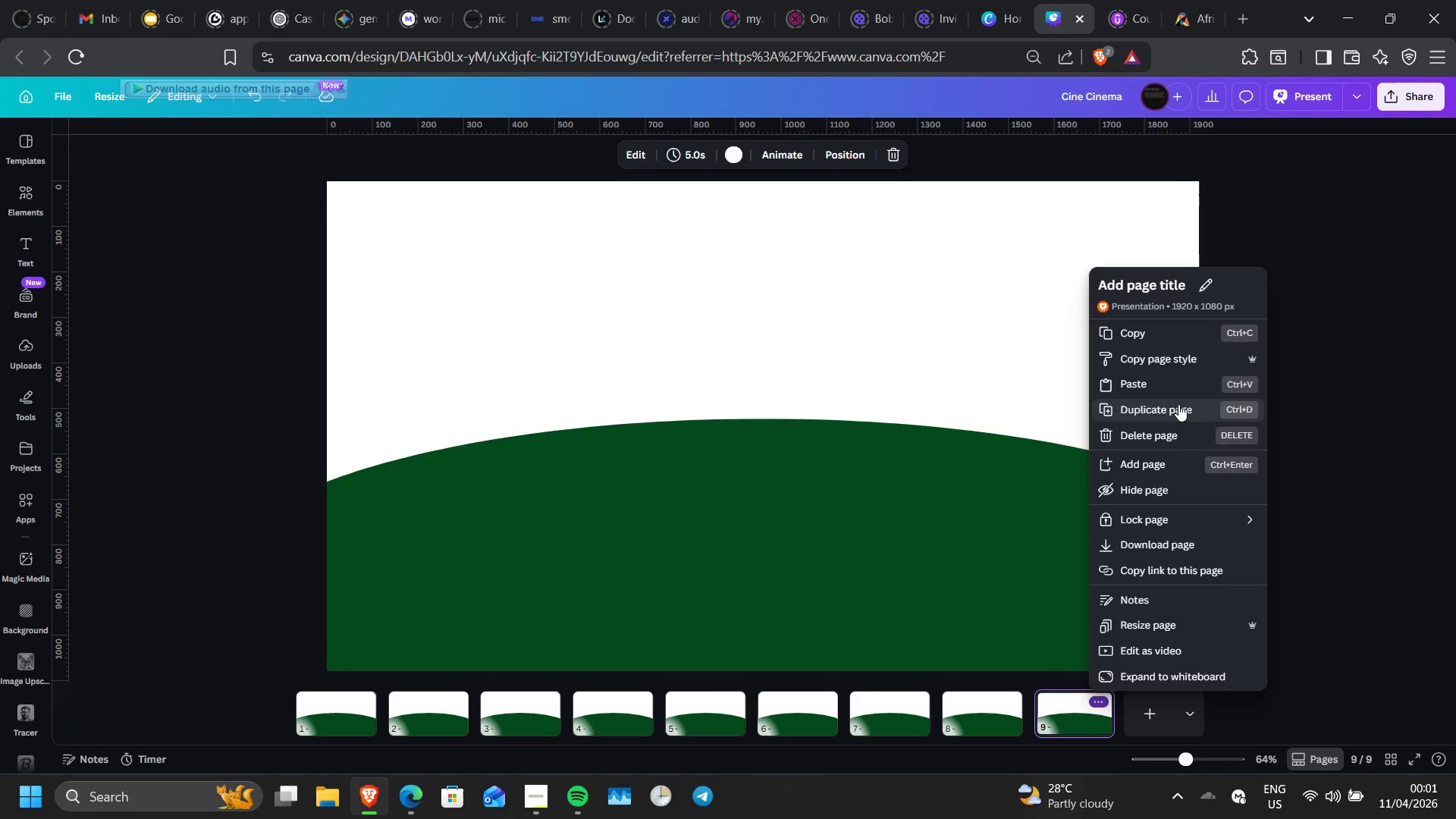 
left_click([1178, 404])
 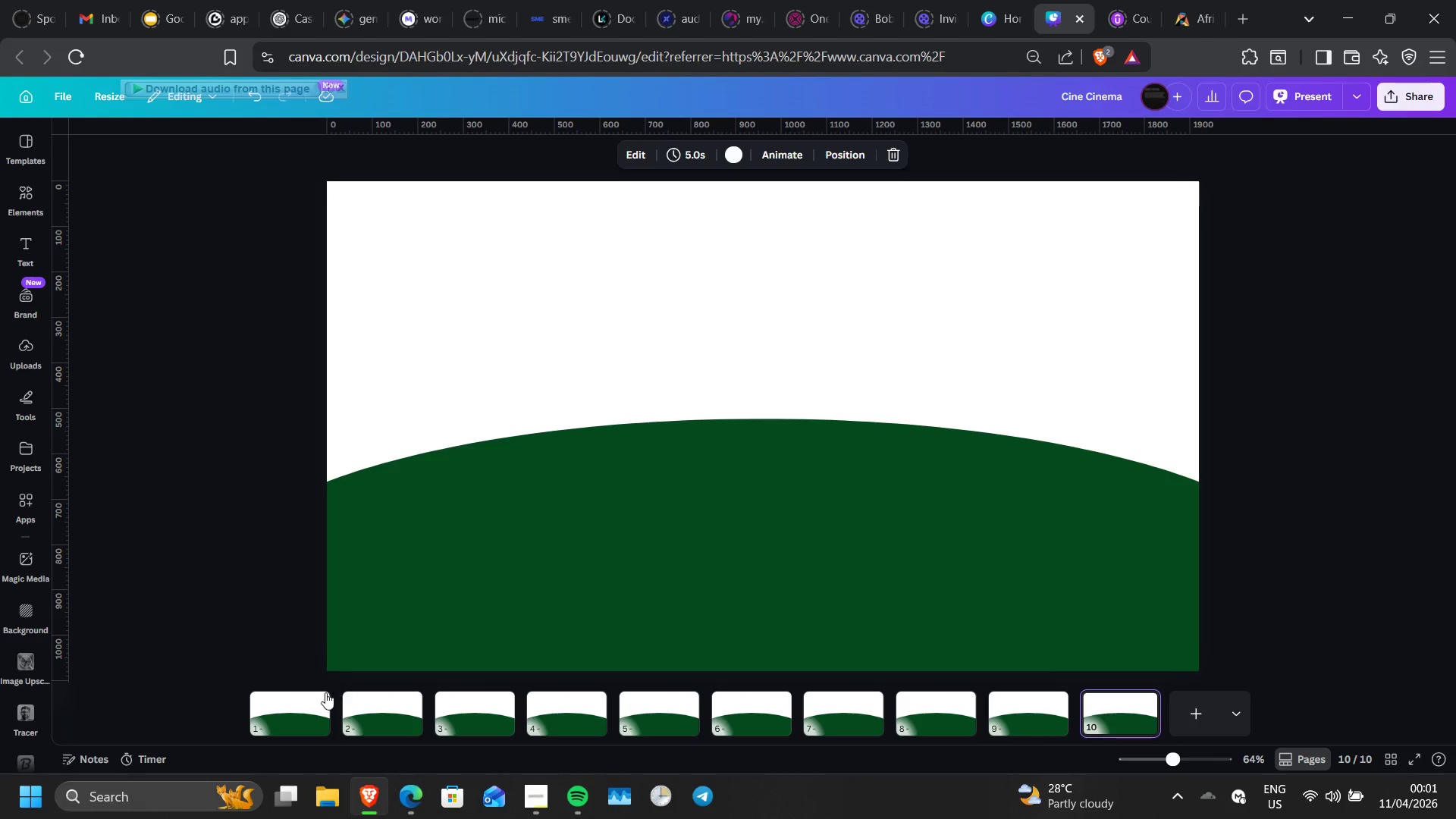 
left_click([300, 711])
 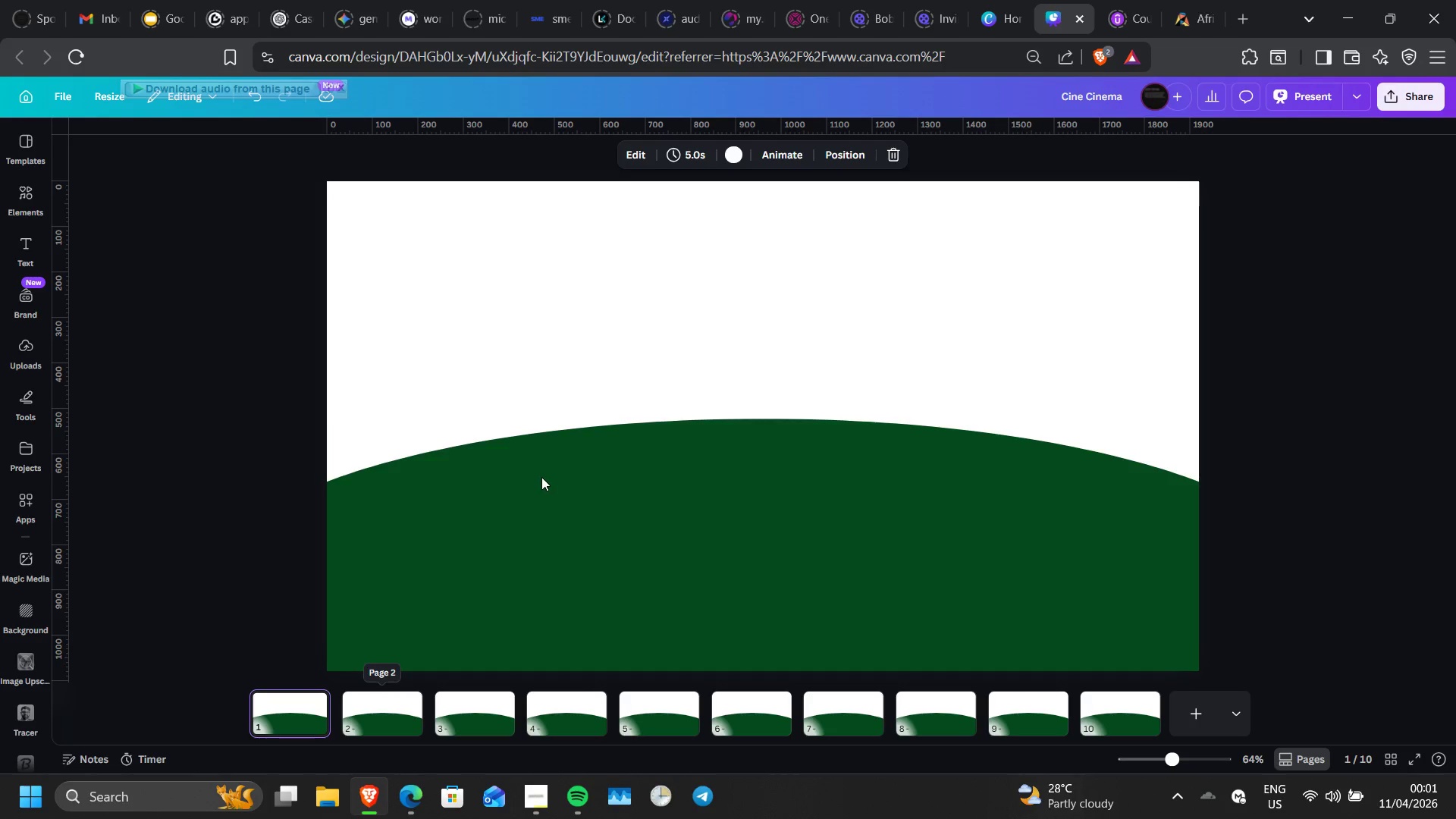 
wait(5.98)
 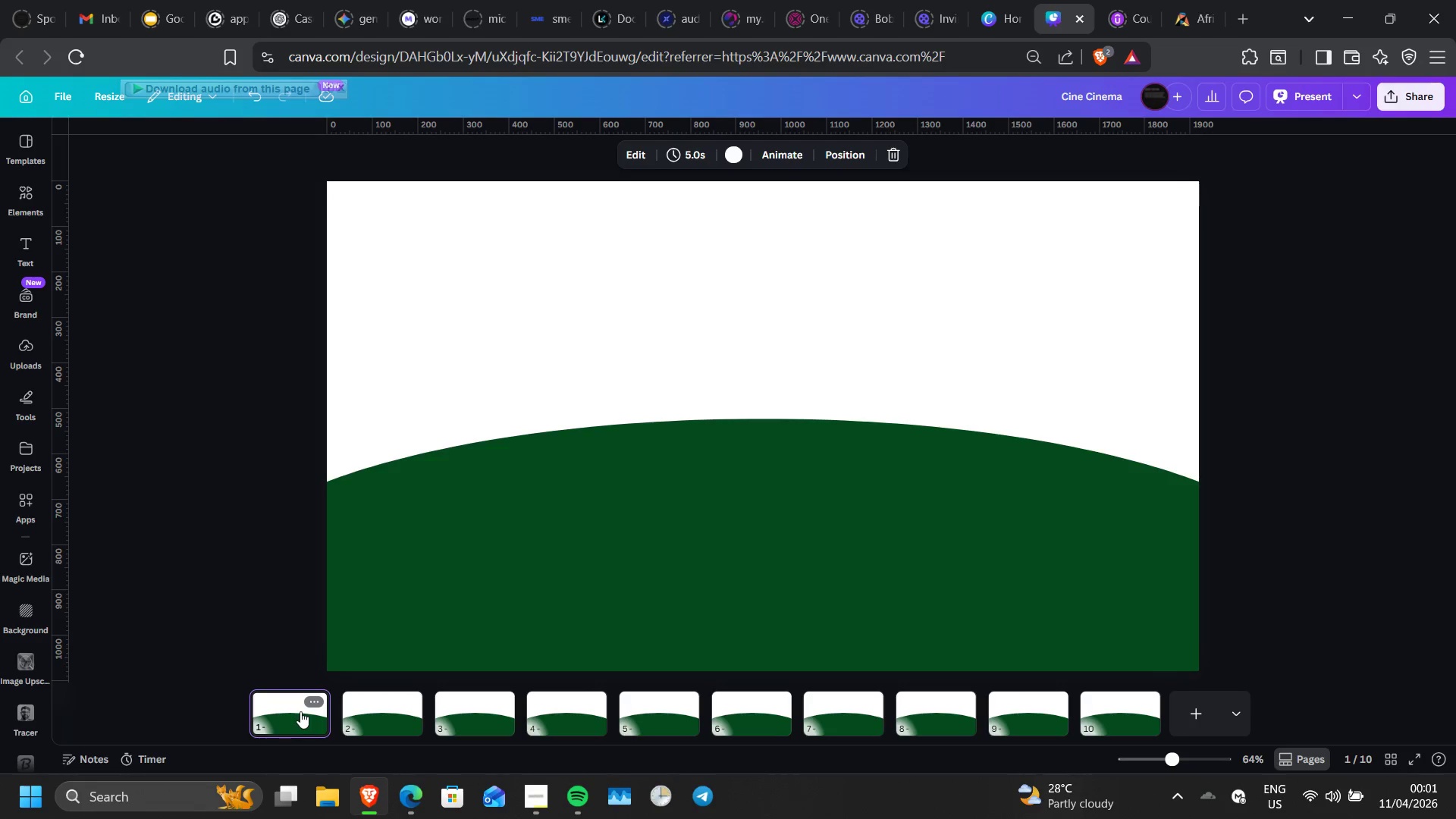 
key(T)
 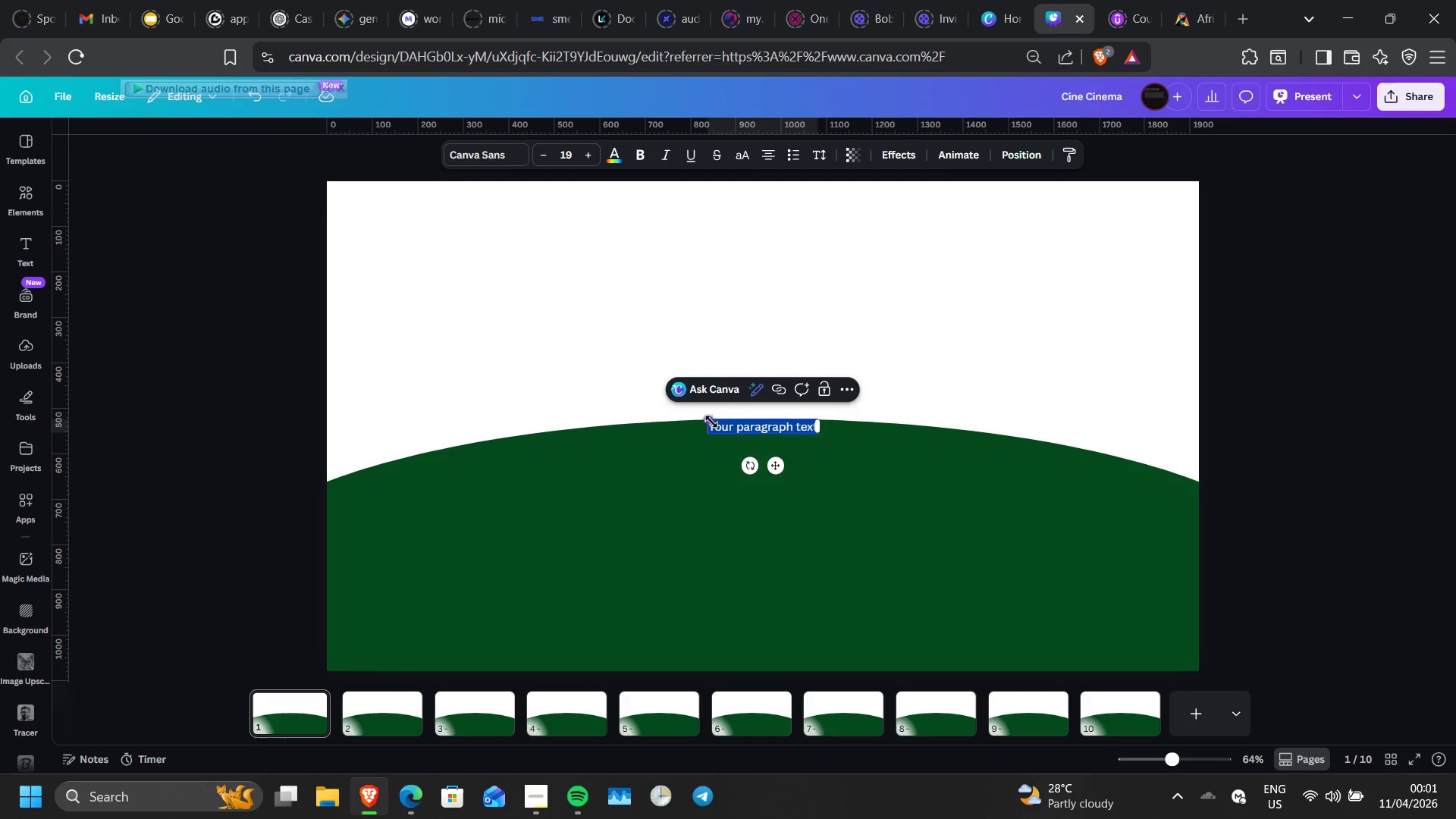 
left_click([711, 422])
 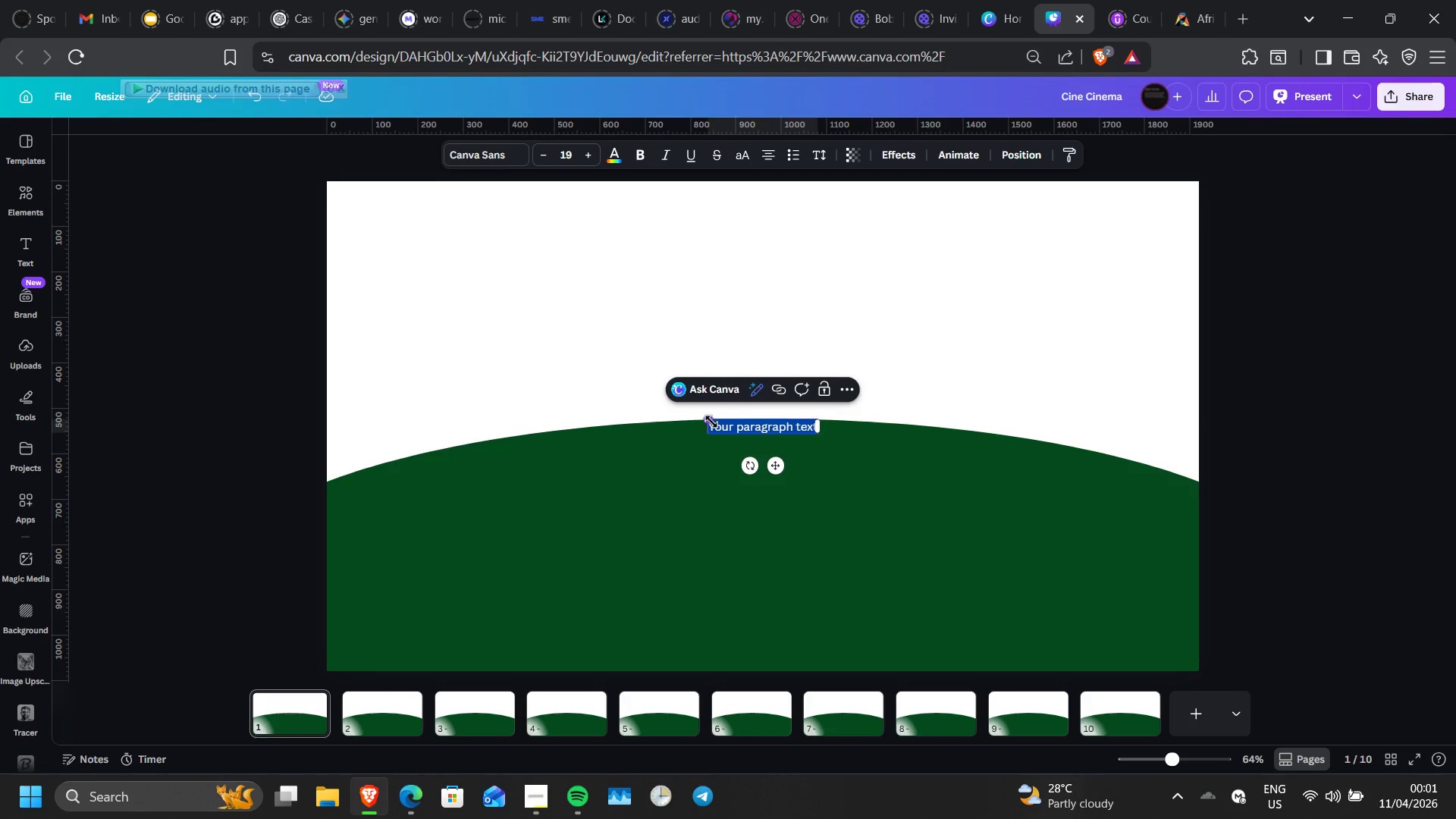 
left_click_drag(start_coordinate=[711, 422], to_coordinate=[457, 386])
 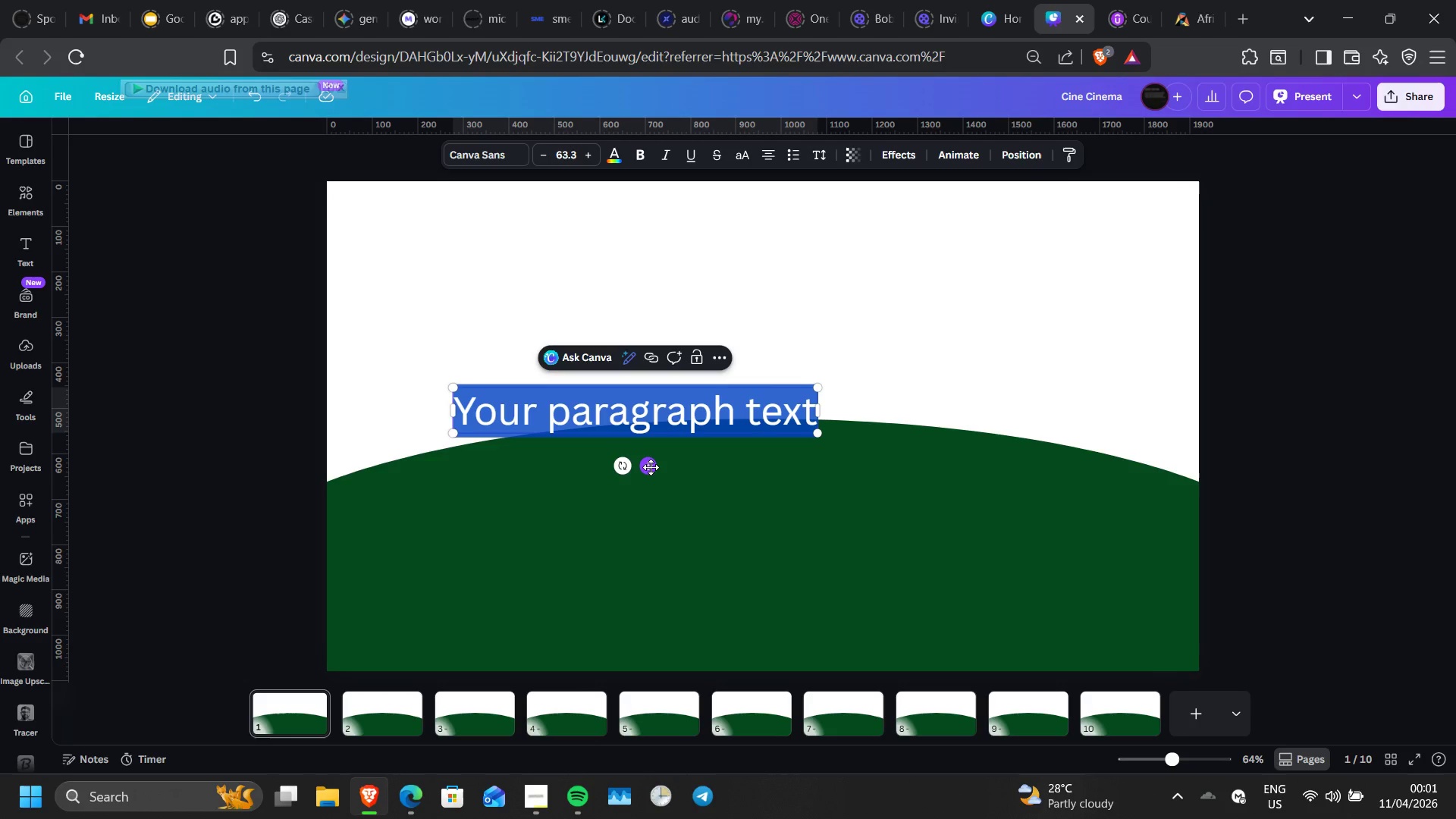 
left_click_drag(start_coordinate=[651, 467], to_coordinate=[777, 415])
 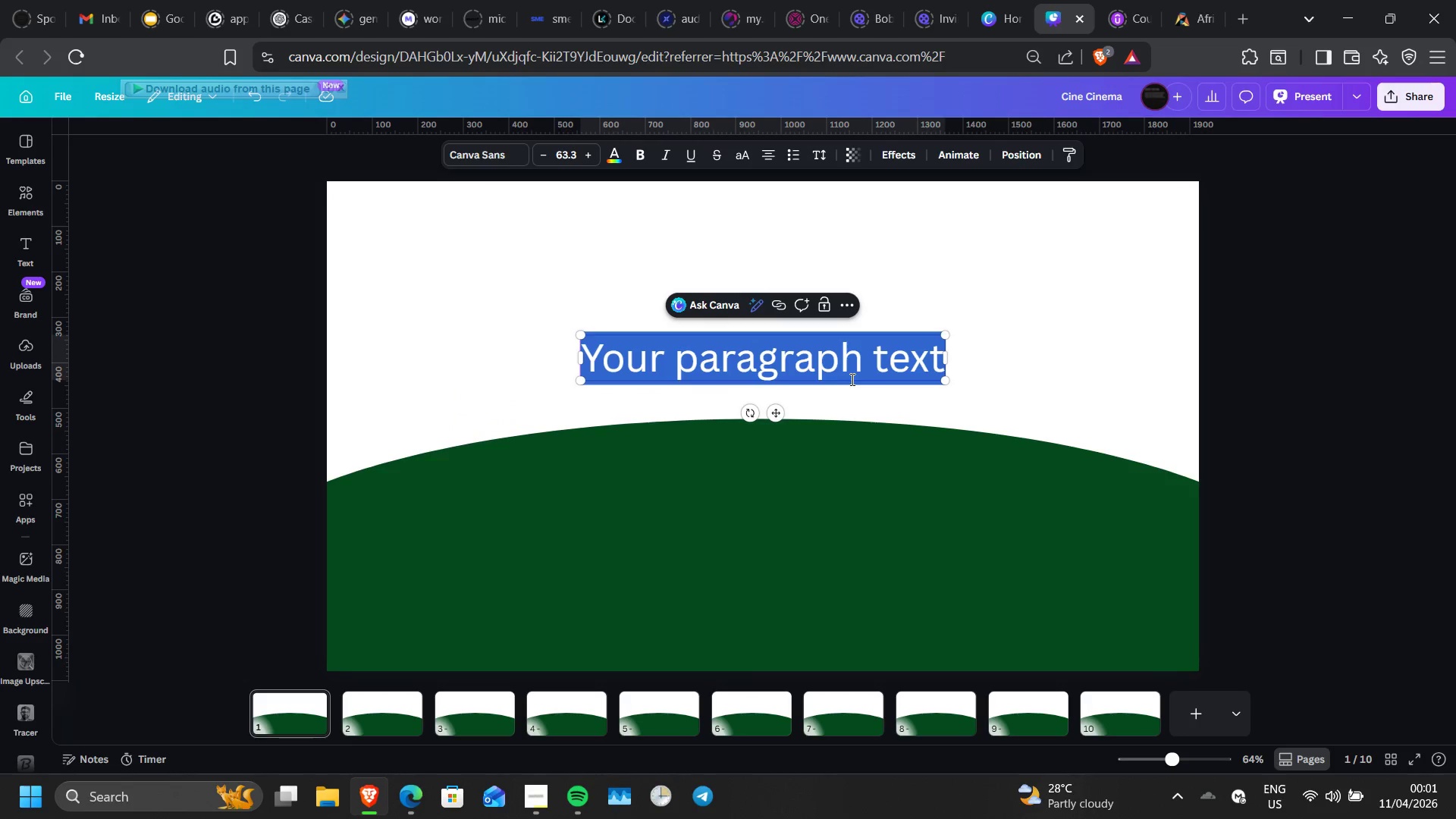 
left_click([856, 394])
 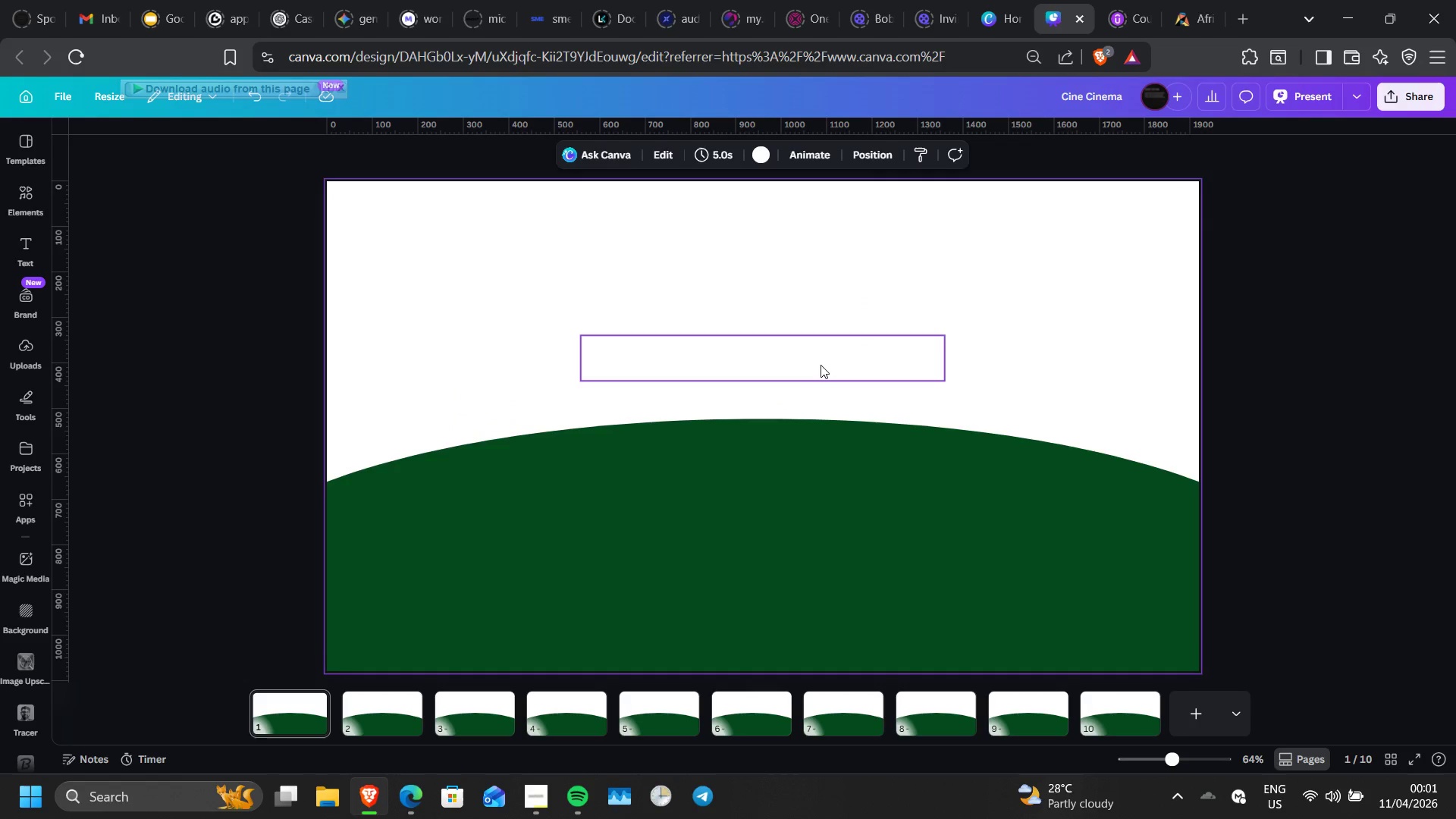 
left_click([821, 365])
 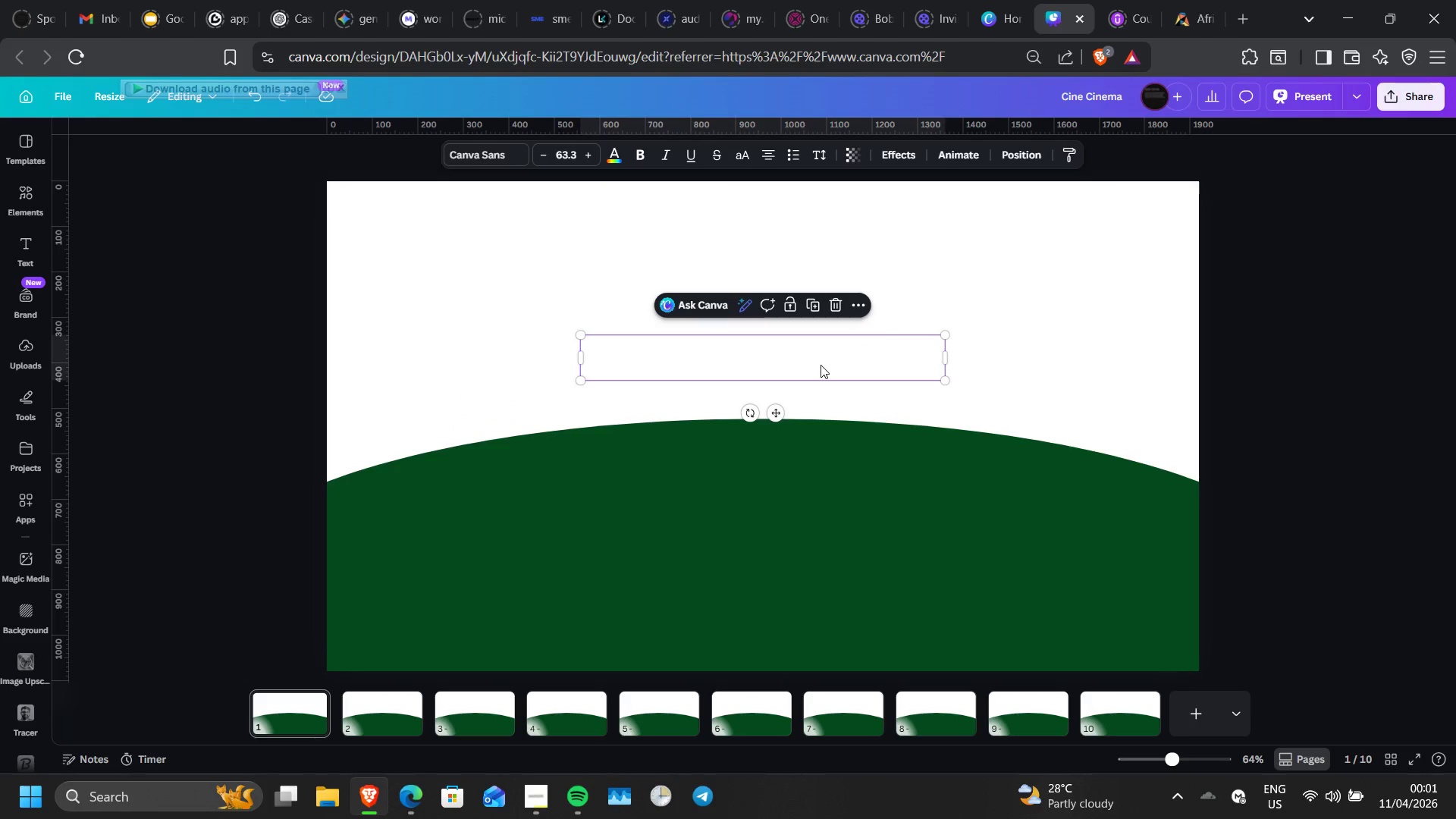 
triple_click([821, 365])
 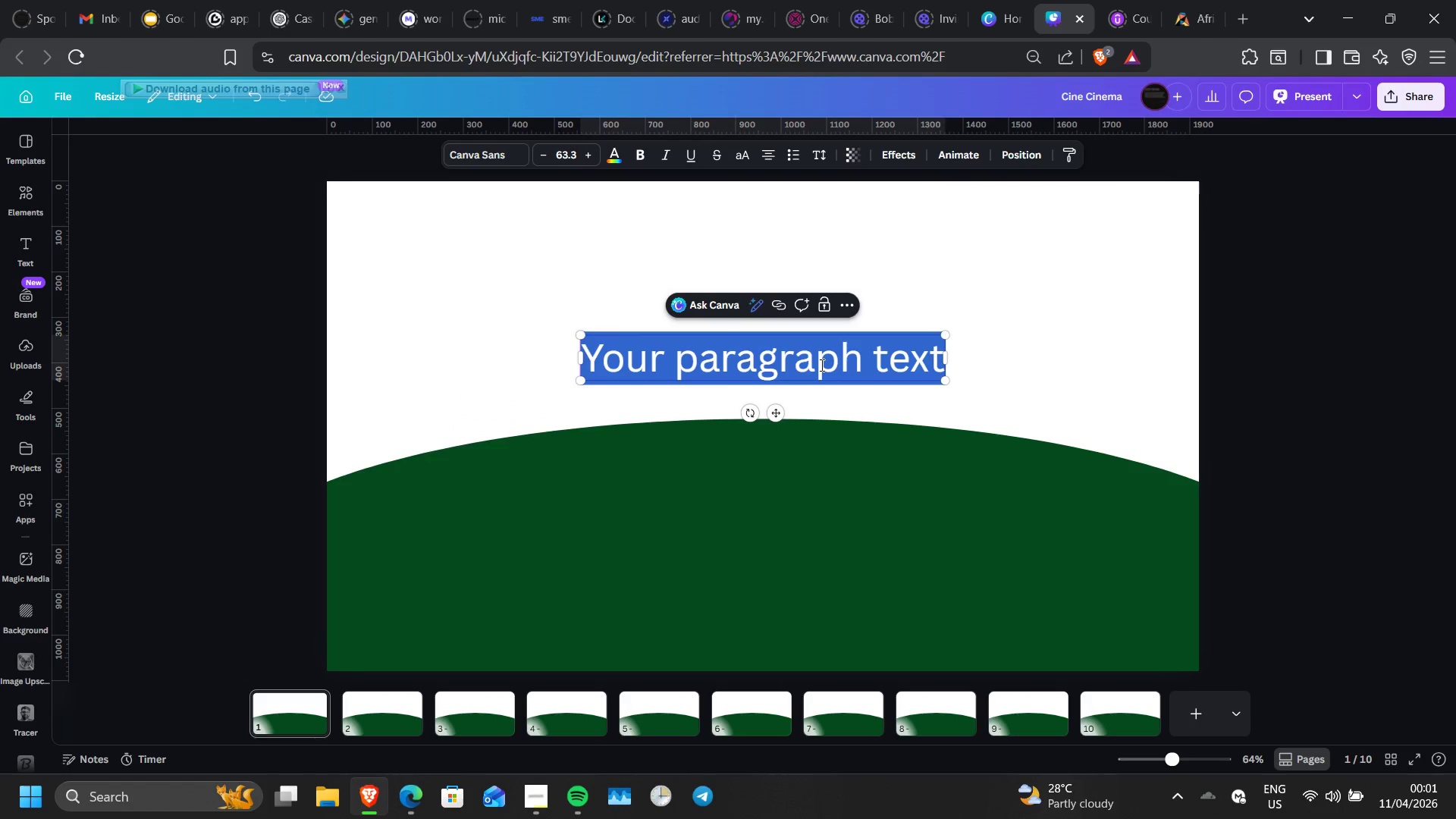 
double_click([821, 365])
 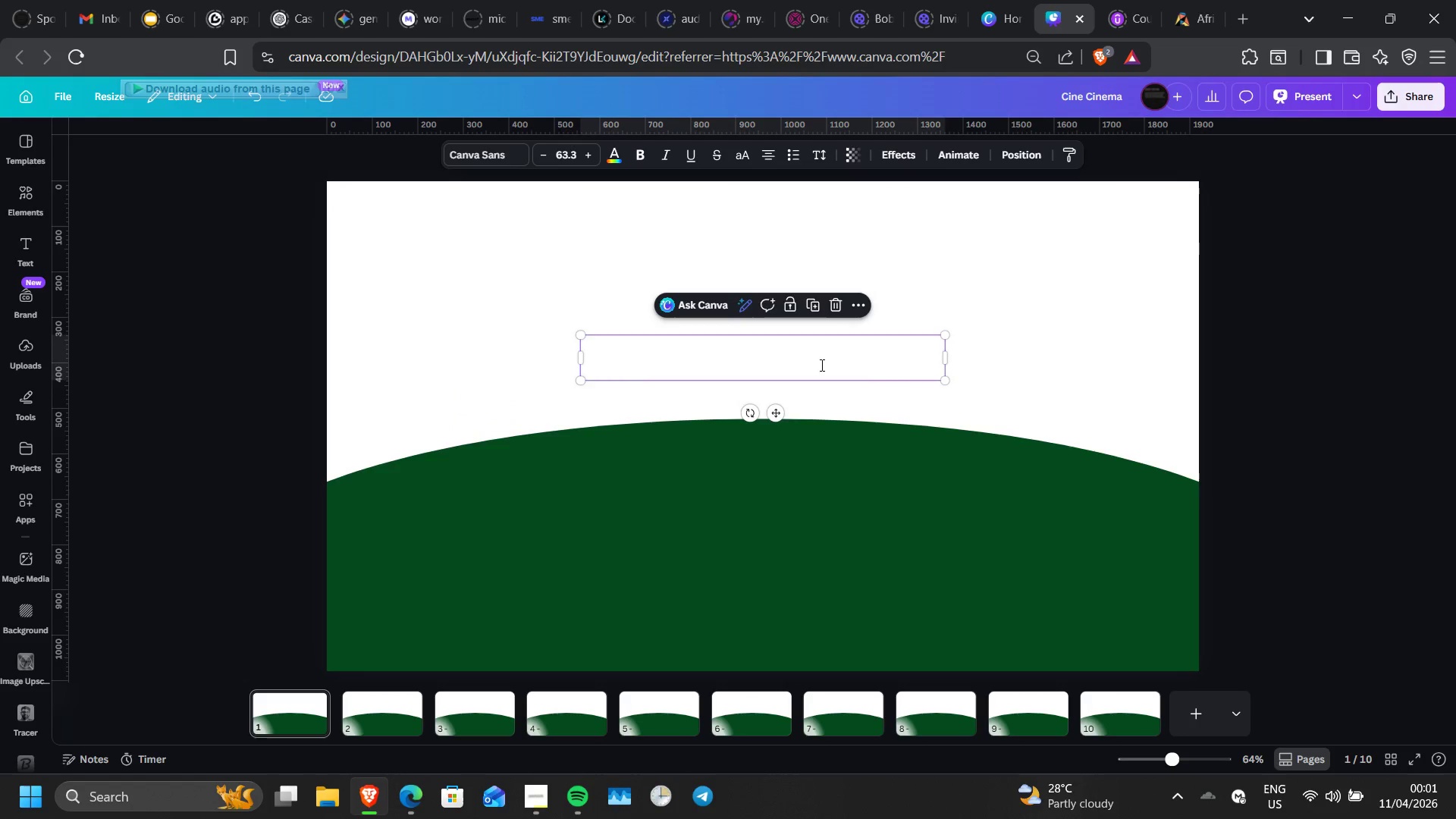 
triple_click([821, 365])
 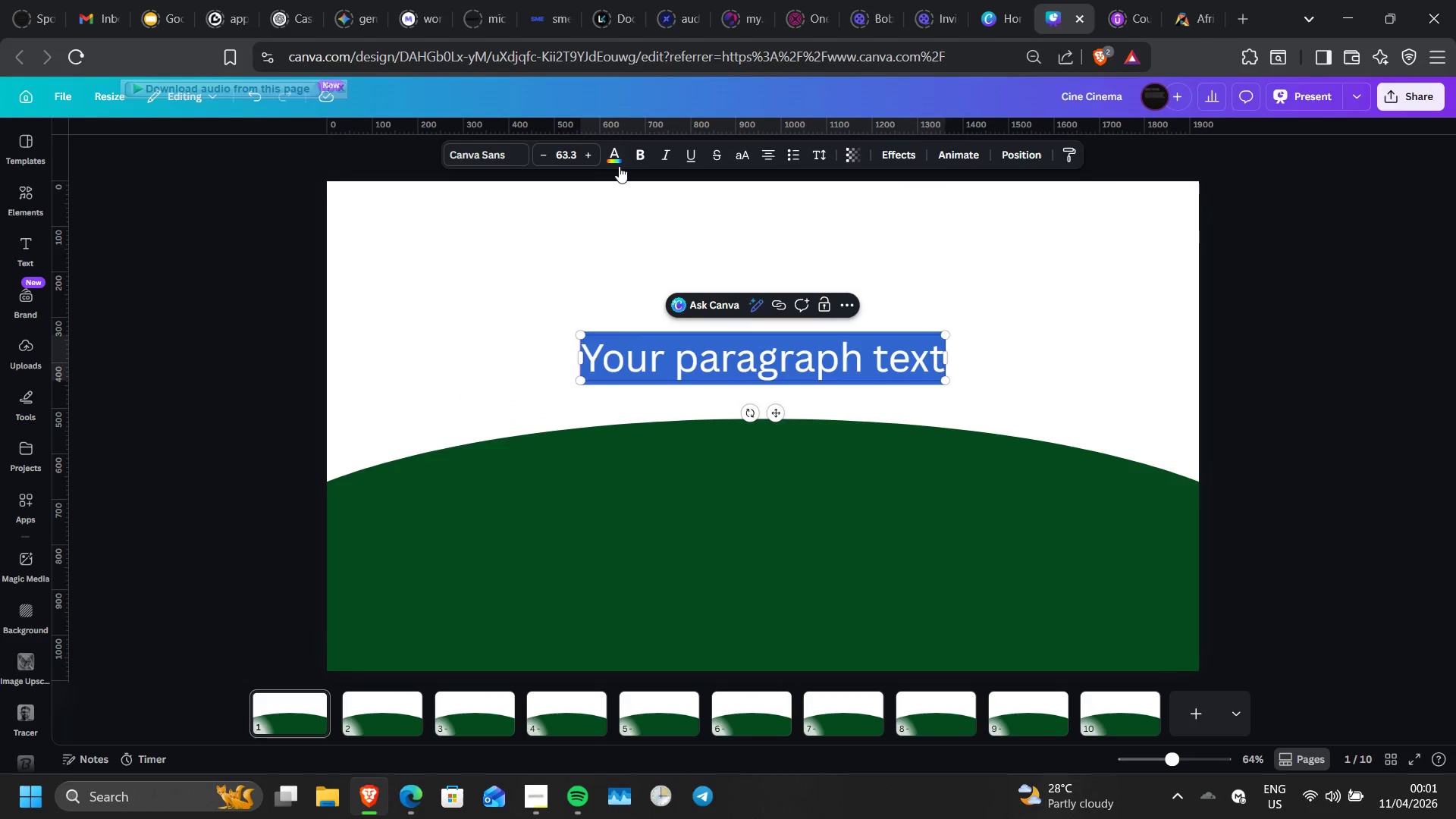 
left_click([619, 165])
 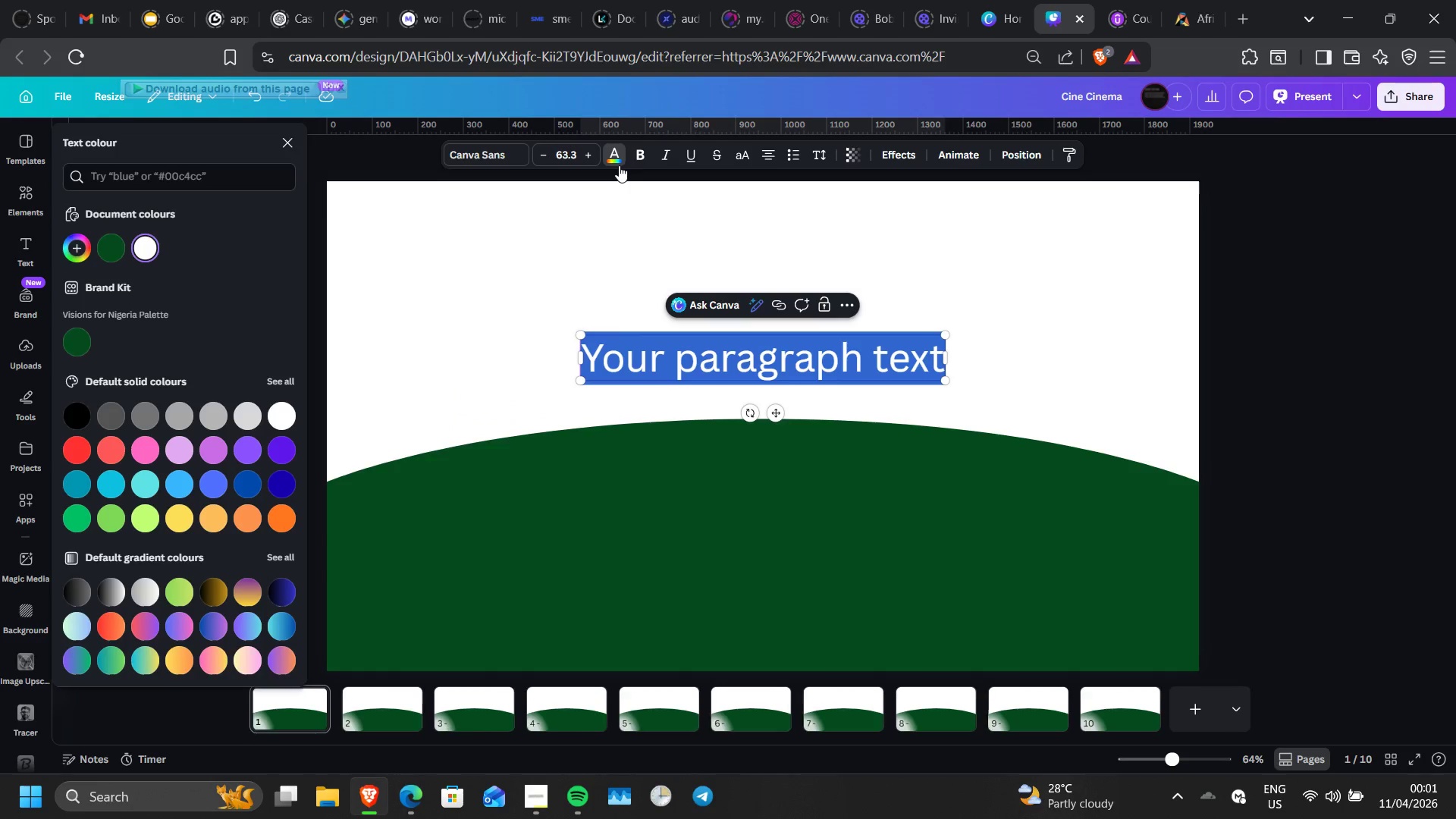 
mouse_move([108, 268])
 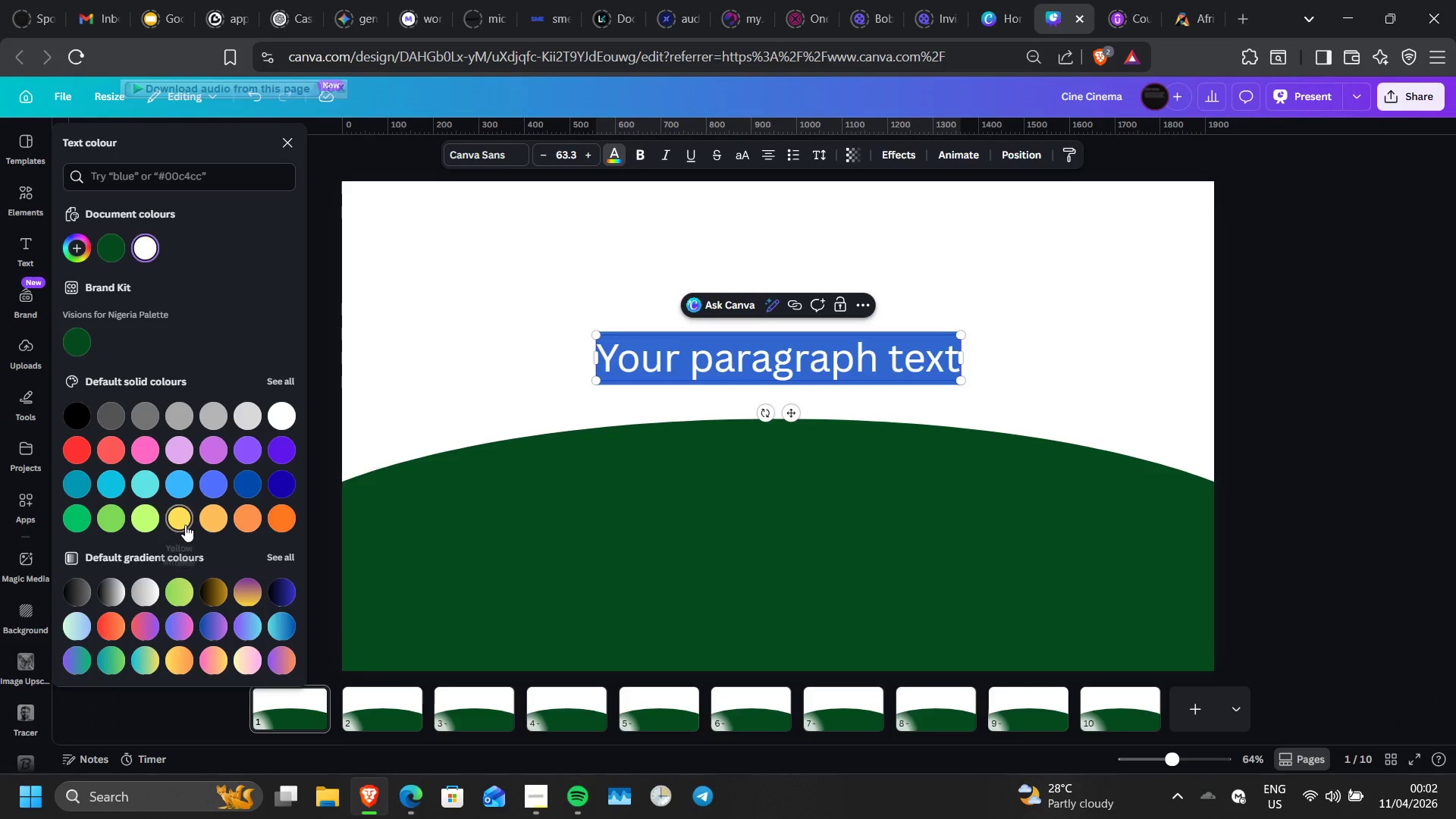 
left_click([185, 525])
 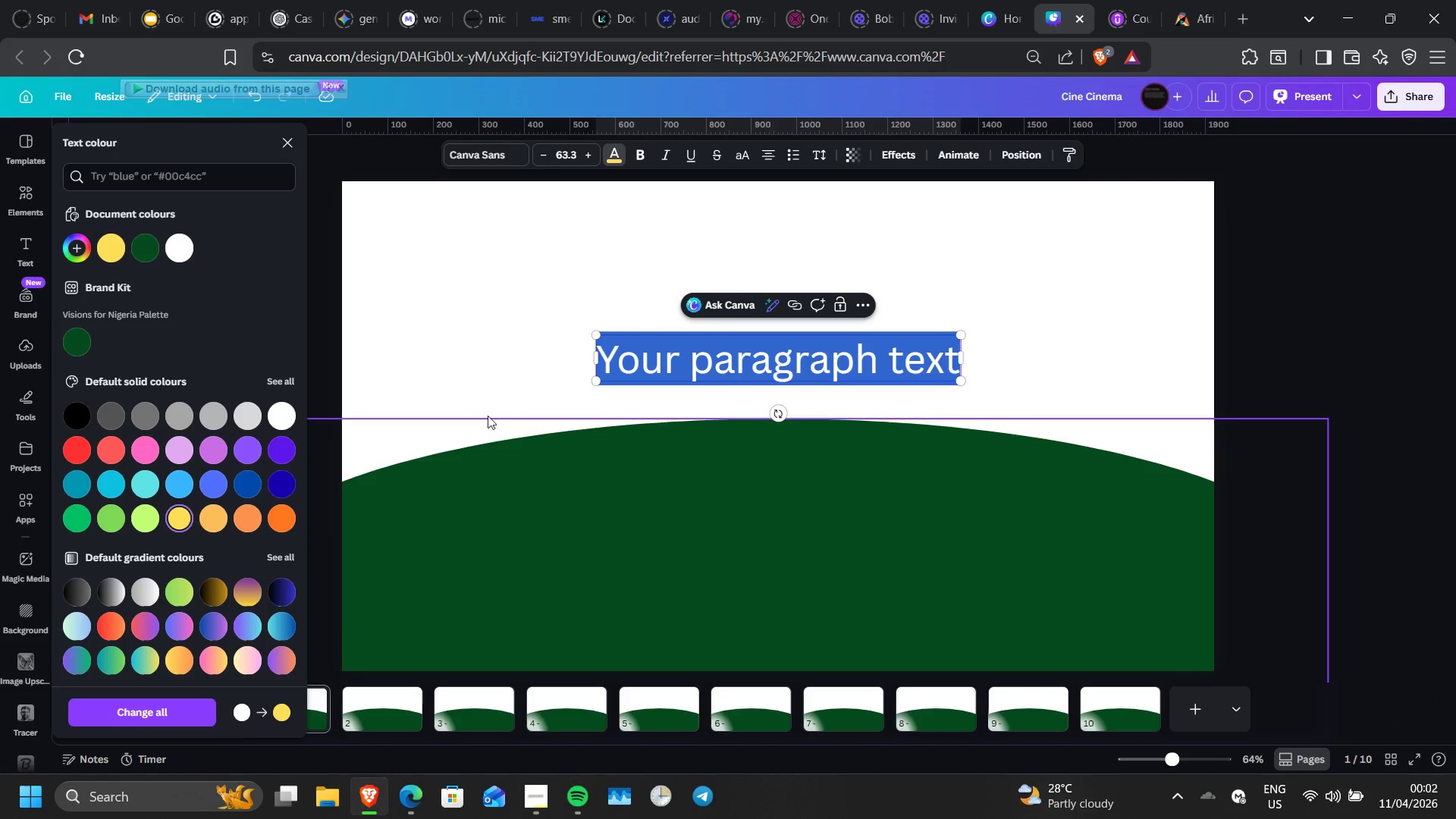 
left_click([488, 410])
 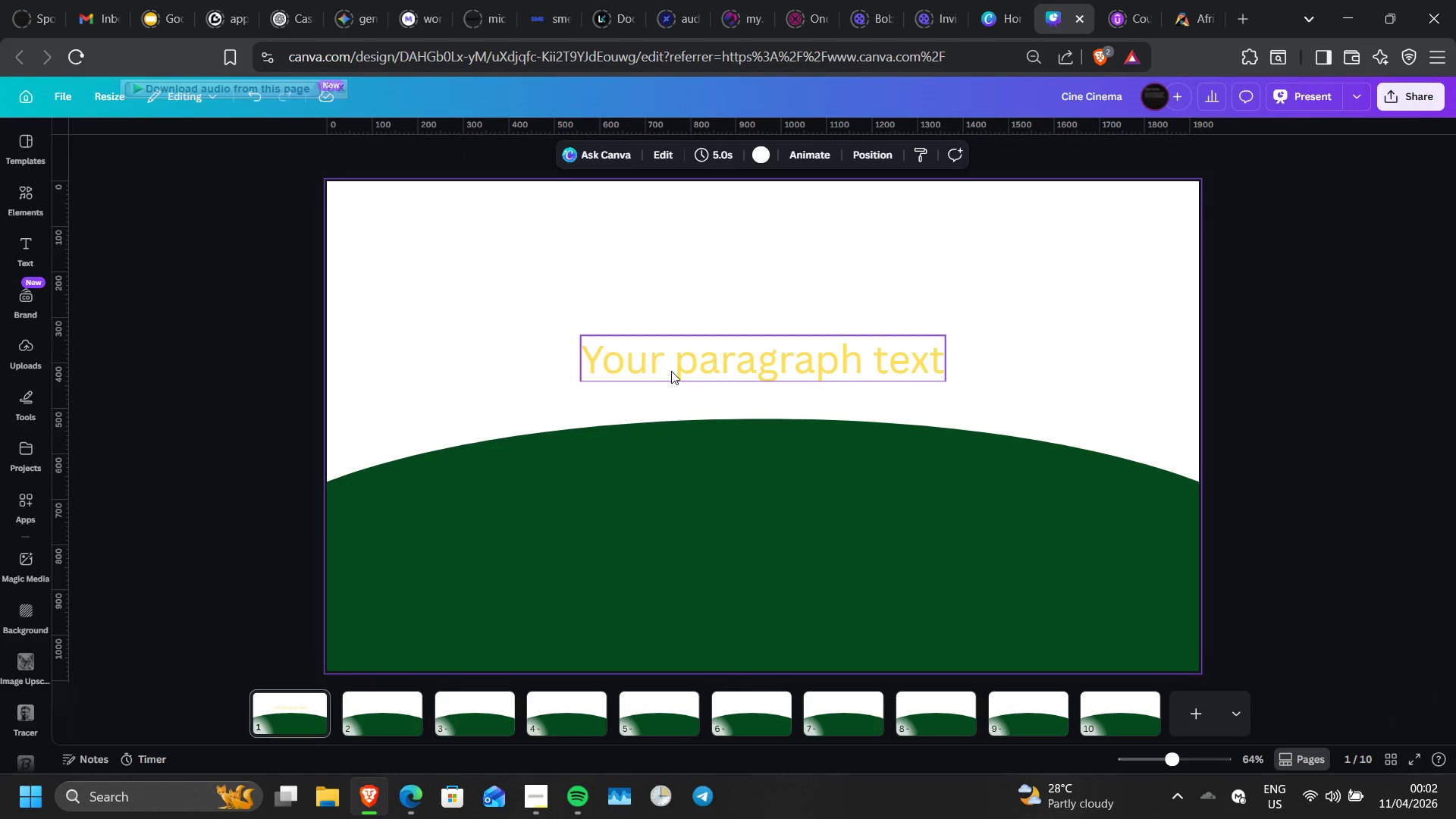 
left_click([671, 371])
 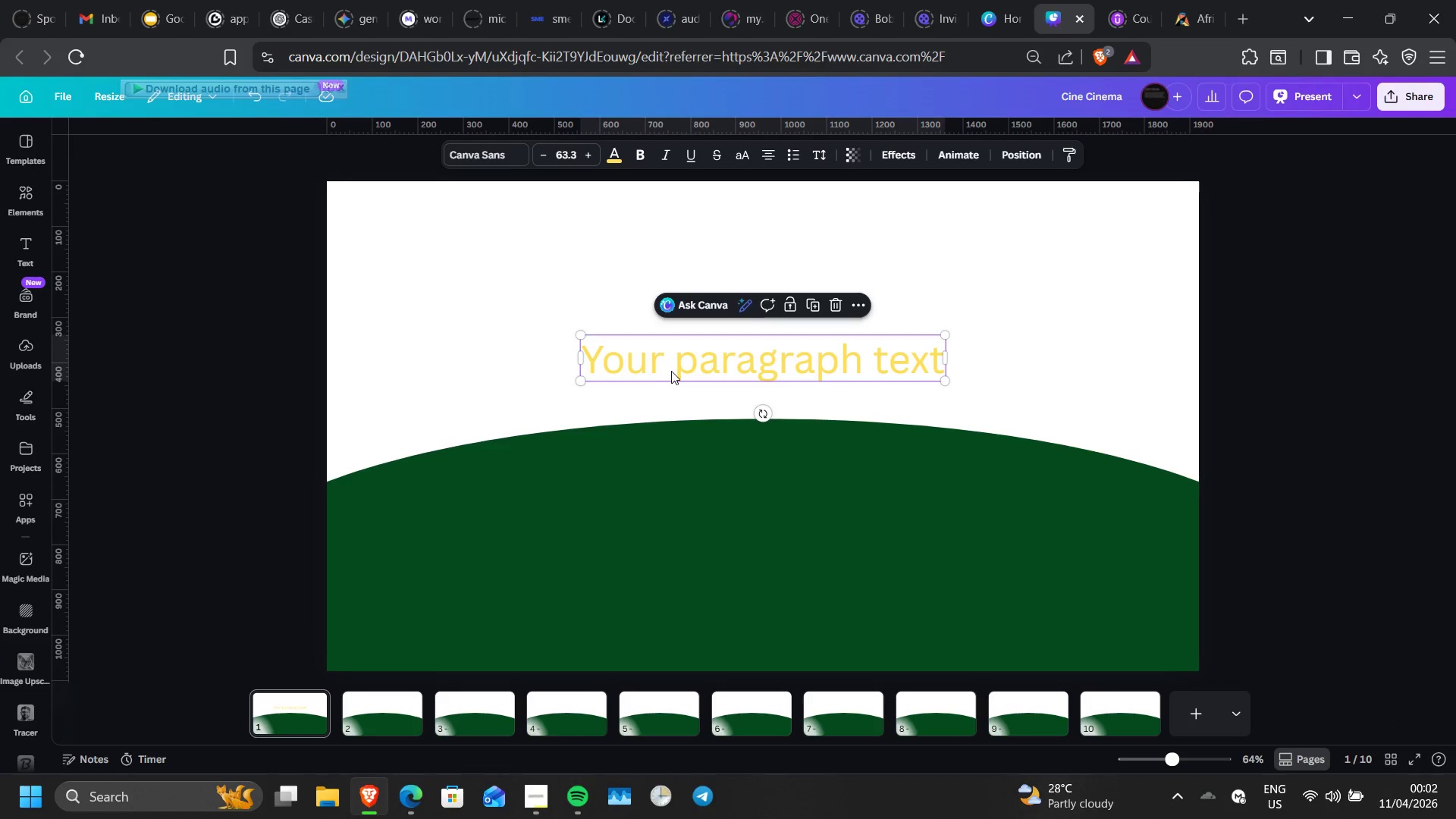 
double_click([671, 371])
 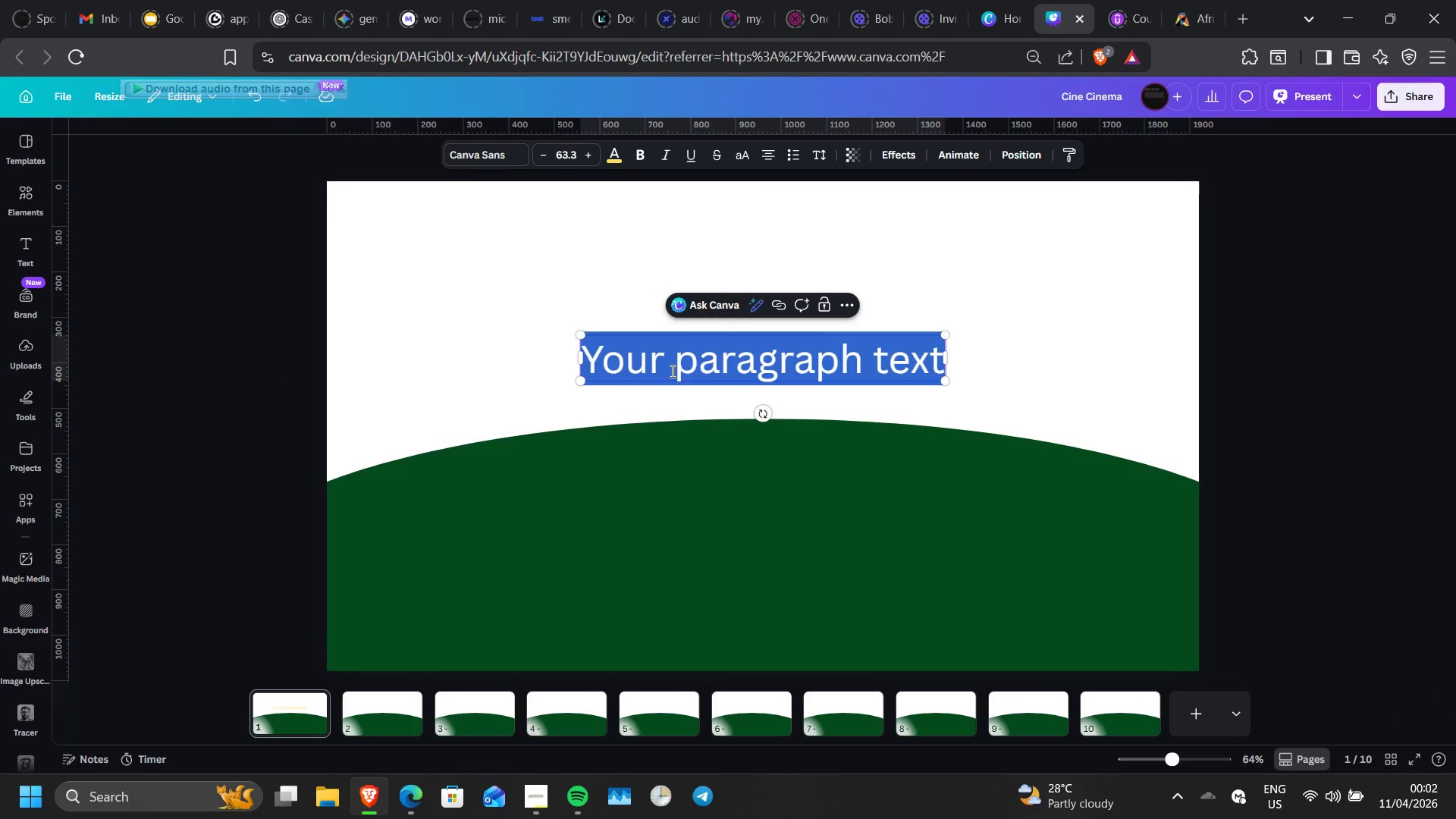 
triple_click([671, 371])
 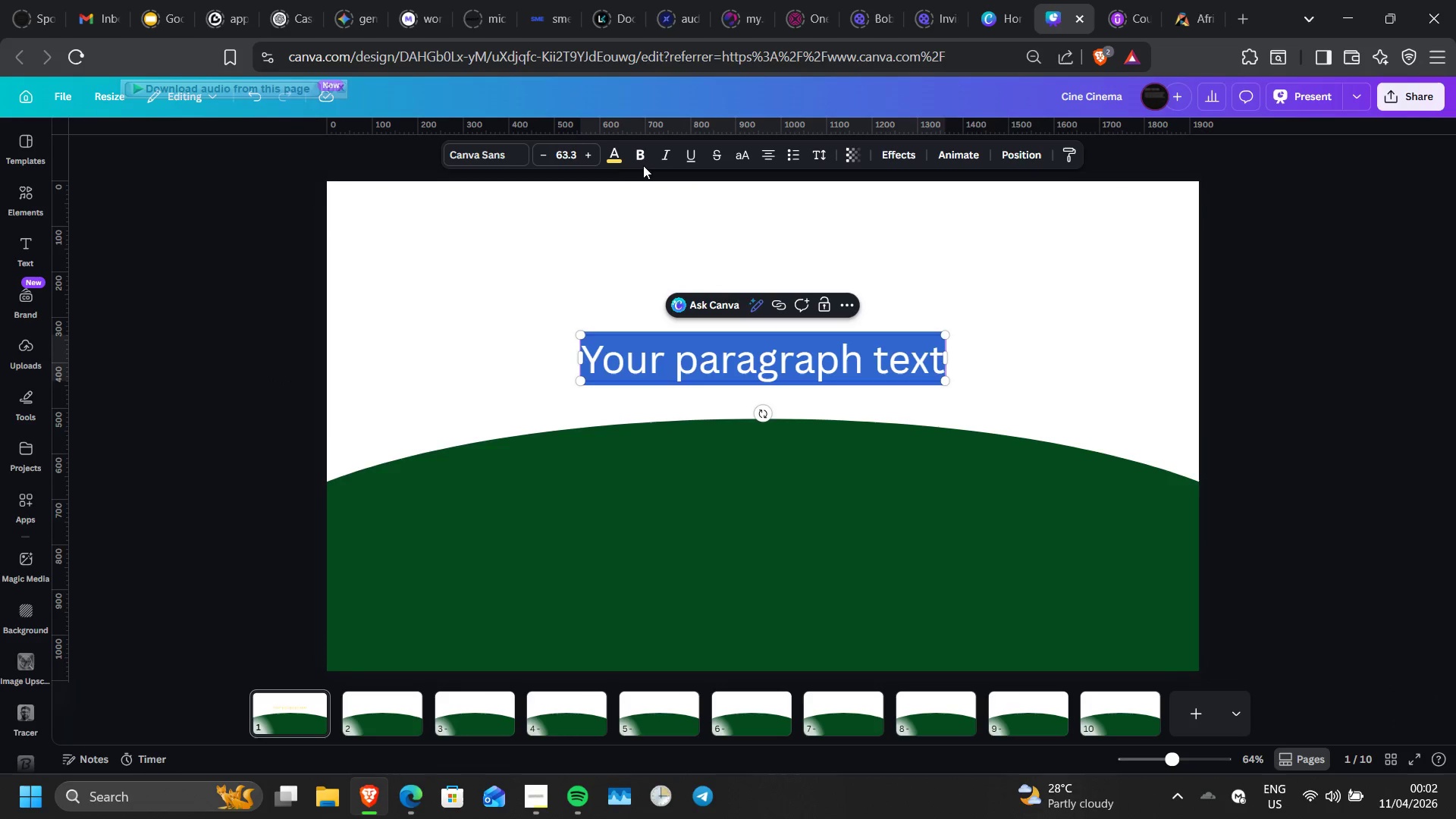 
left_click([644, 164])
 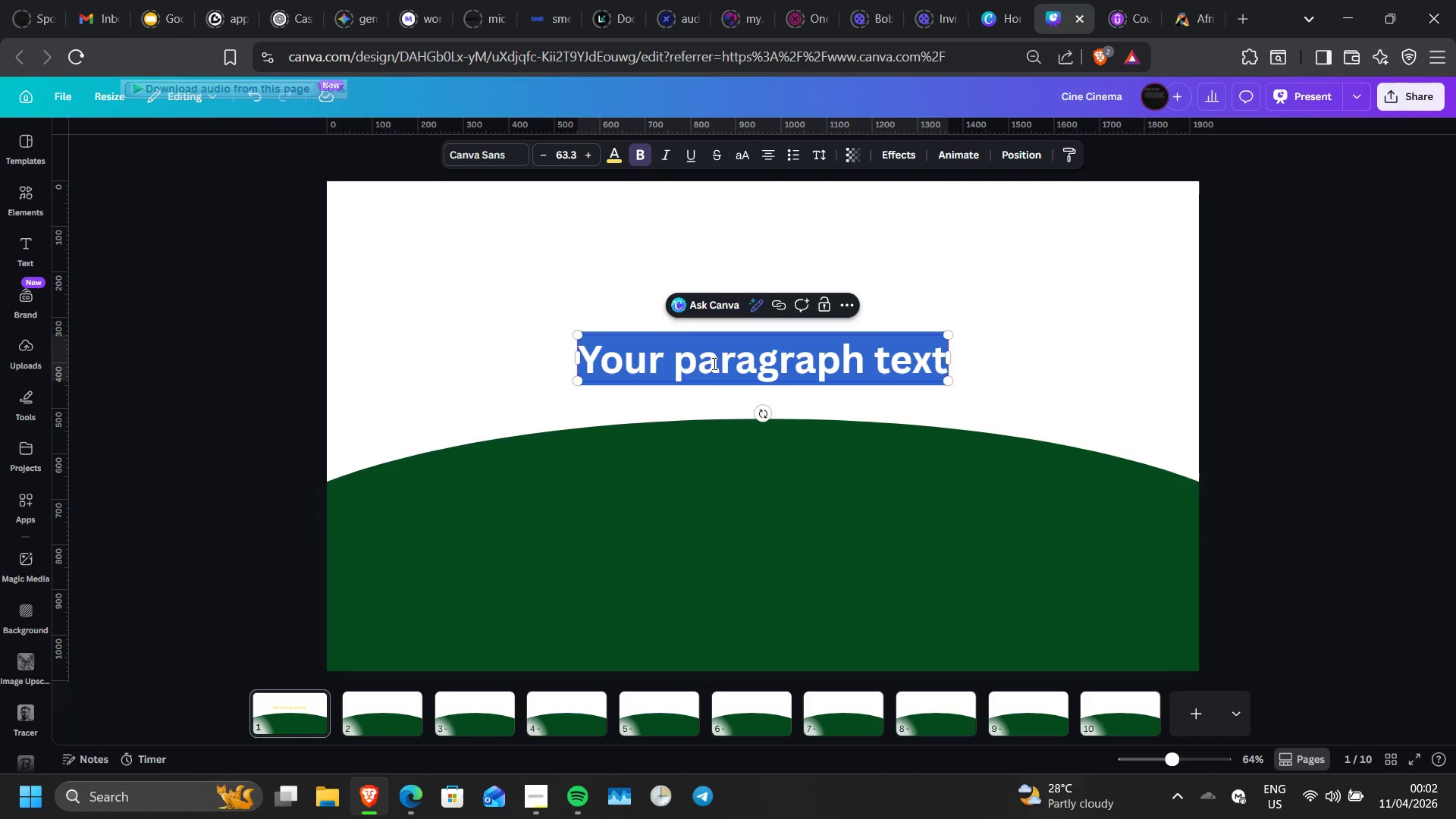 
left_click([717, 372])
 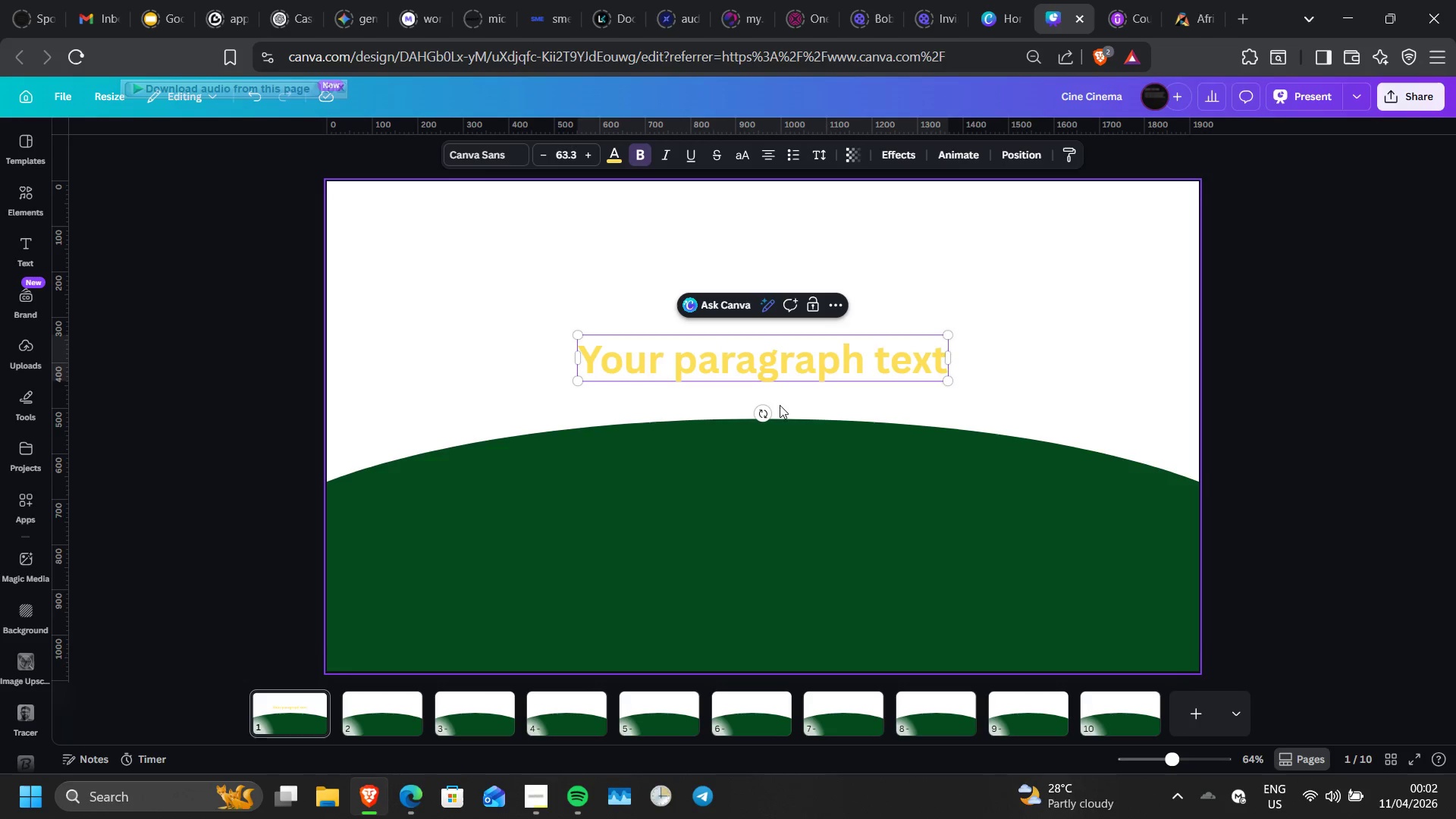 
left_click([786, 406])
 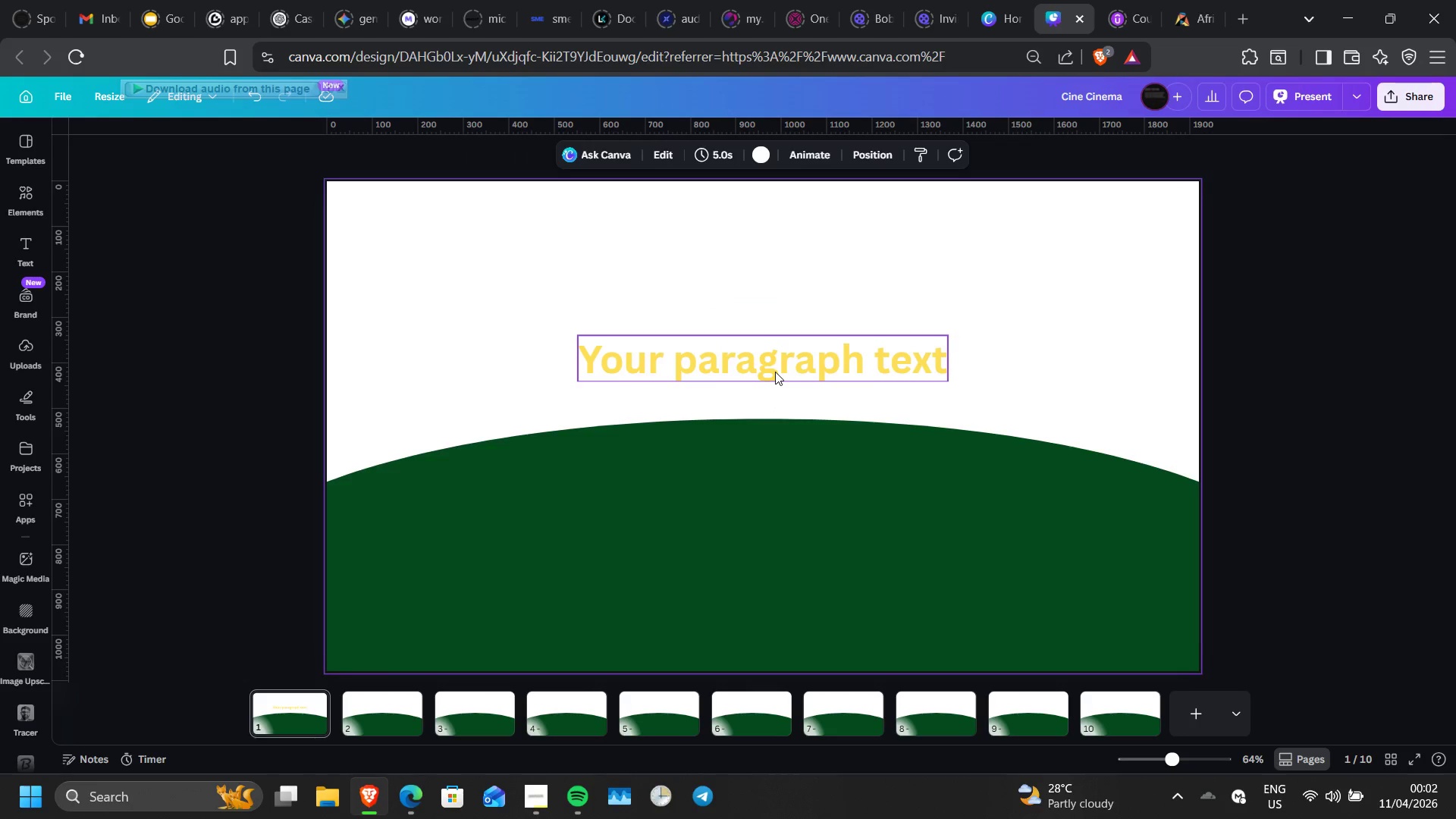 
left_click([775, 372])
 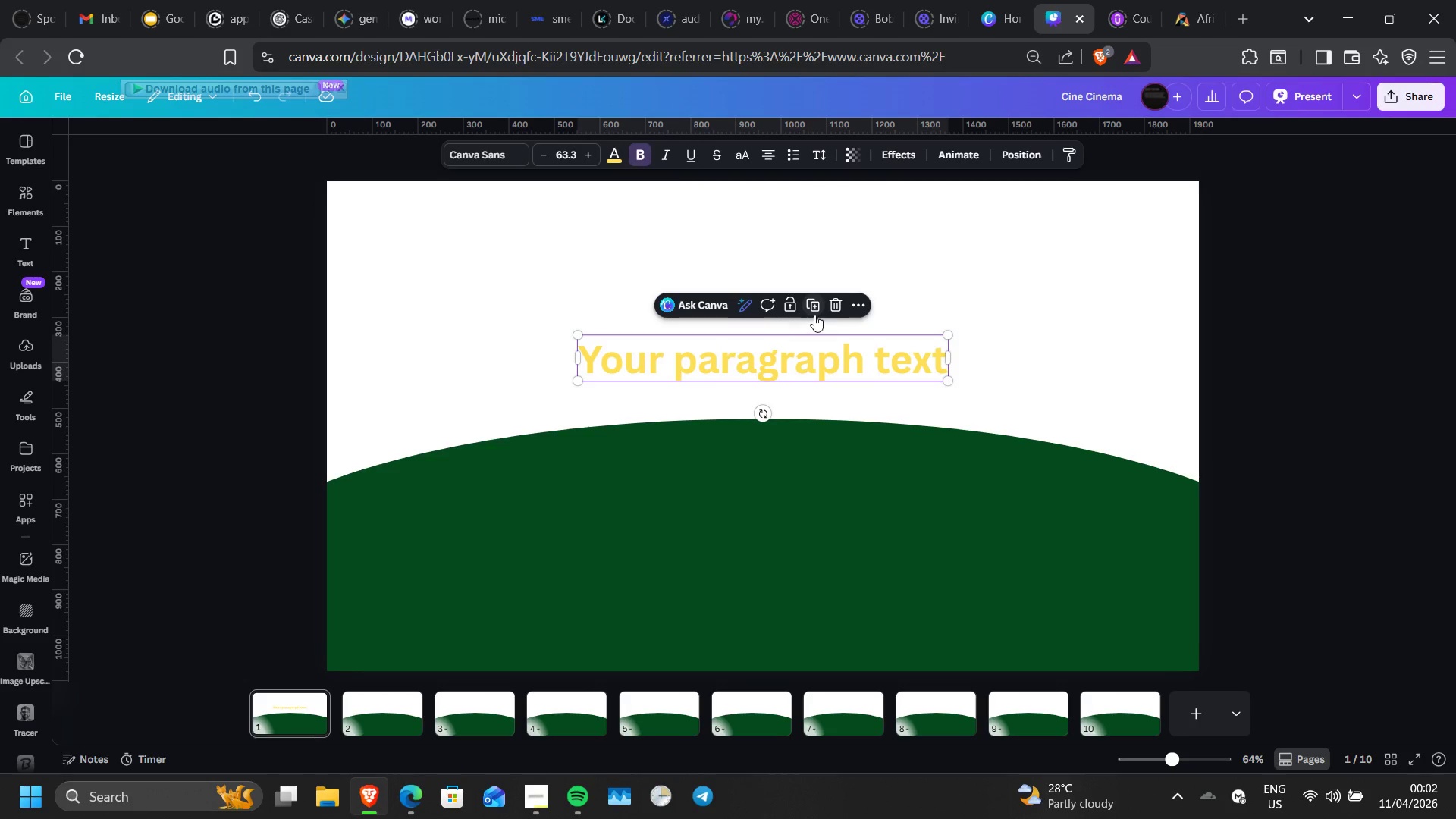 
left_click([814, 315])
 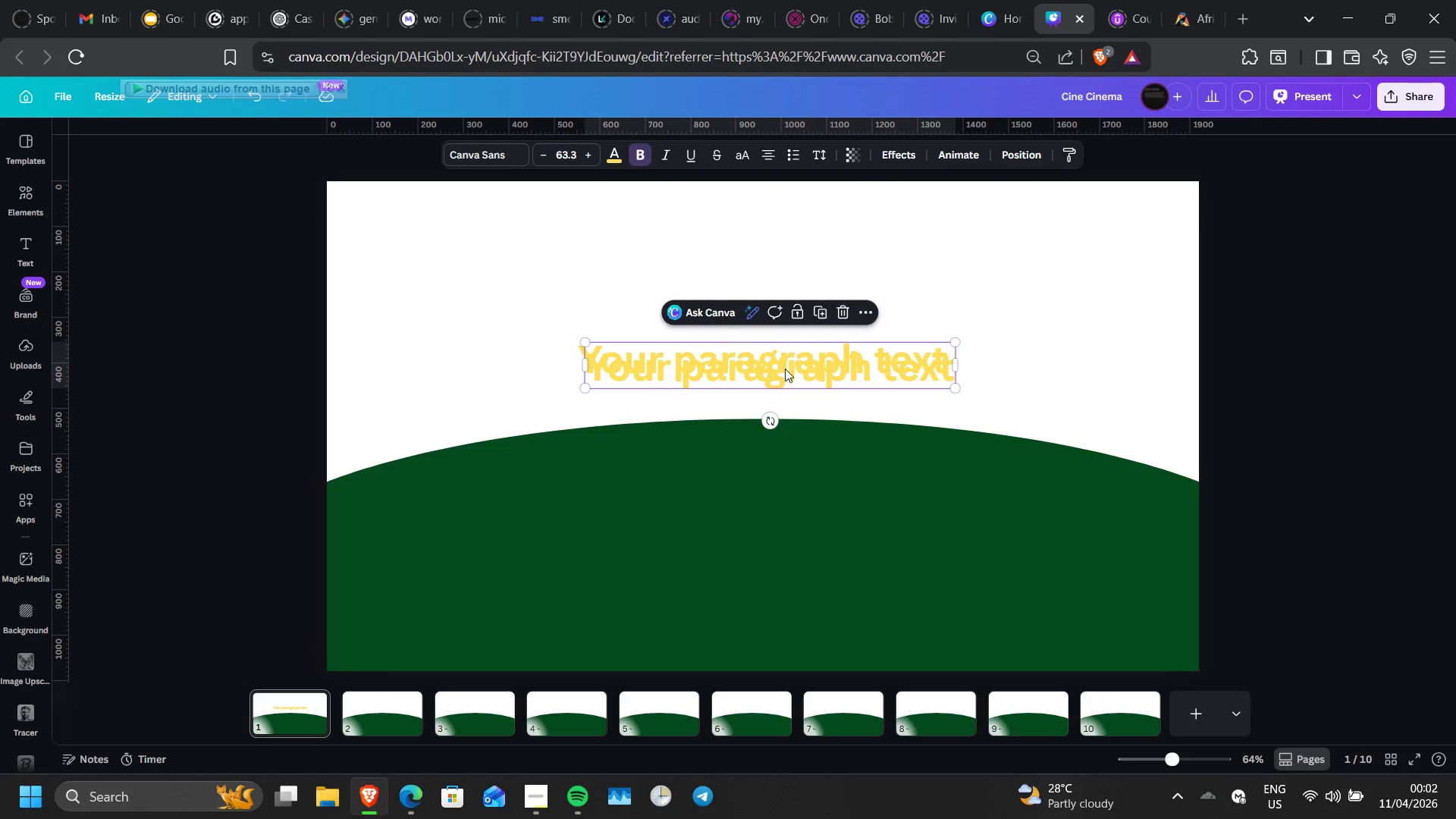 
left_click_drag(start_coordinate=[785, 369], to_coordinate=[774, 281])
 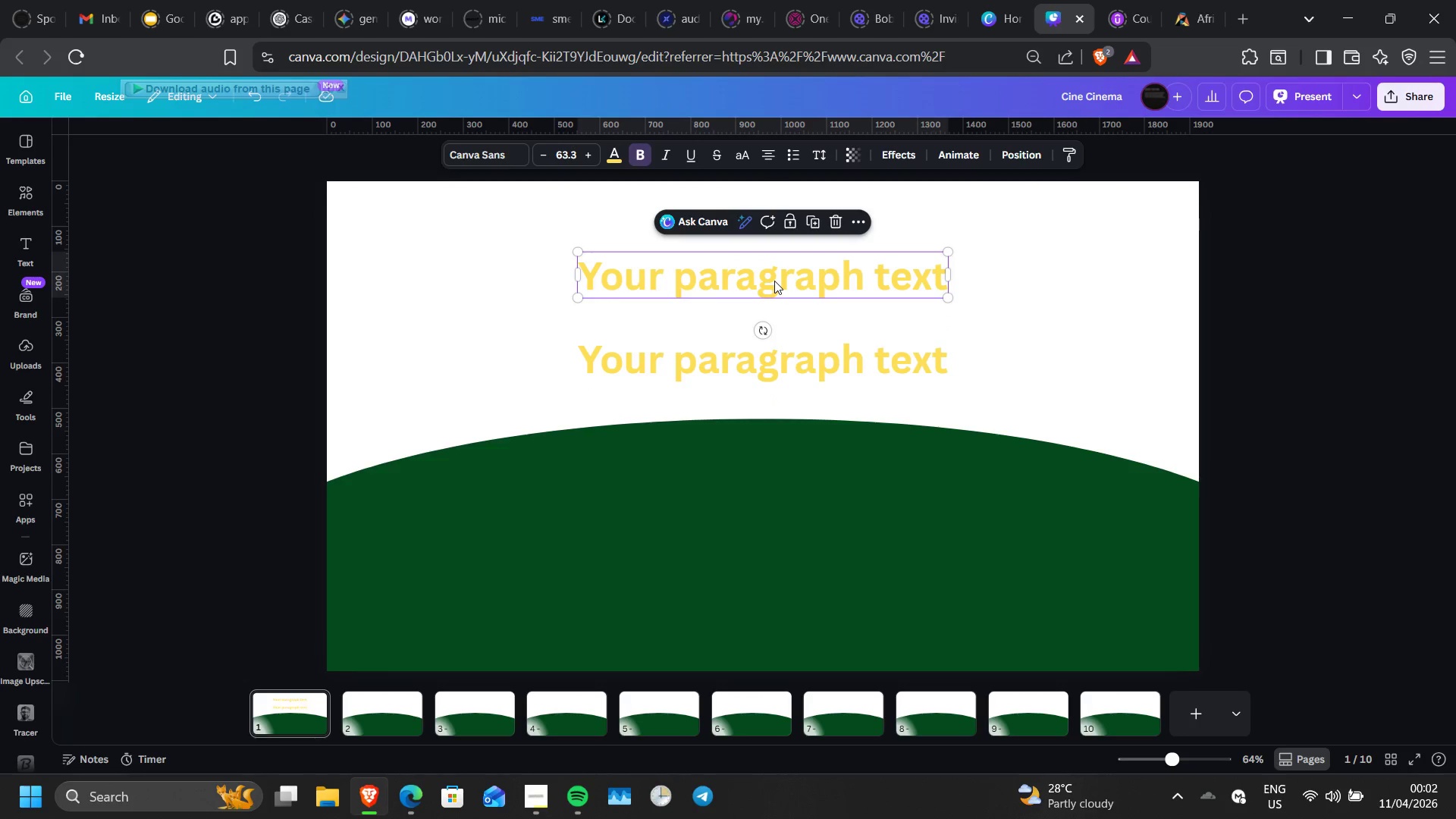 
double_click([774, 281])
 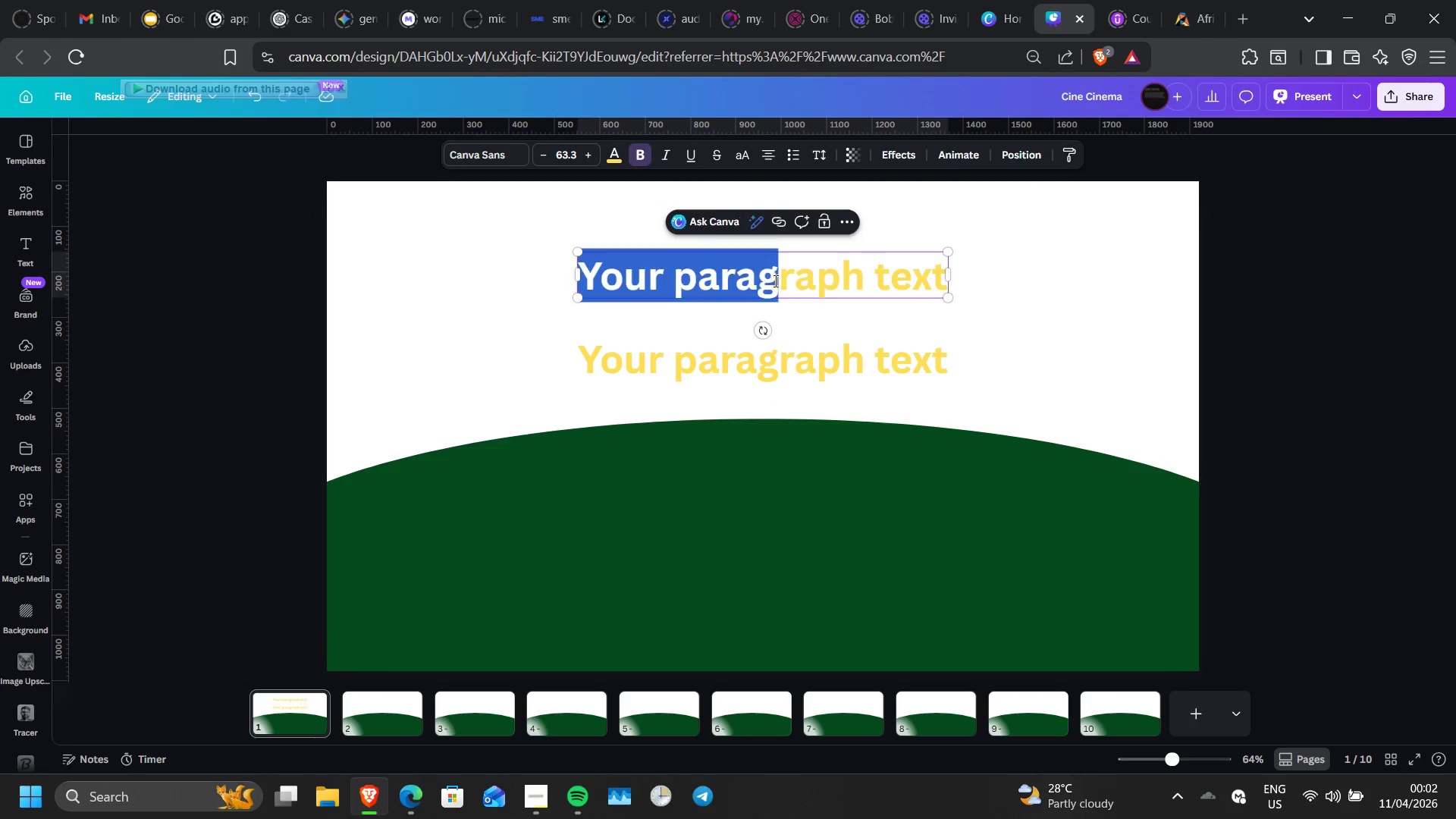 
triple_click([774, 281])
 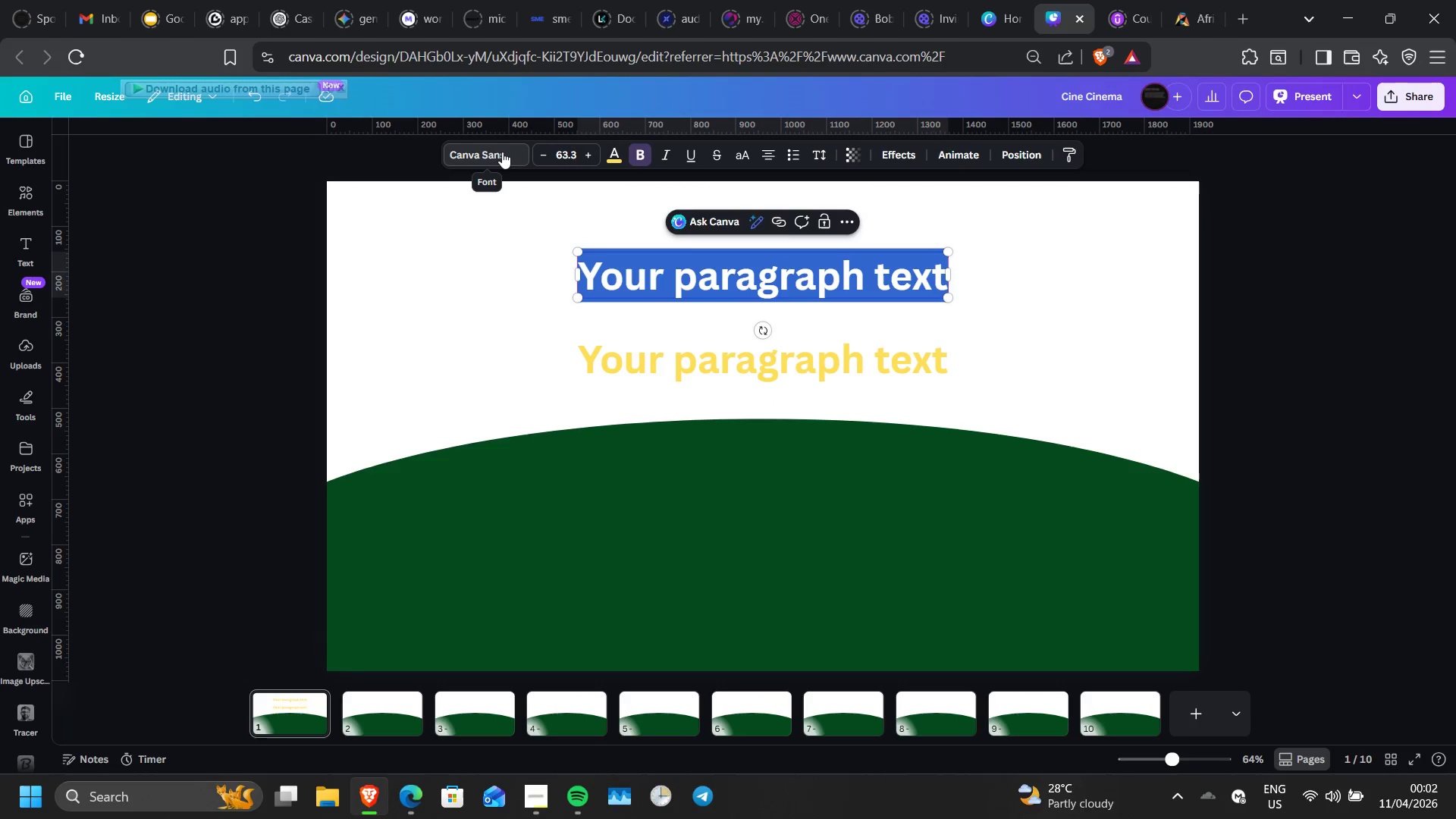 
left_click([502, 152])
 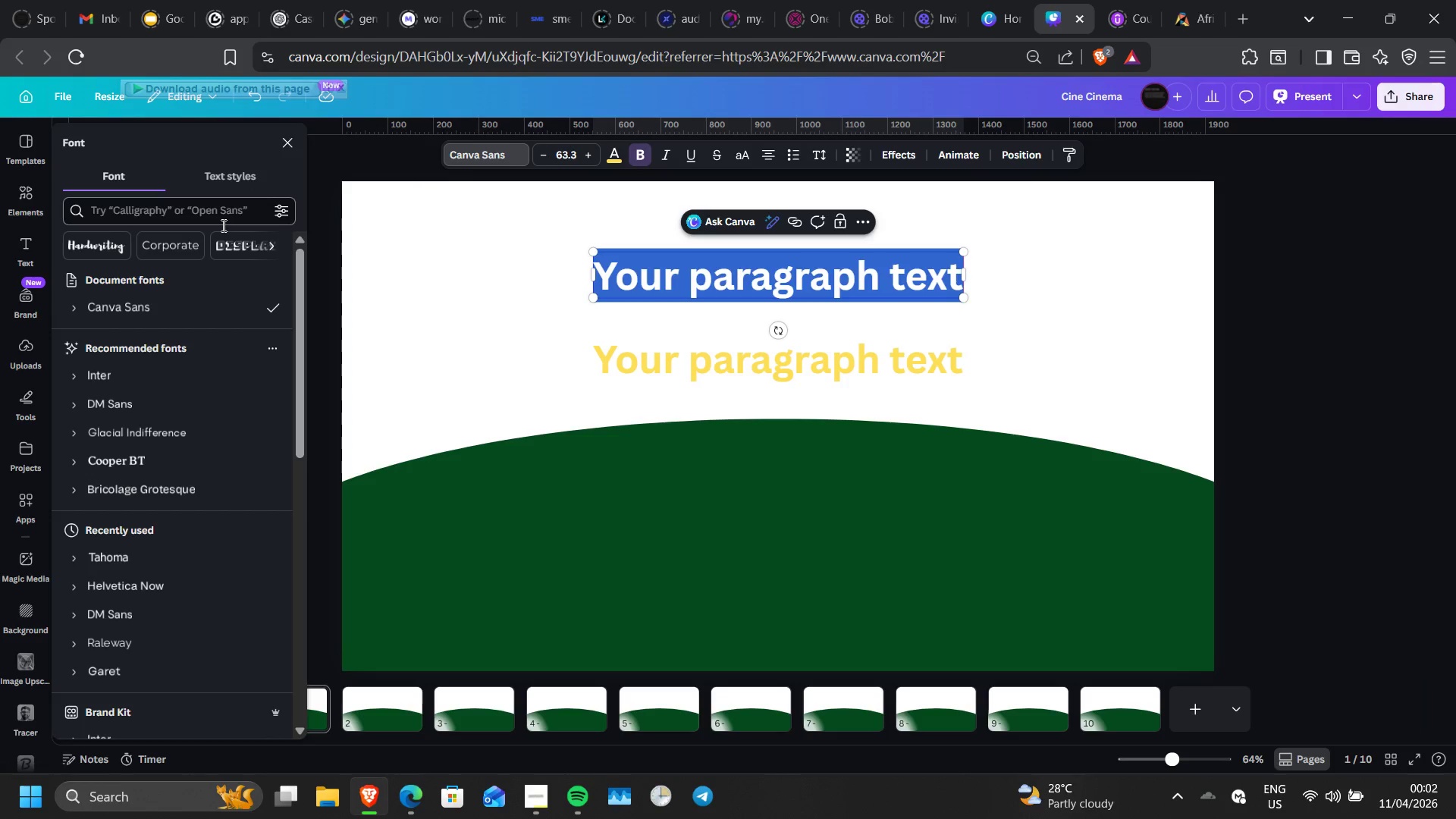 
wait(5.42)
 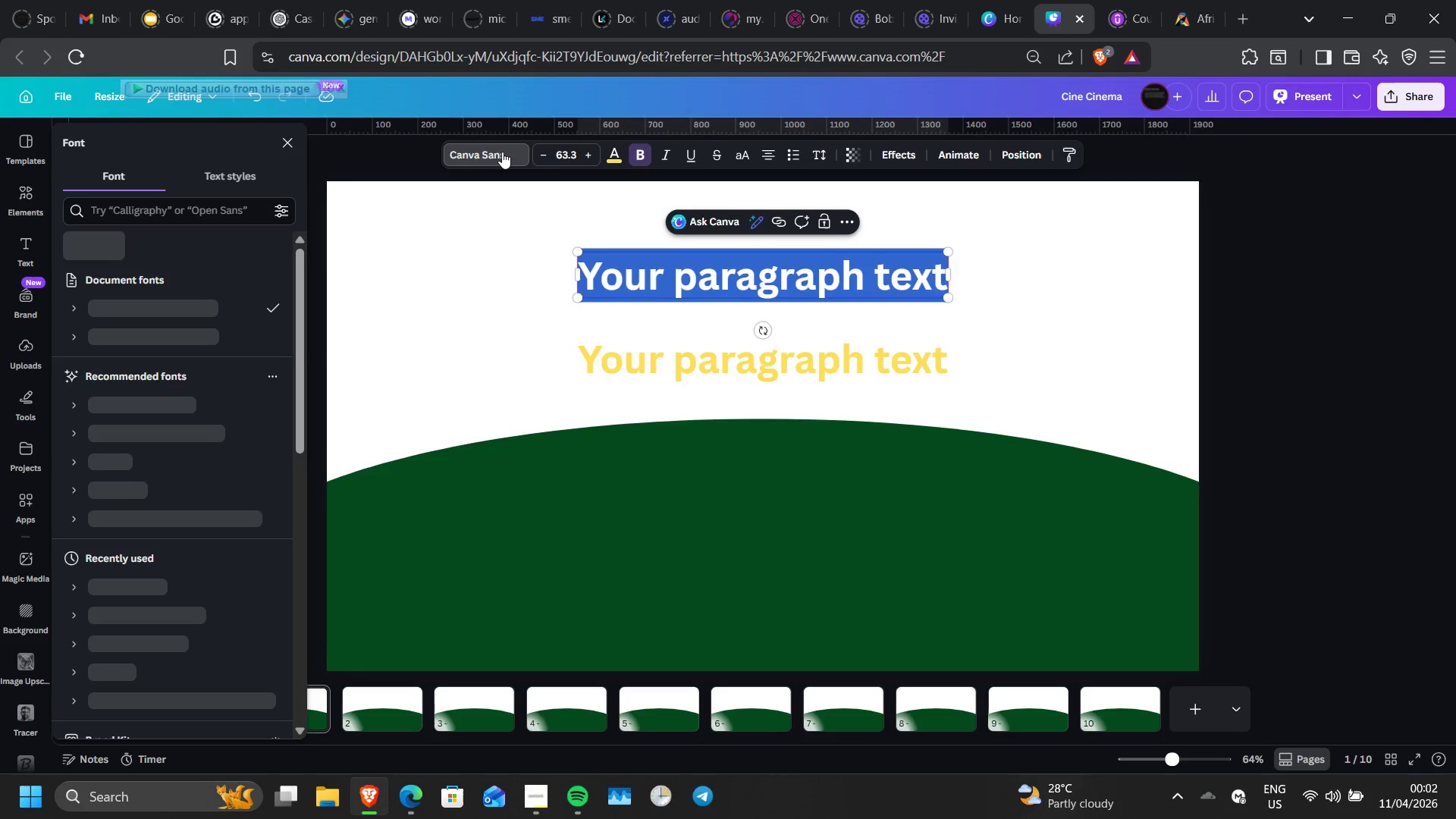 
left_click([221, 209])
 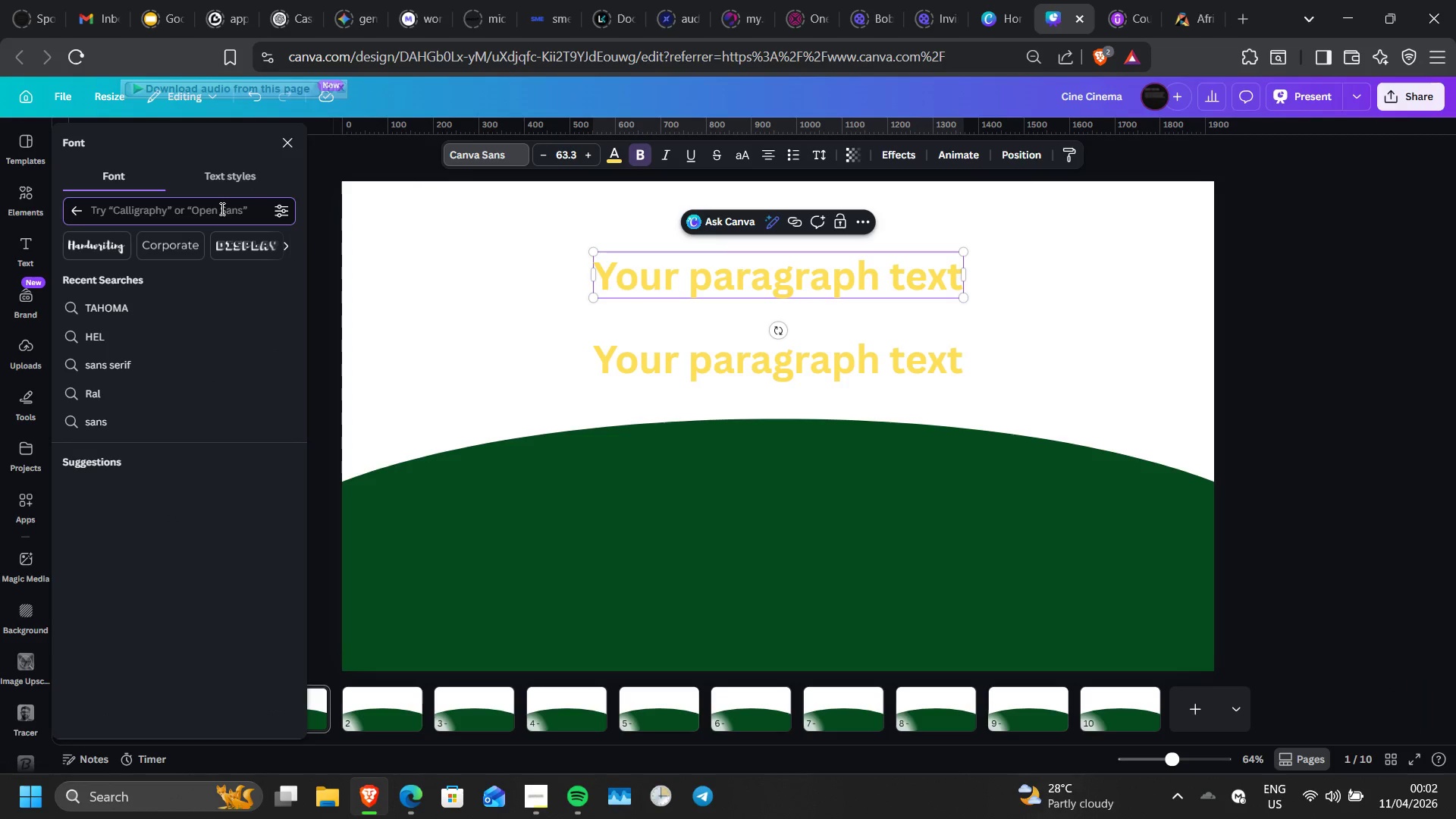 
type(tt)
 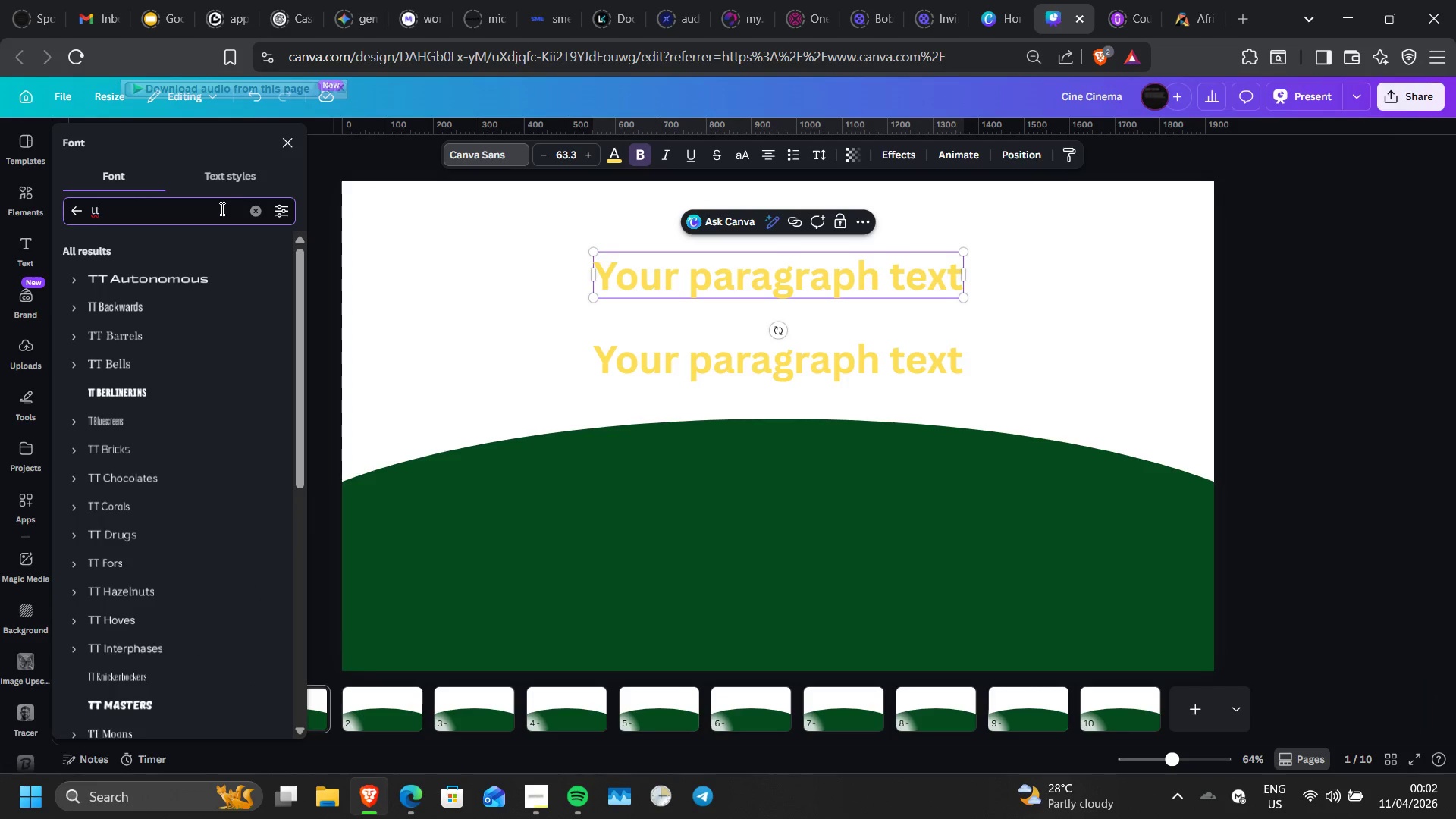 
type( no)
 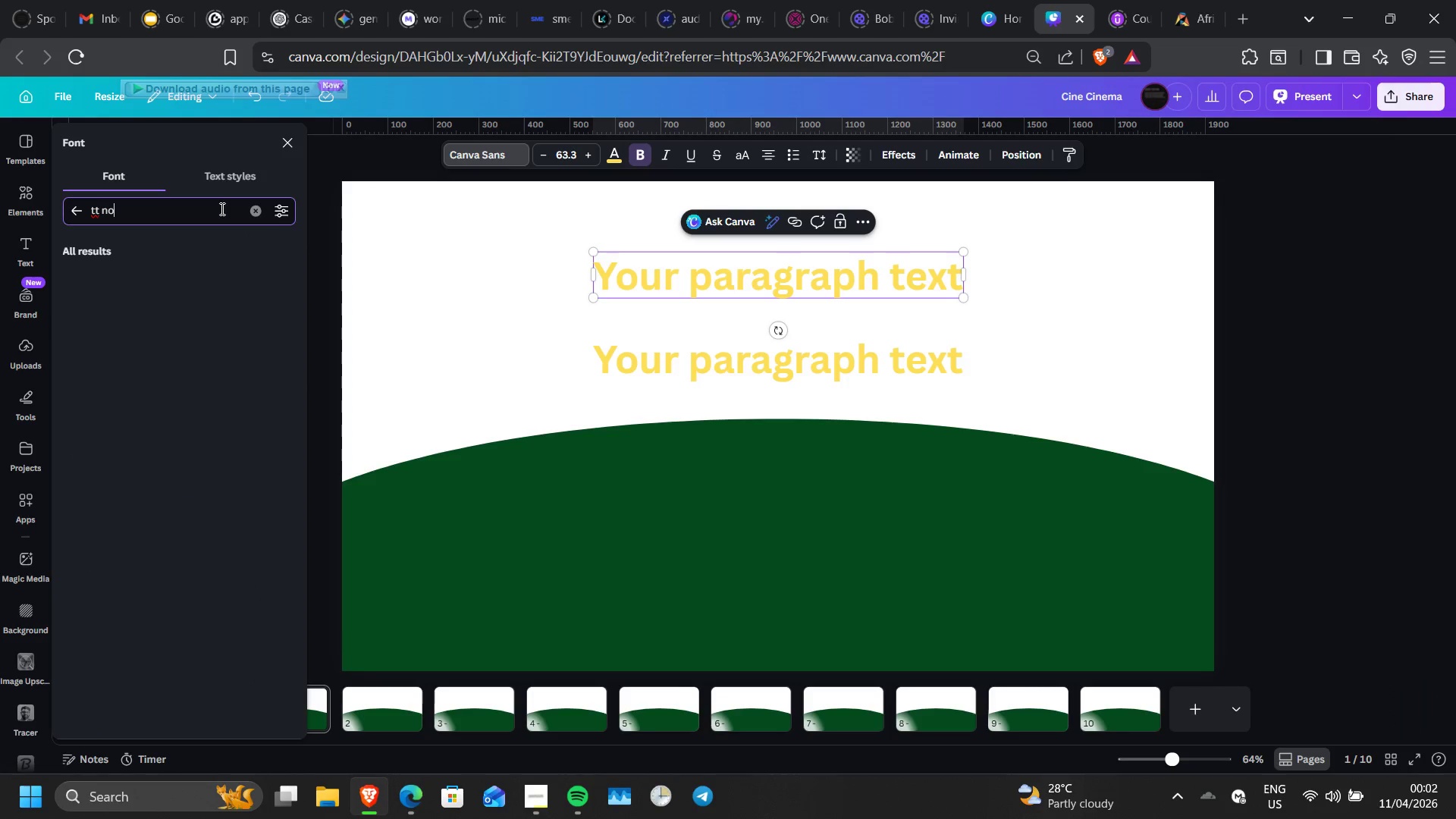 
key(Backspace)
 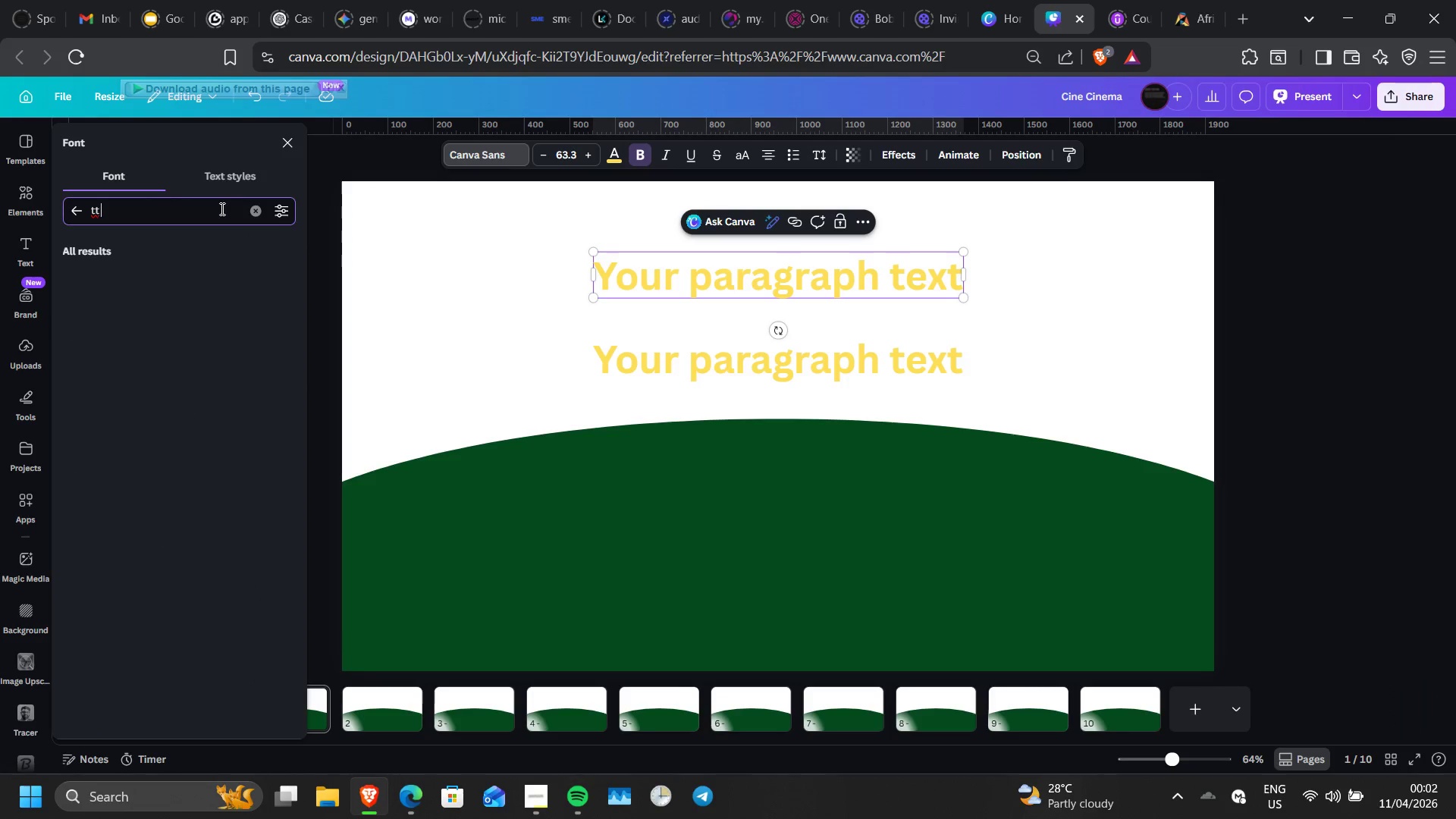 
key(Backspace)
 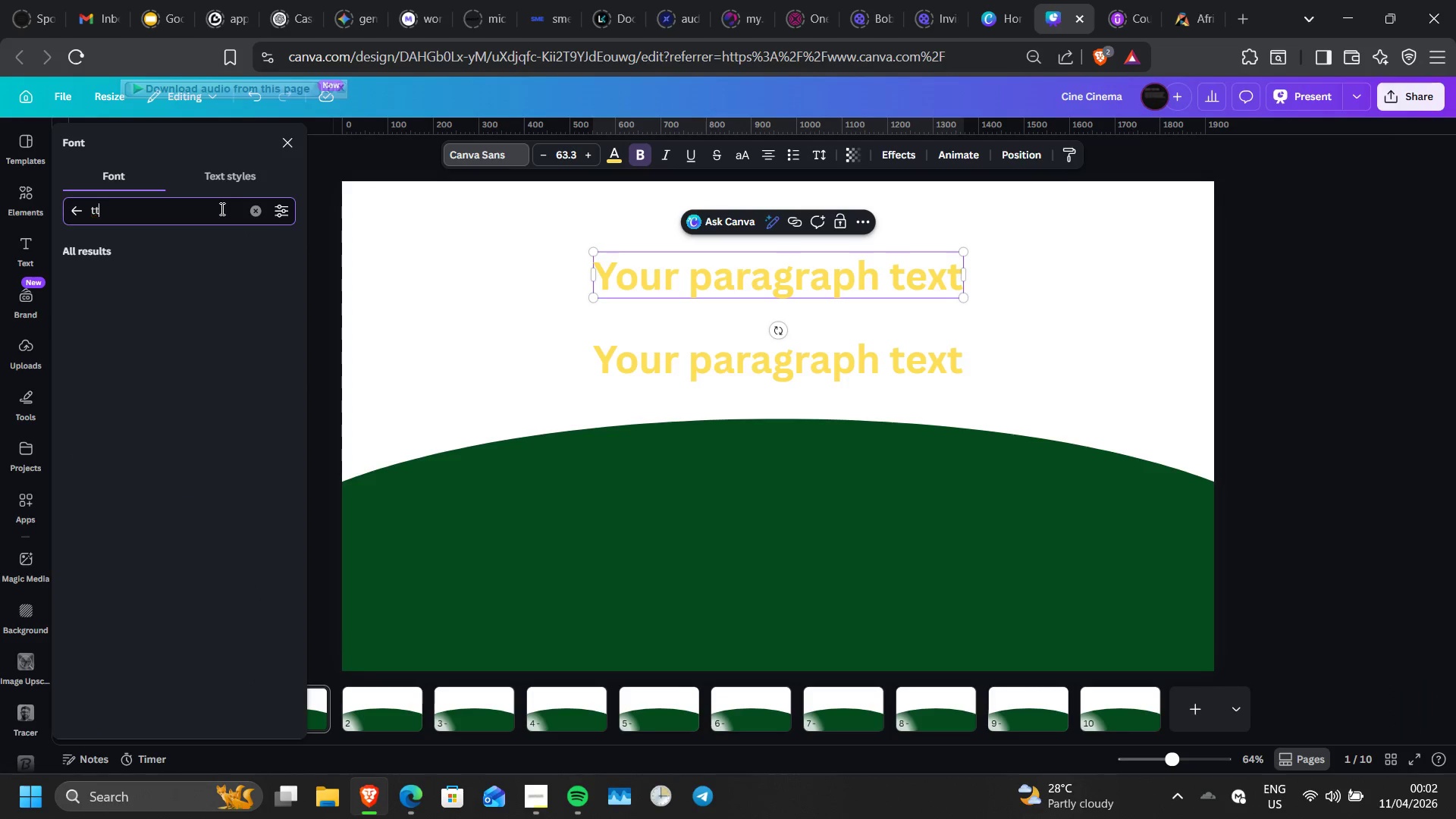 
key(Backspace)
 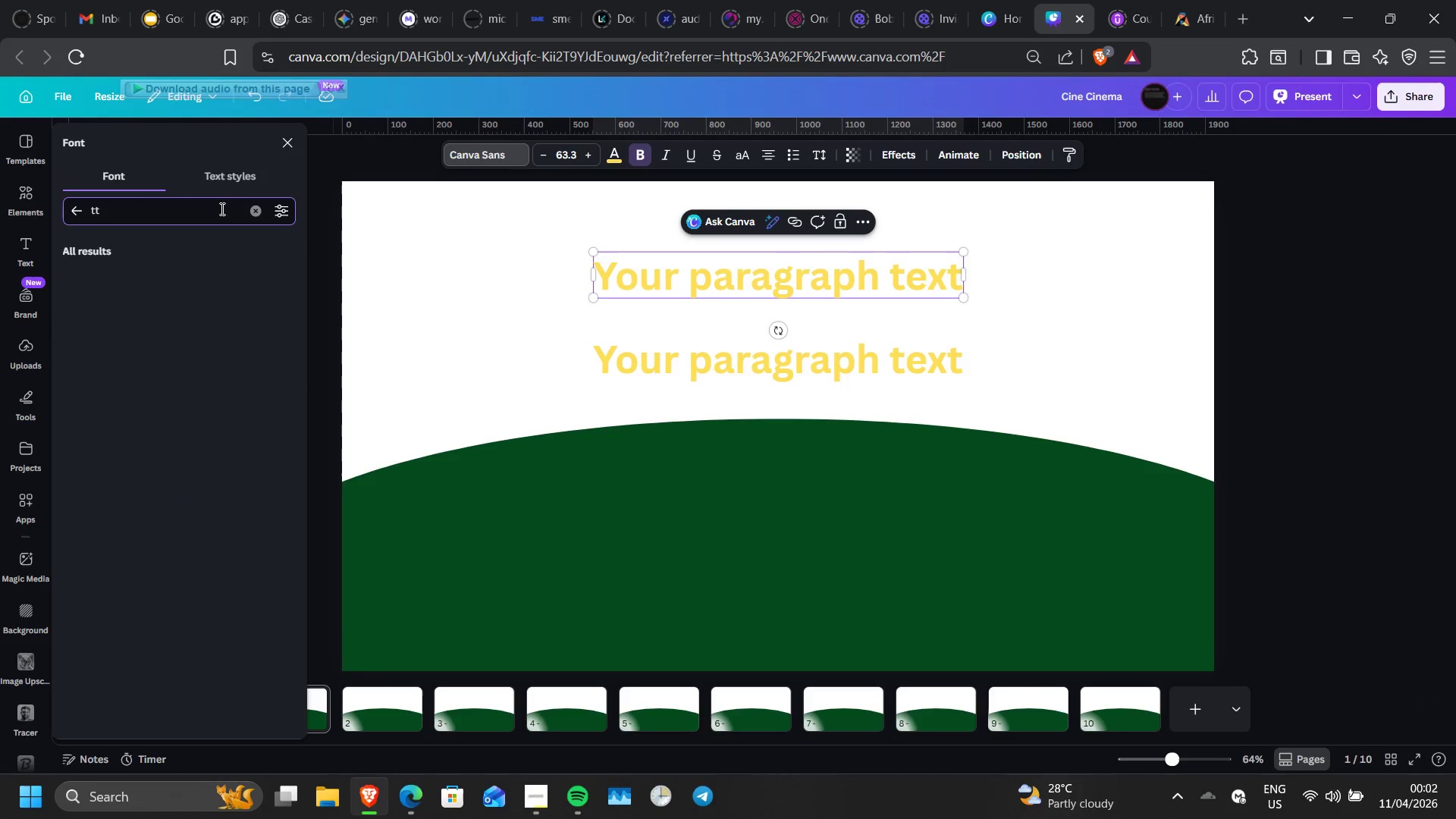 
key(Backspace)
 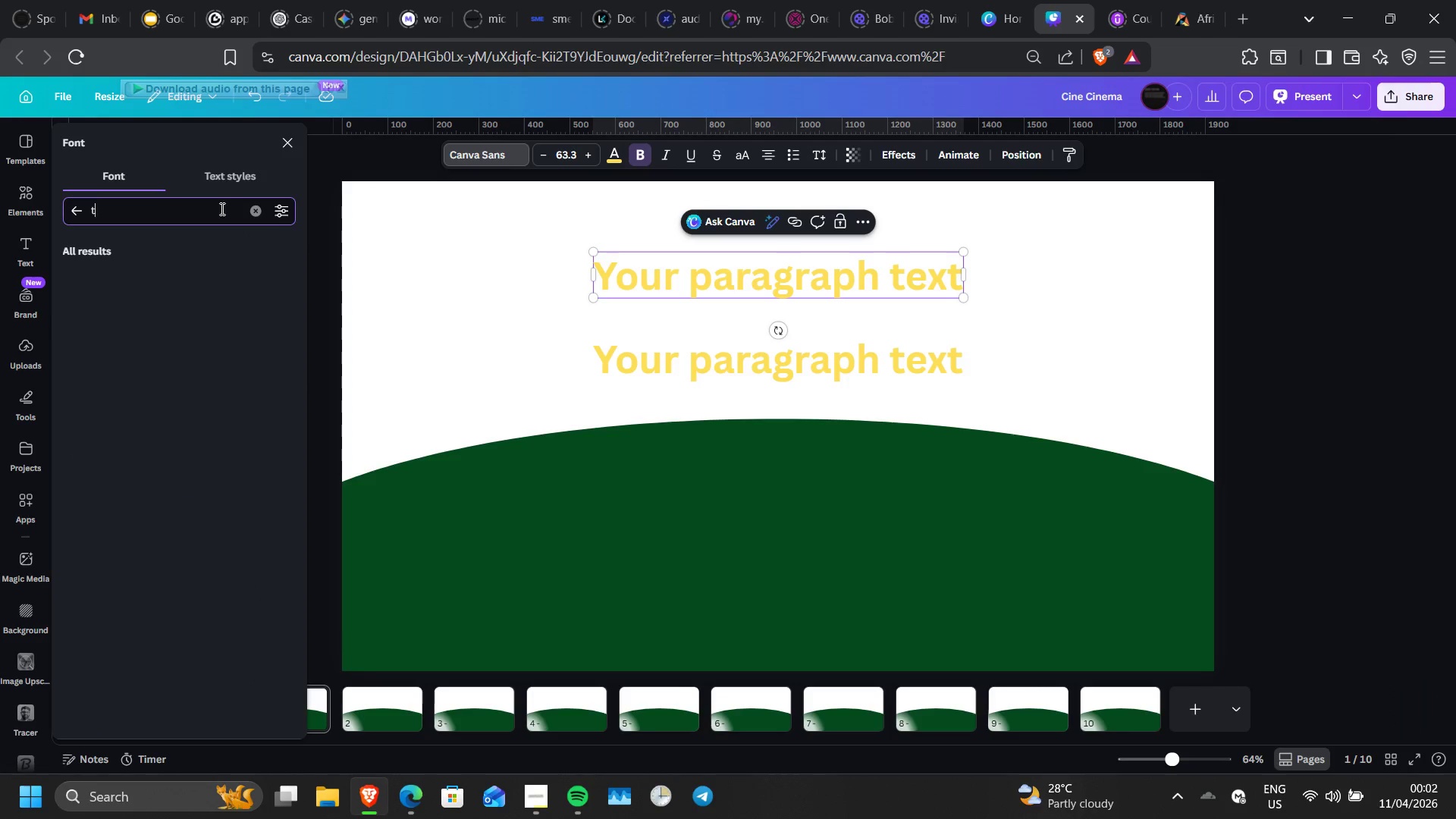 
key(Backspace)
 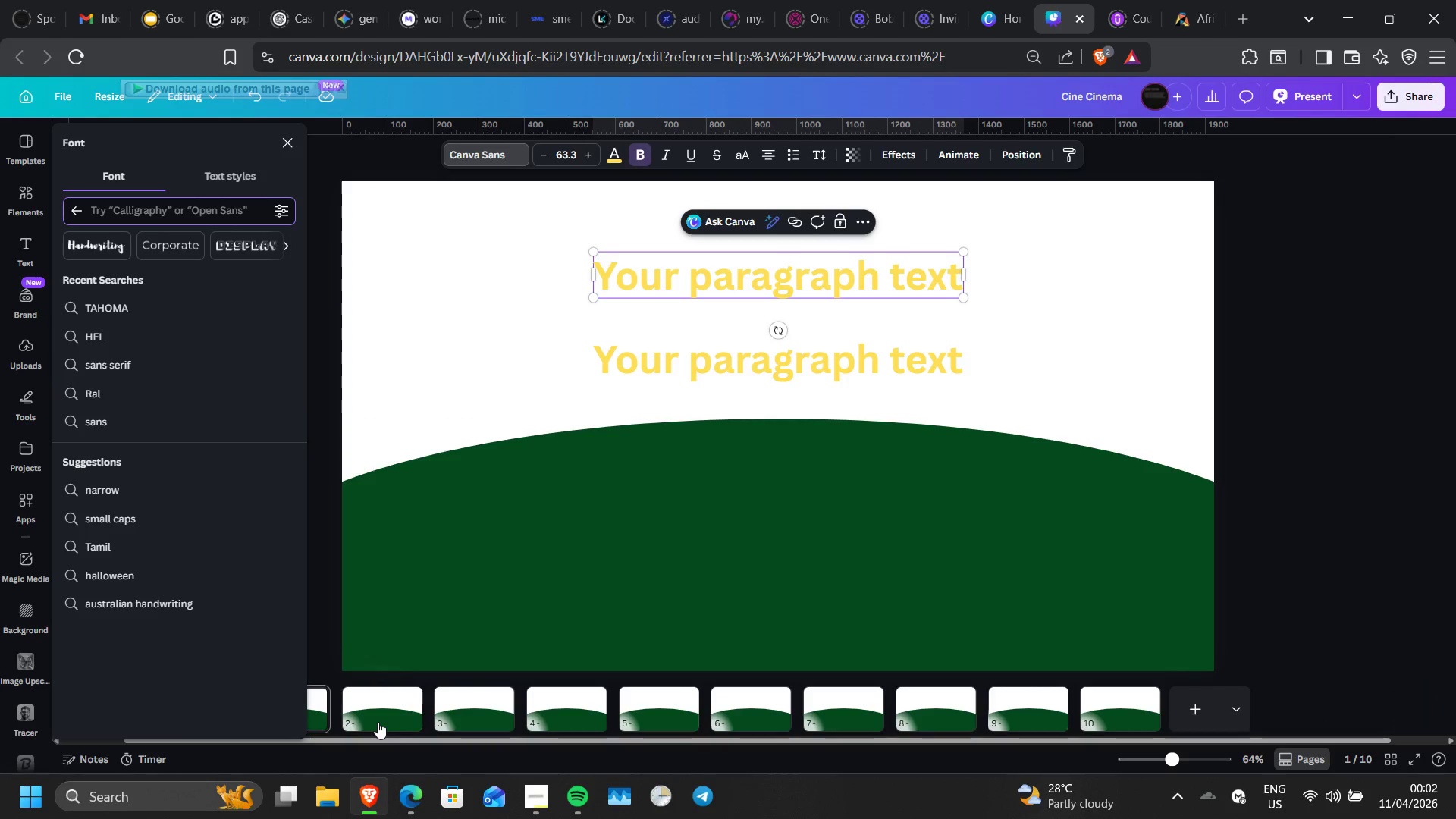 
wait(7.86)
 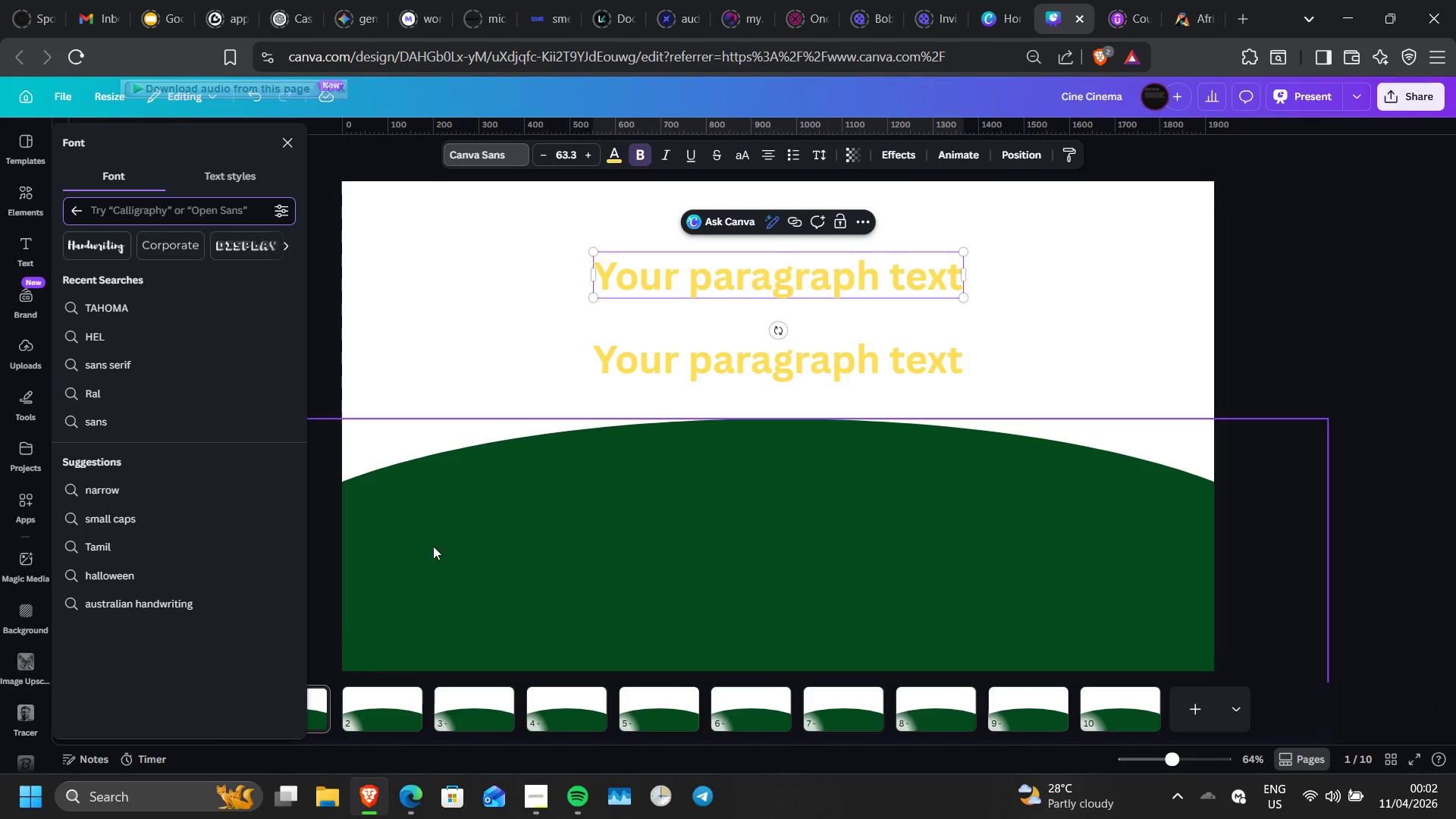 
left_click([748, 351])
 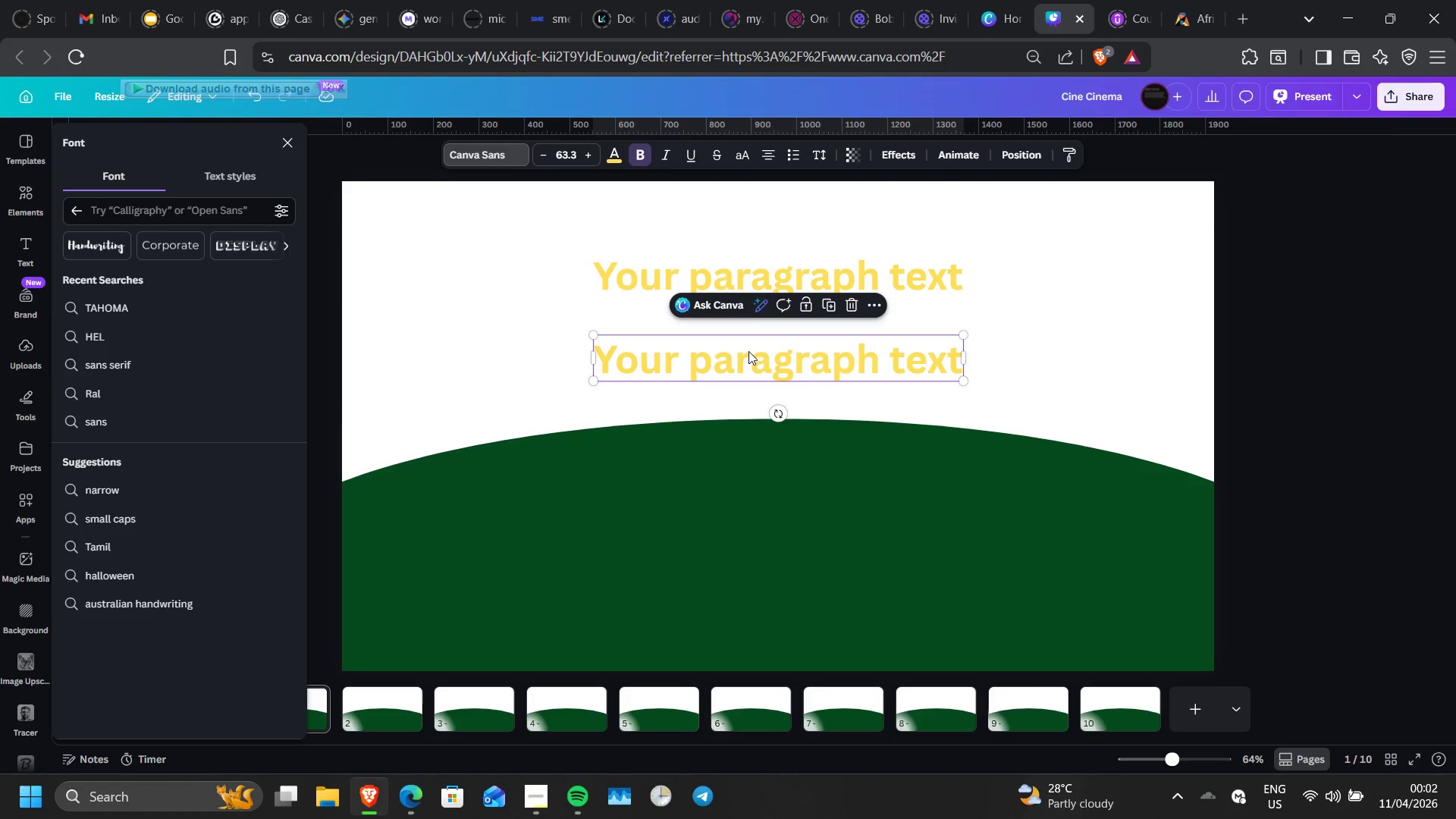 
right_click([748, 351])
 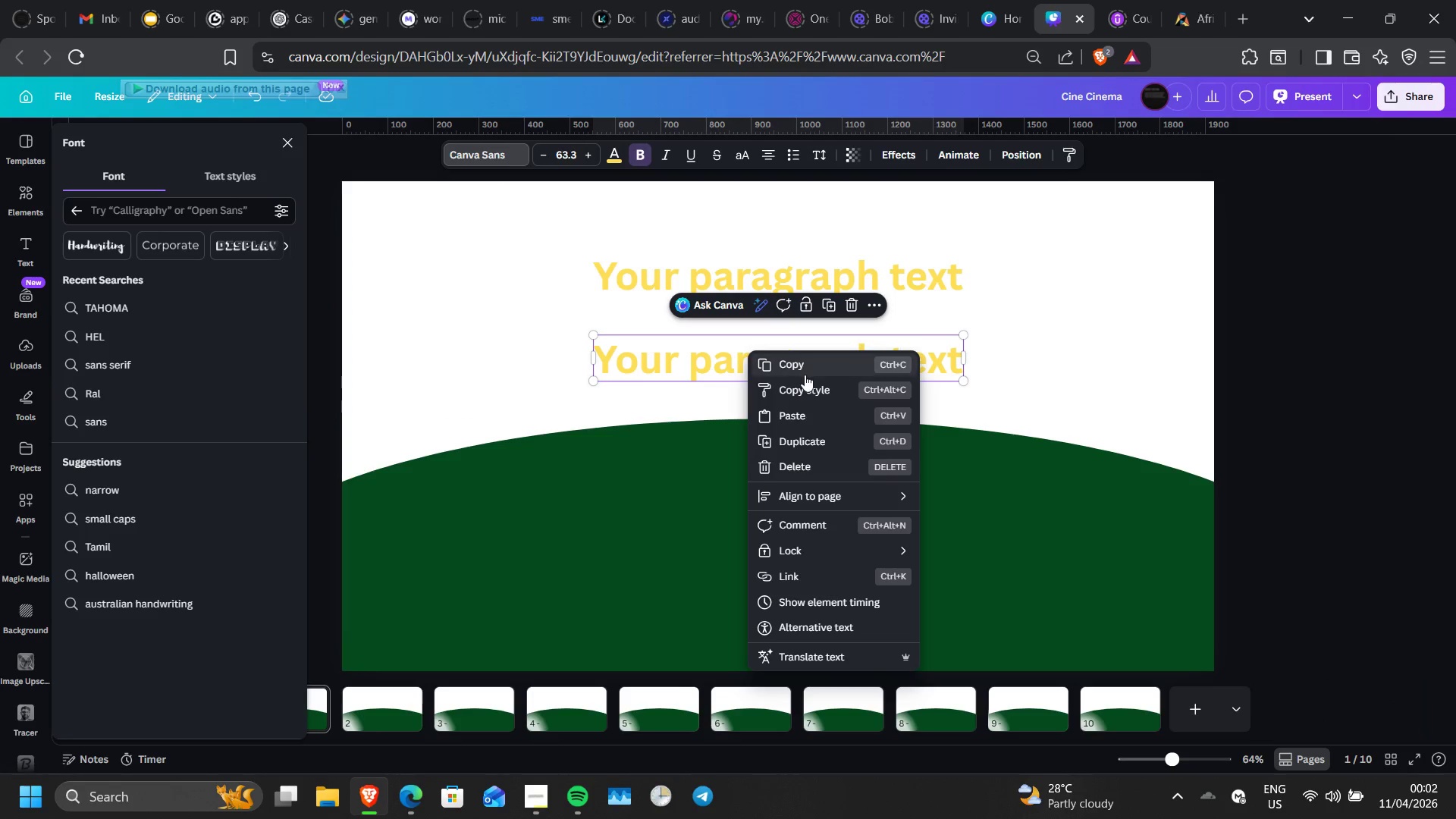 
left_click([805, 375])
 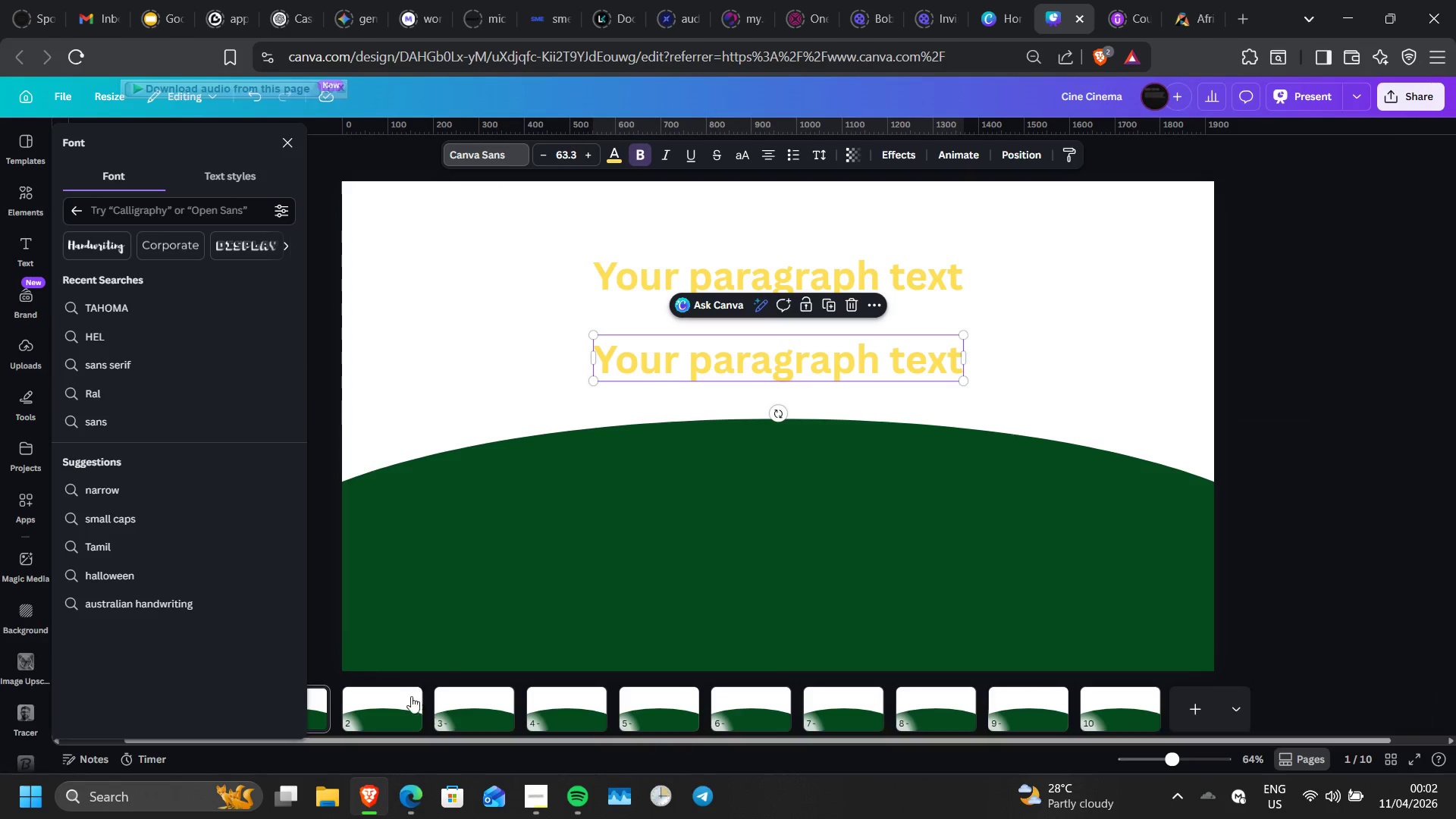 
left_click([409, 698])
 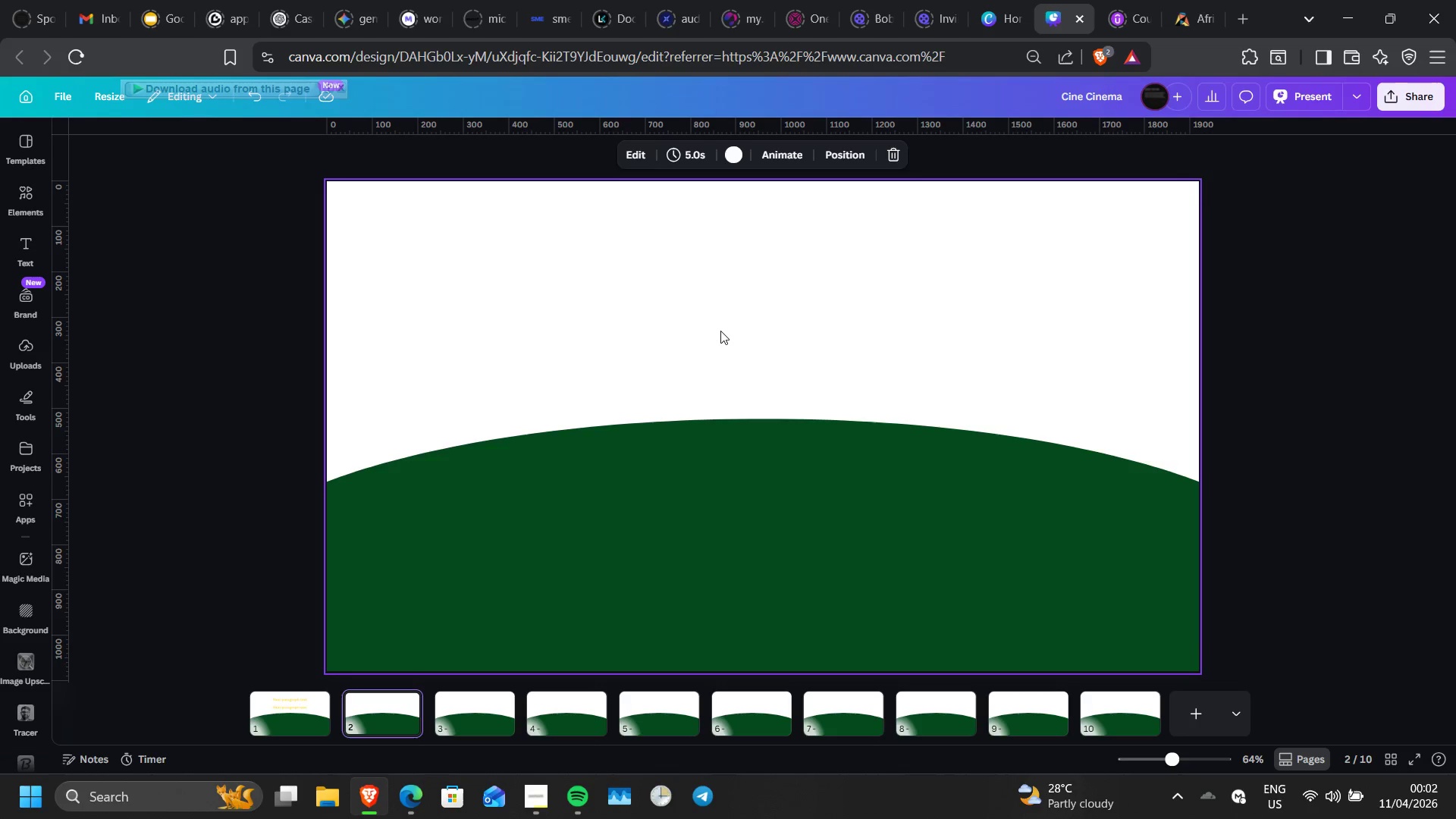 
left_click([720, 331])
 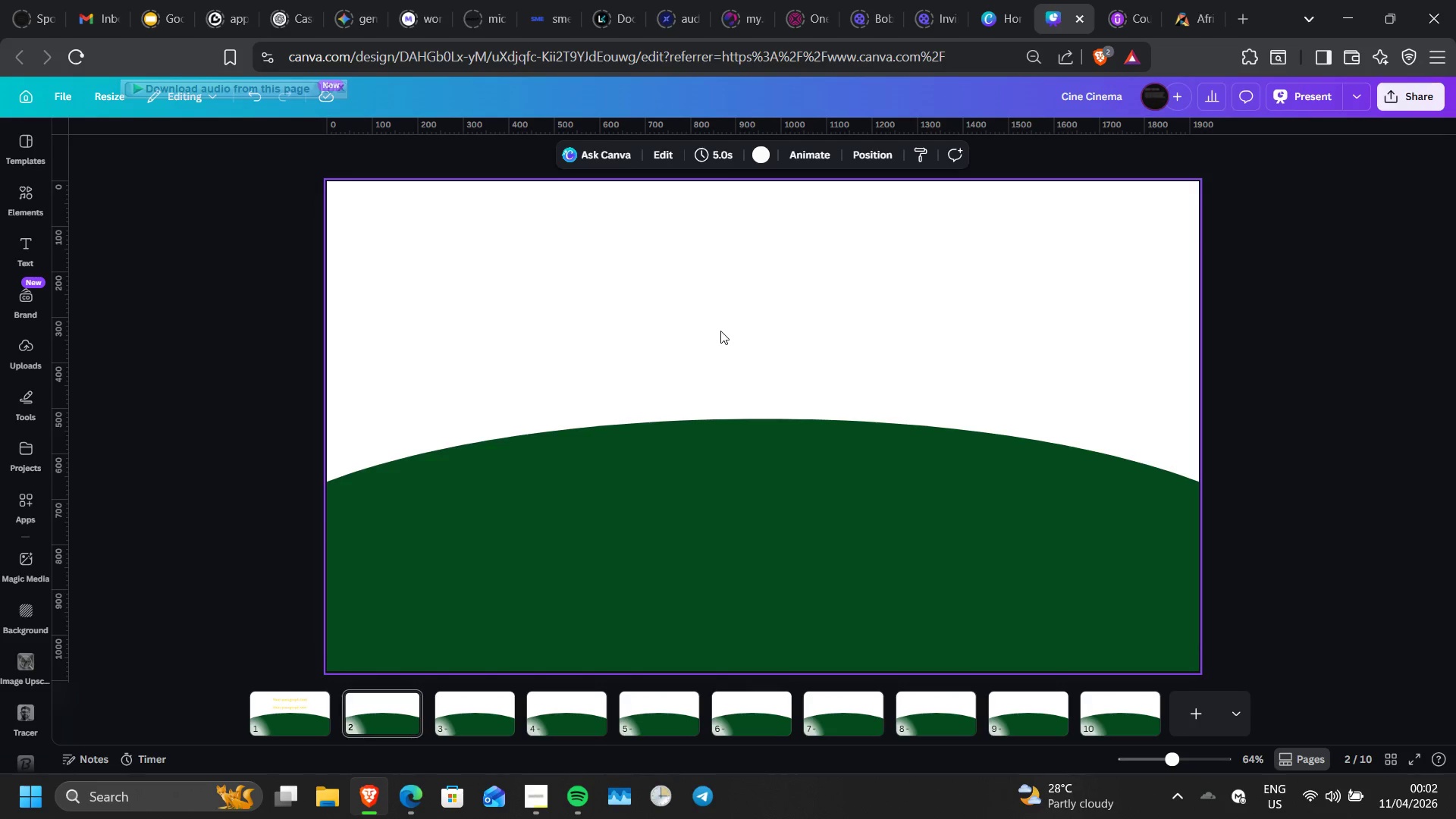 
key(Control+V)
 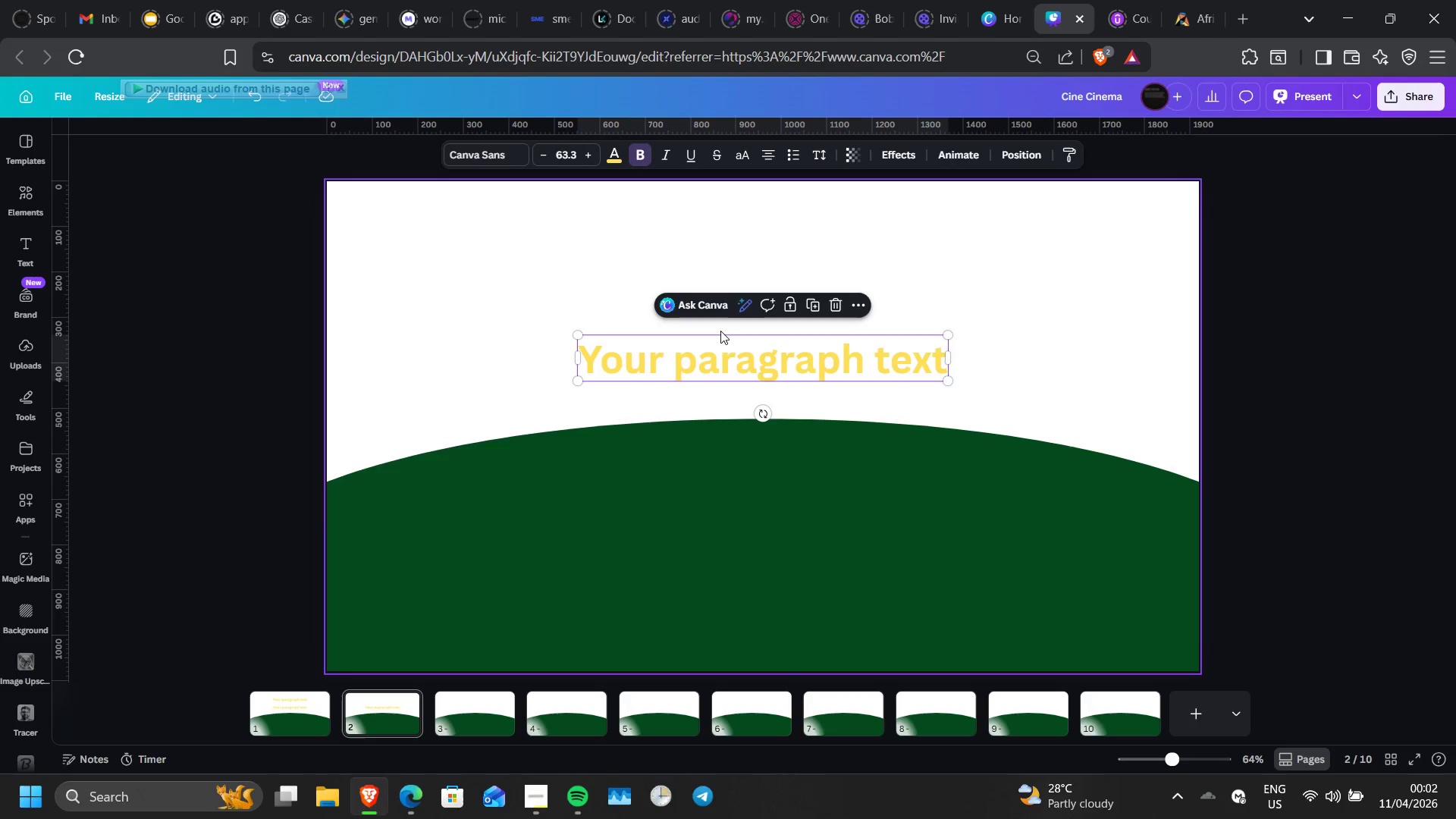 
wait(7.27)
 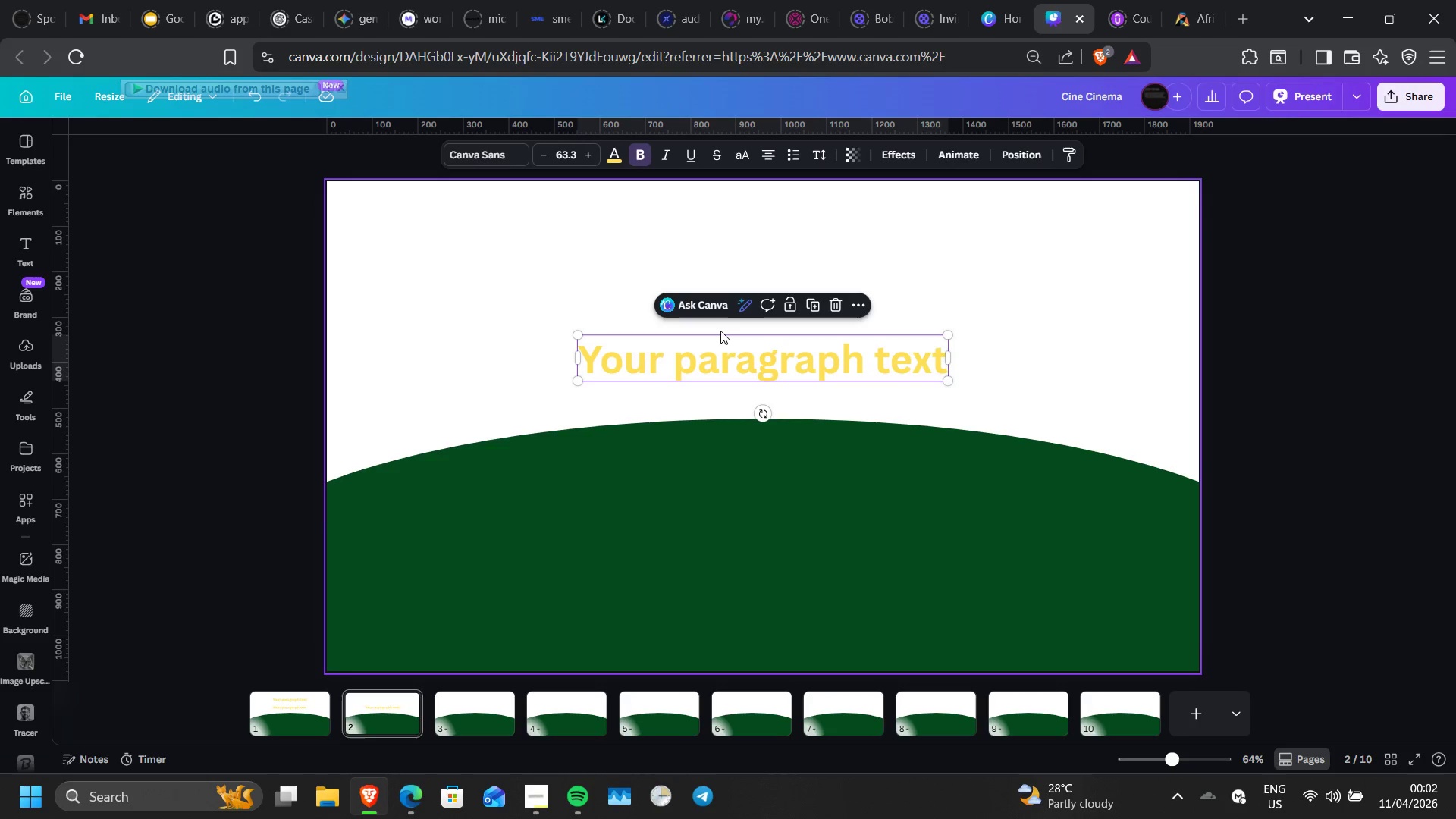 
left_click_drag(start_coordinate=[702, 505], to_coordinate=[744, 364])
 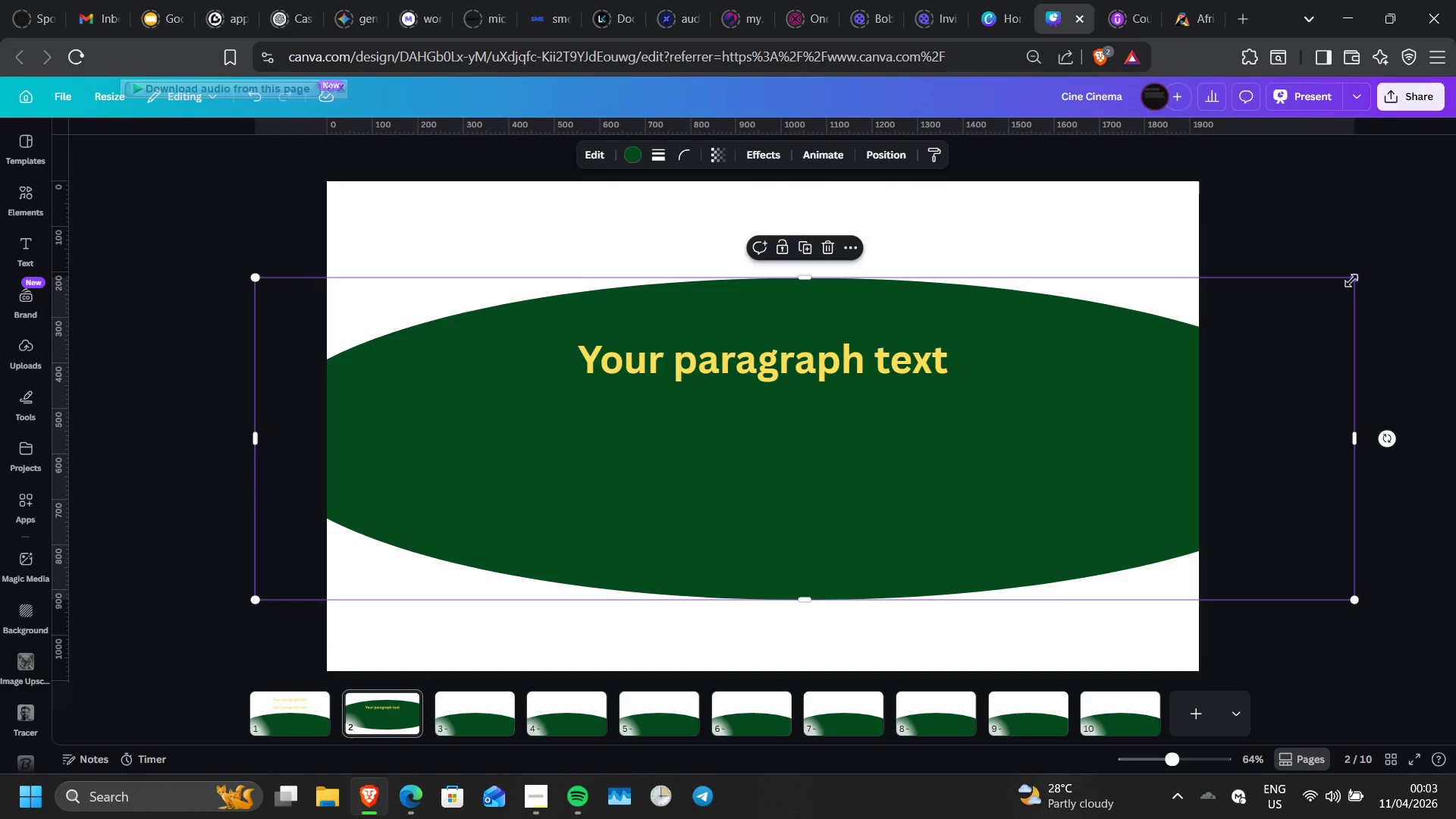 
left_click_drag(start_coordinate=[1351, 281], to_coordinate=[871, 378])
 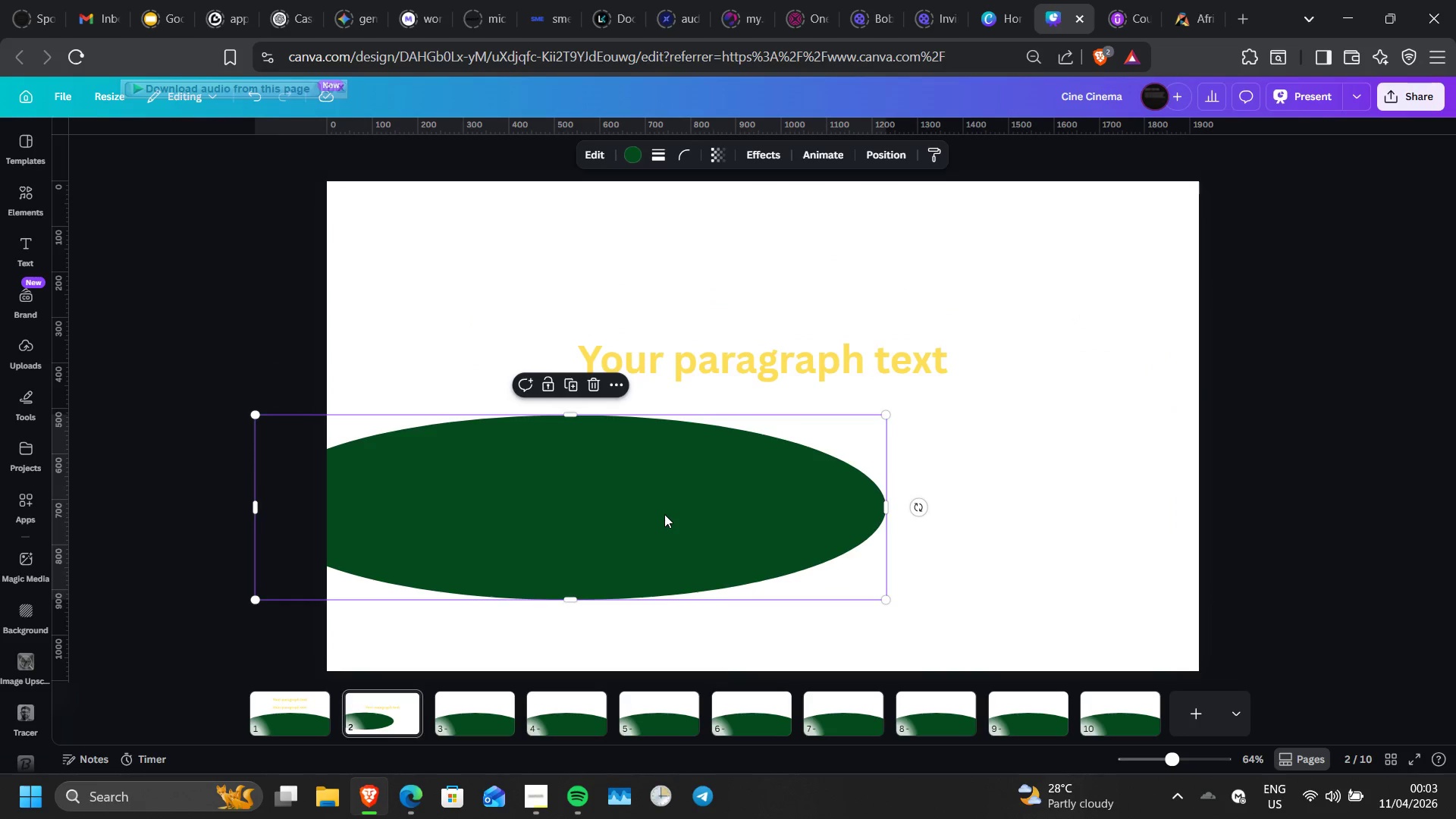 
left_click_drag(start_coordinate=[664, 514], to_coordinate=[883, 377])
 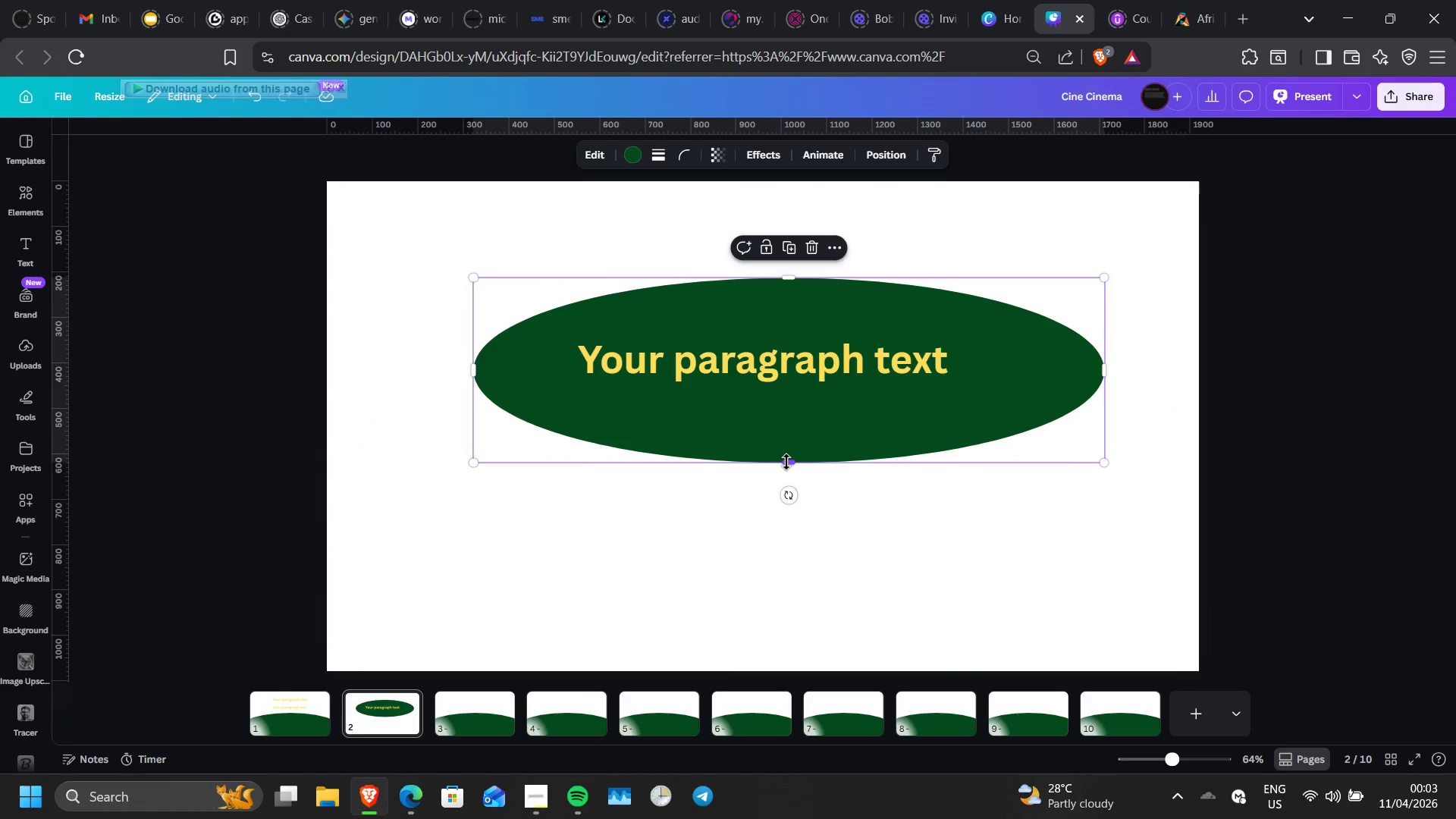 
left_click_drag(start_coordinate=[786, 462], to_coordinate=[787, 593])
 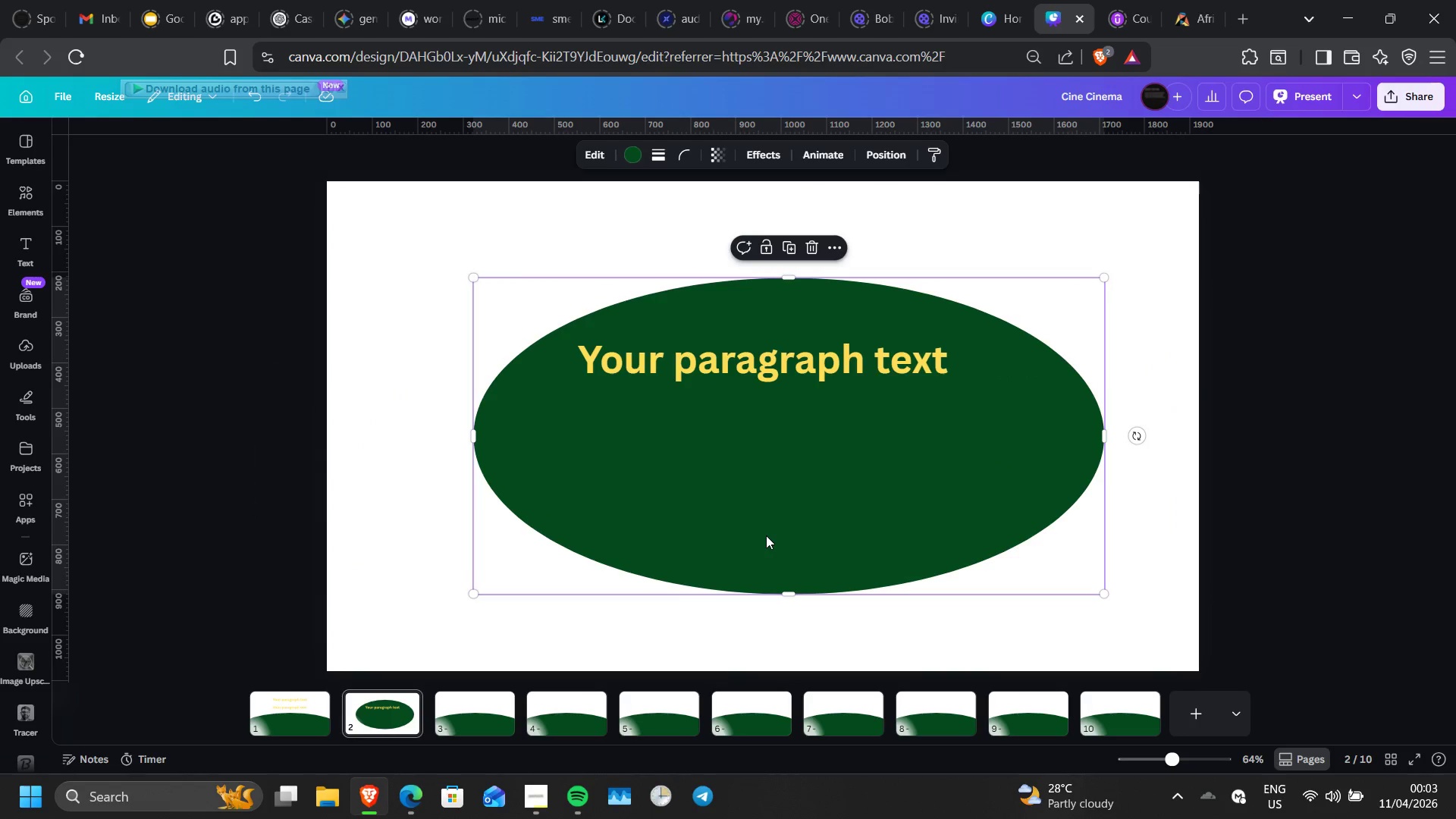 
left_click_drag(start_coordinate=[766, 535], to_coordinate=[749, 513])
 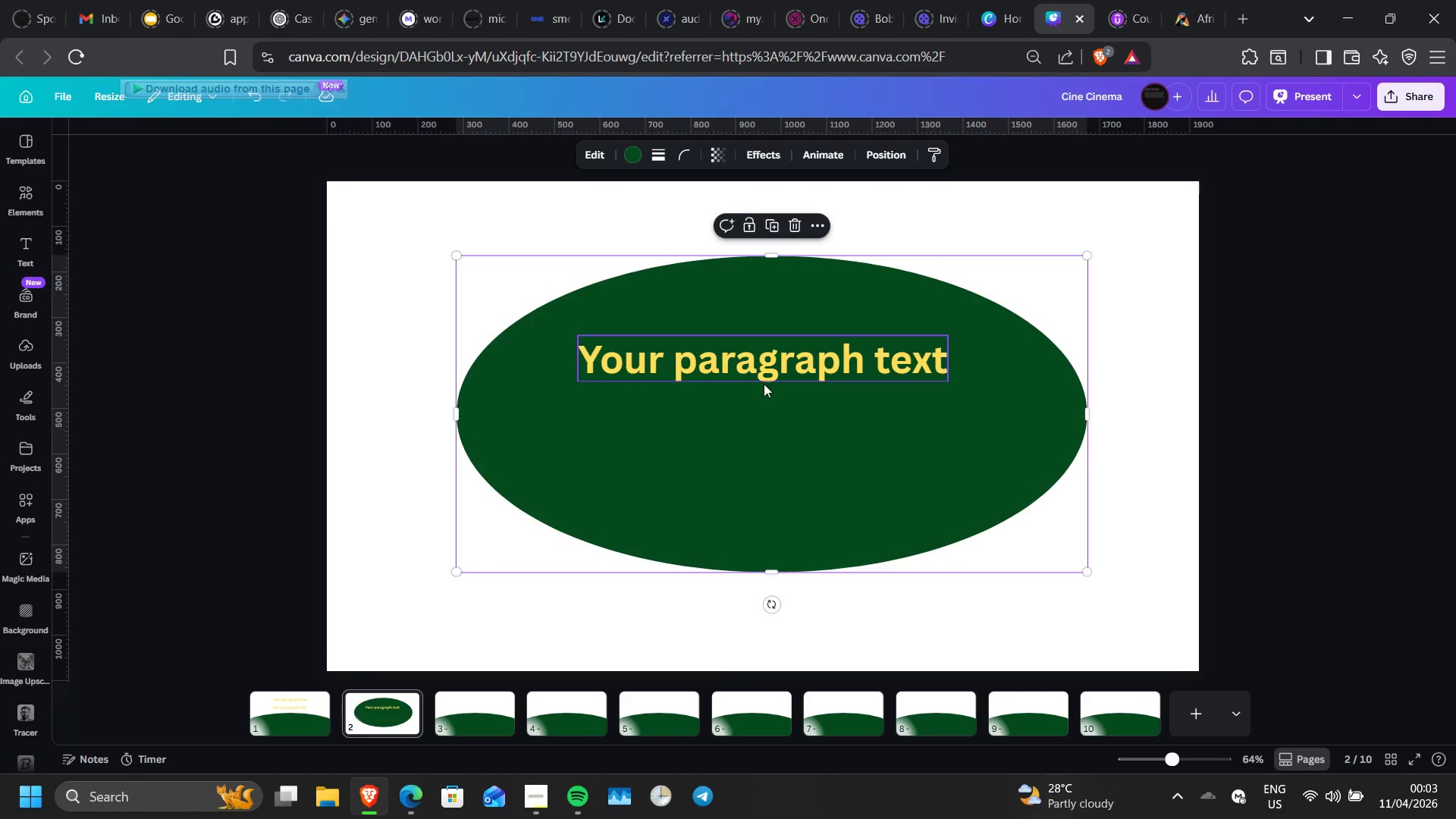 
left_click_drag(start_coordinate=[764, 384], to_coordinate=[768, 372])
 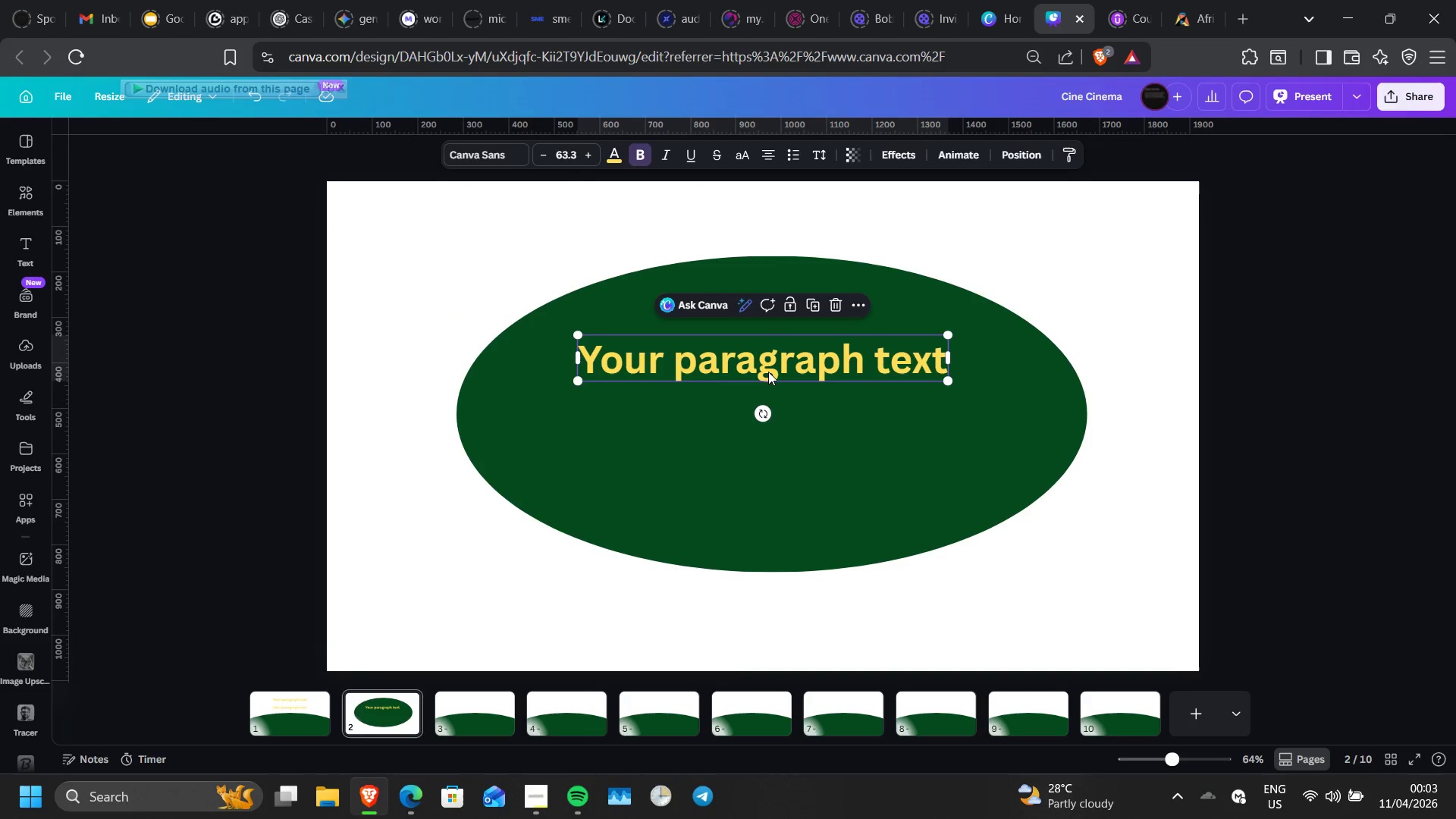 
left_click_drag(start_coordinate=[768, 372], to_coordinate=[764, 400])
 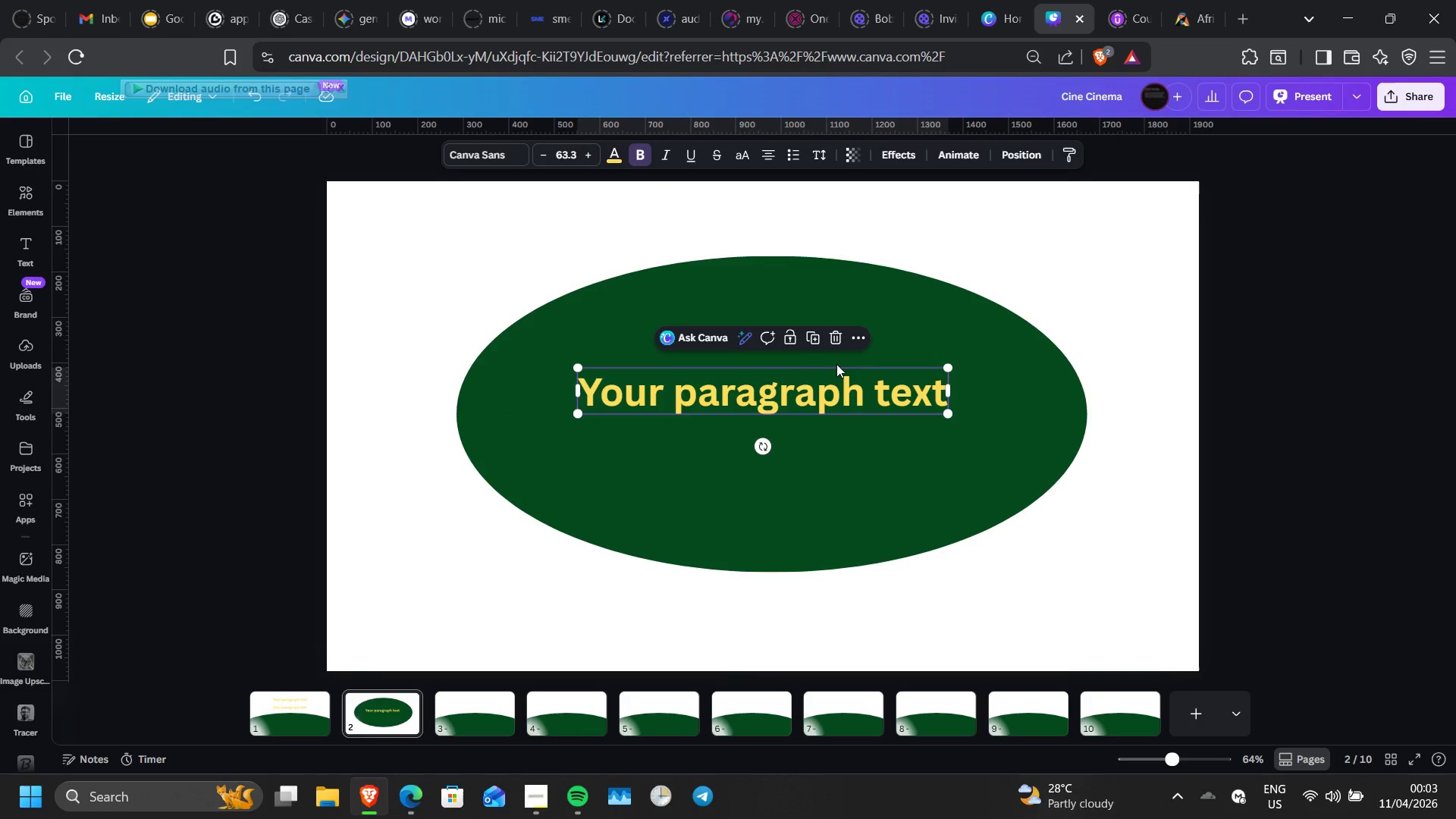 
wait(5.31)
 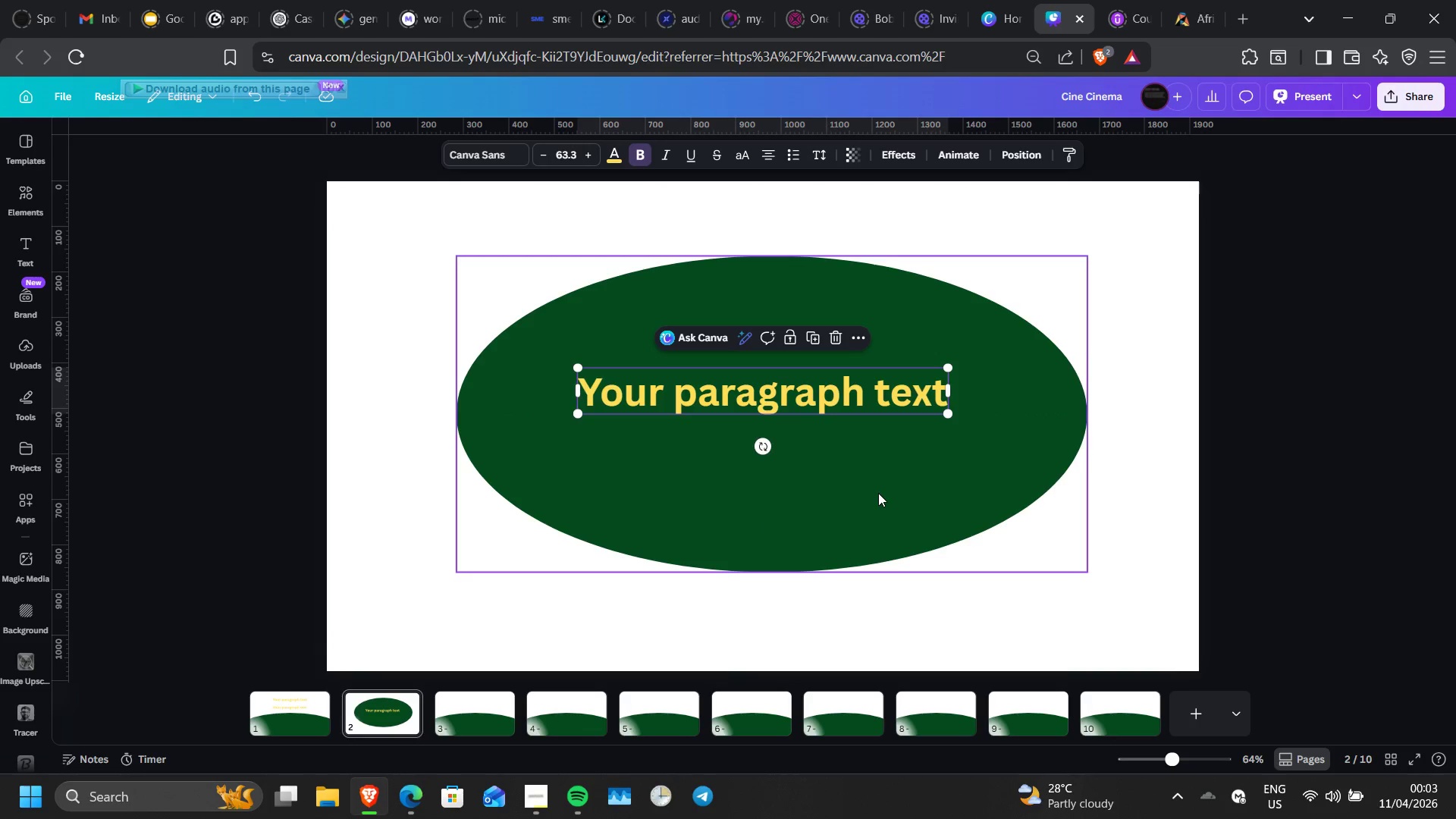 
left_click([812, 344])
 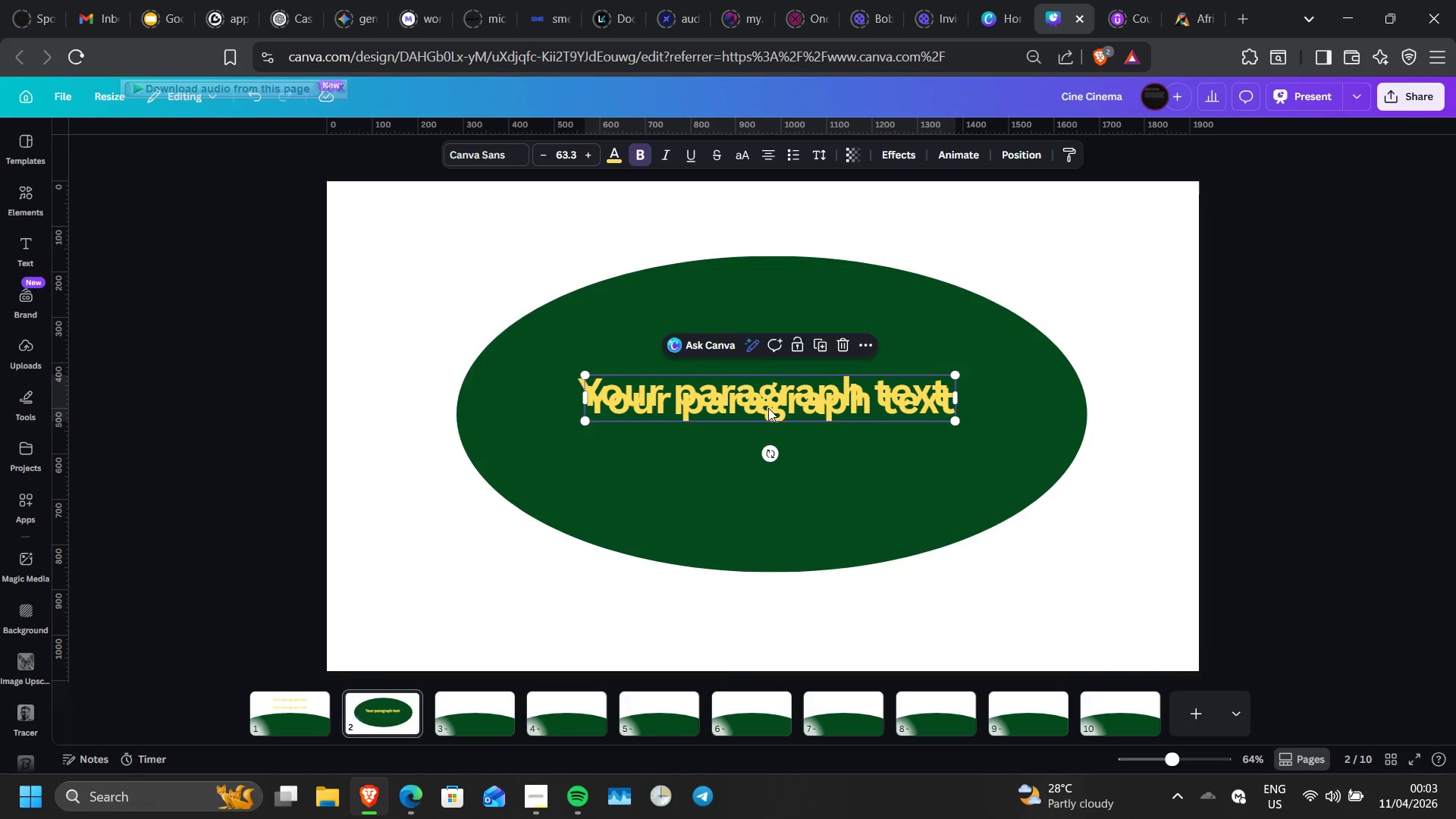 
left_click_drag(start_coordinate=[768, 408], to_coordinate=[766, 458])
 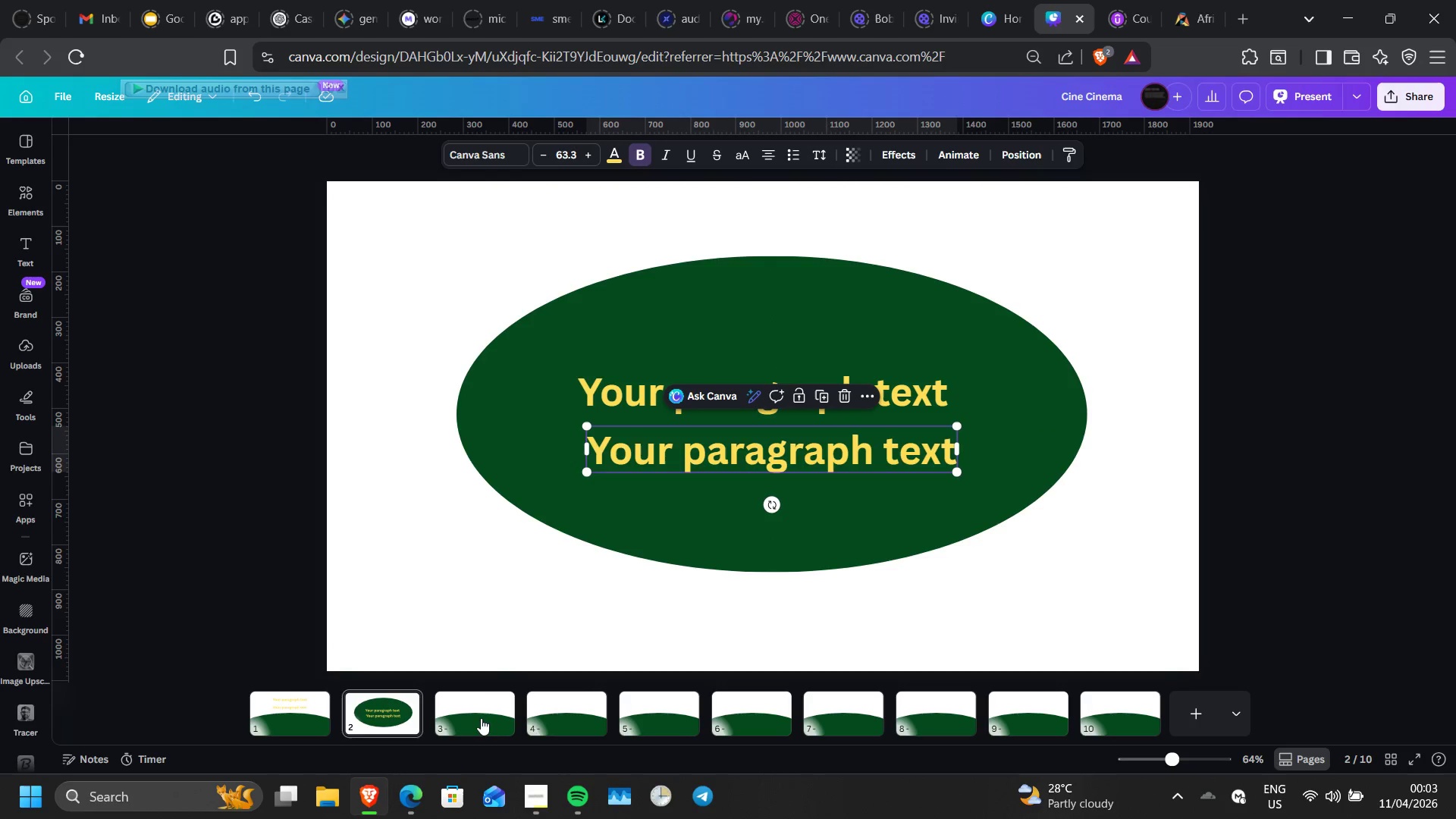 
left_click([481, 718])
 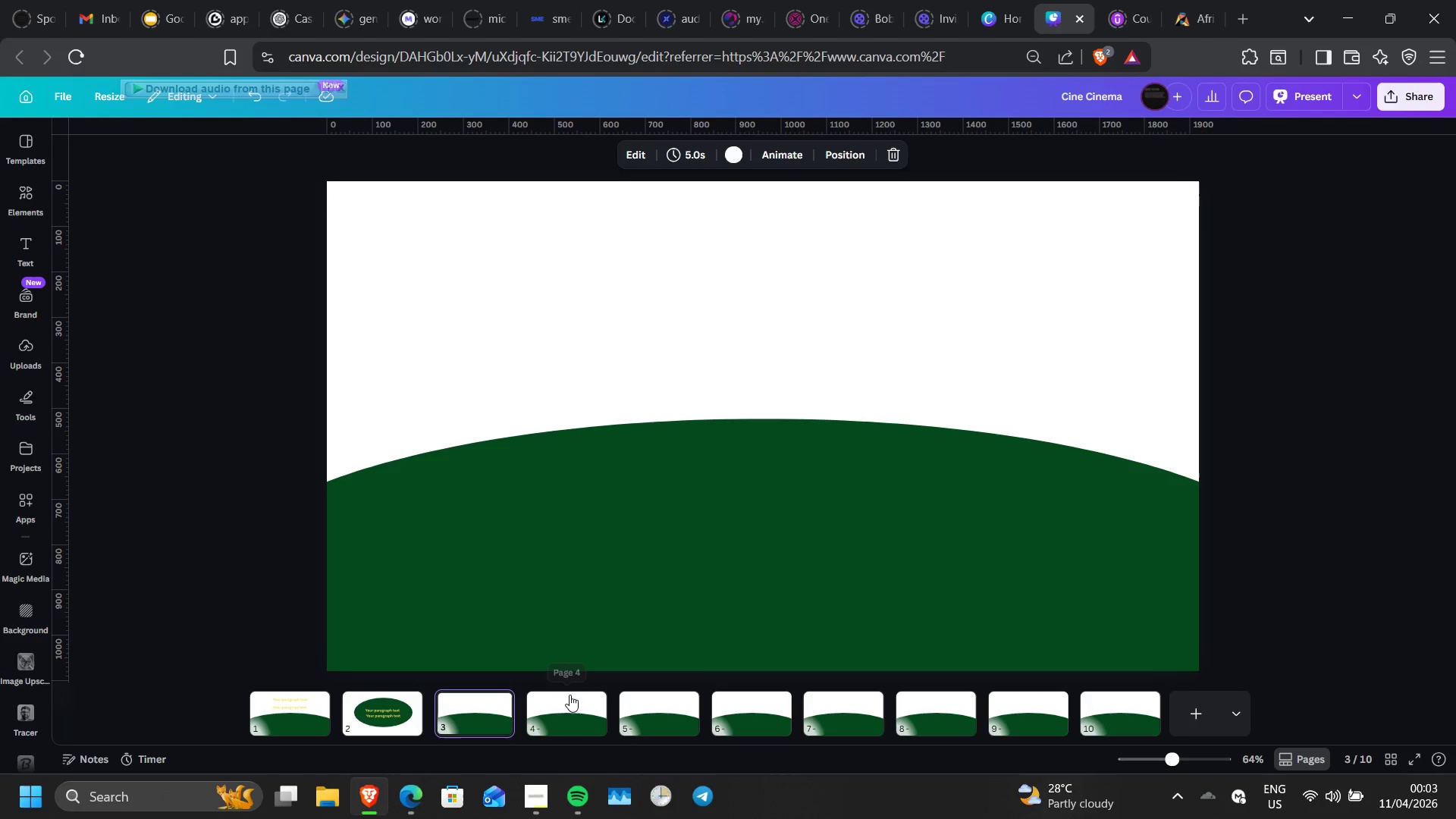 
left_click([617, 639])
 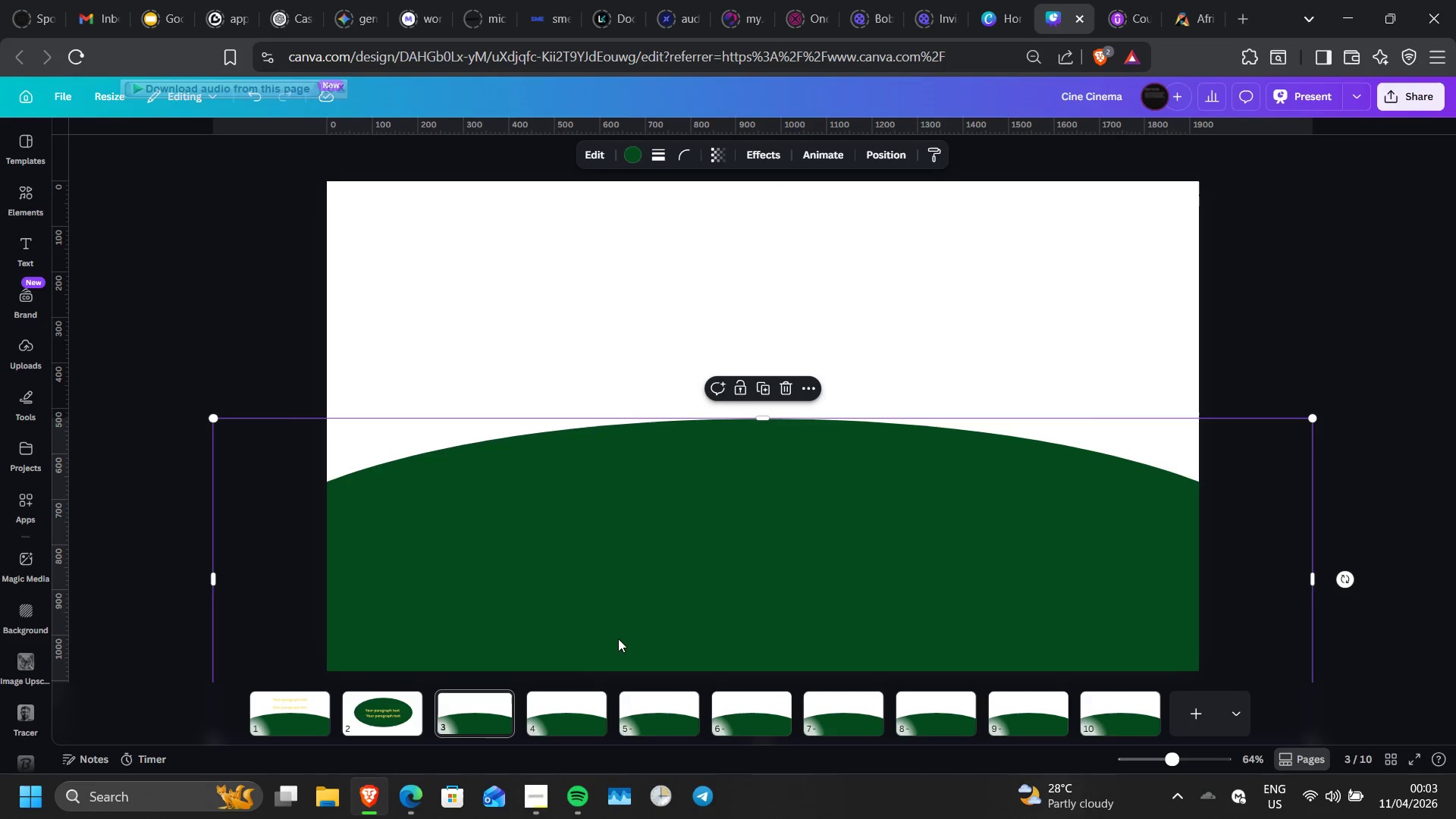 
left_click_drag(start_coordinate=[618, 639], to_coordinate=[646, 477])
 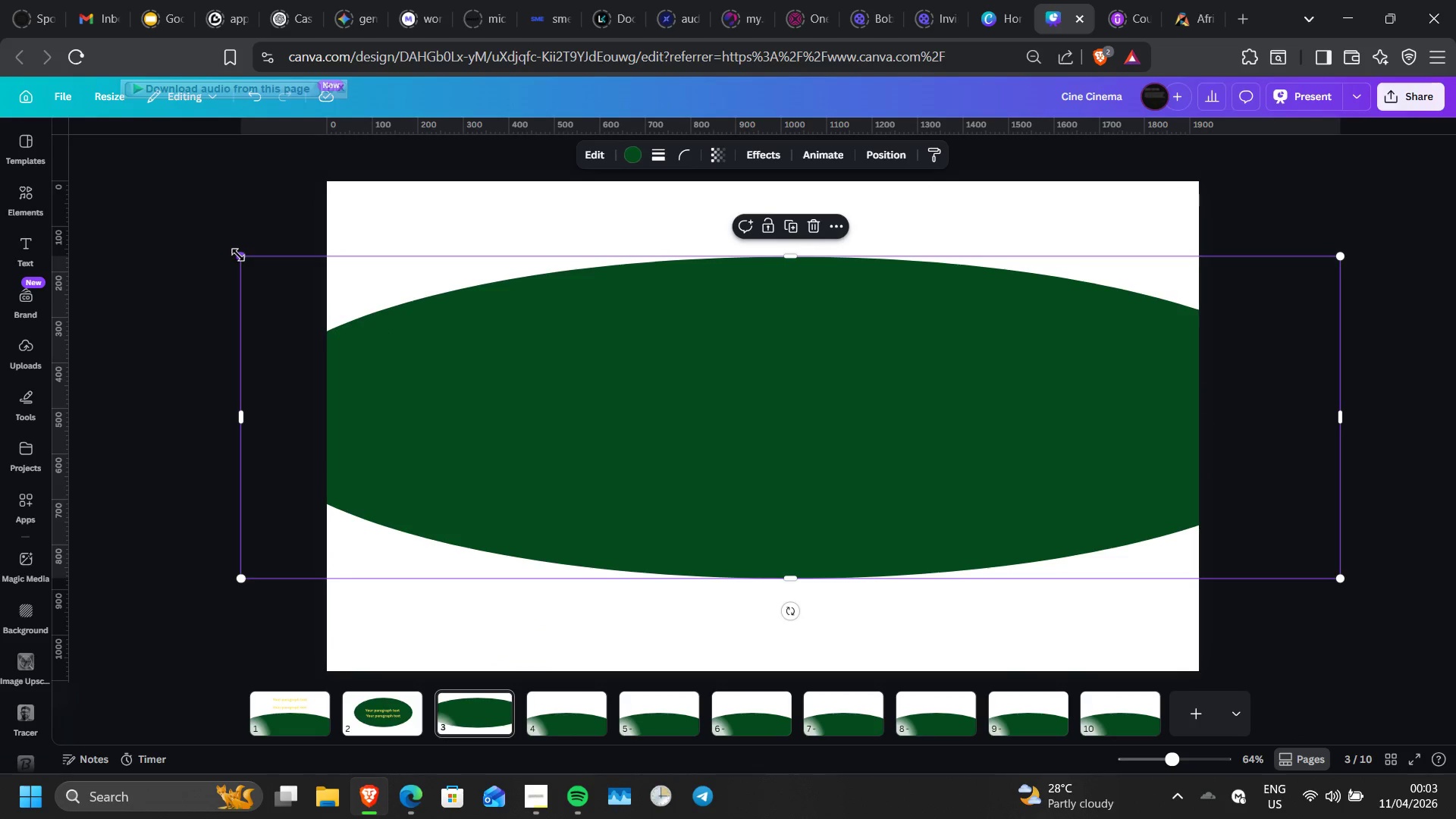 
left_click_drag(start_coordinate=[238, 255], to_coordinate=[645, 432])
 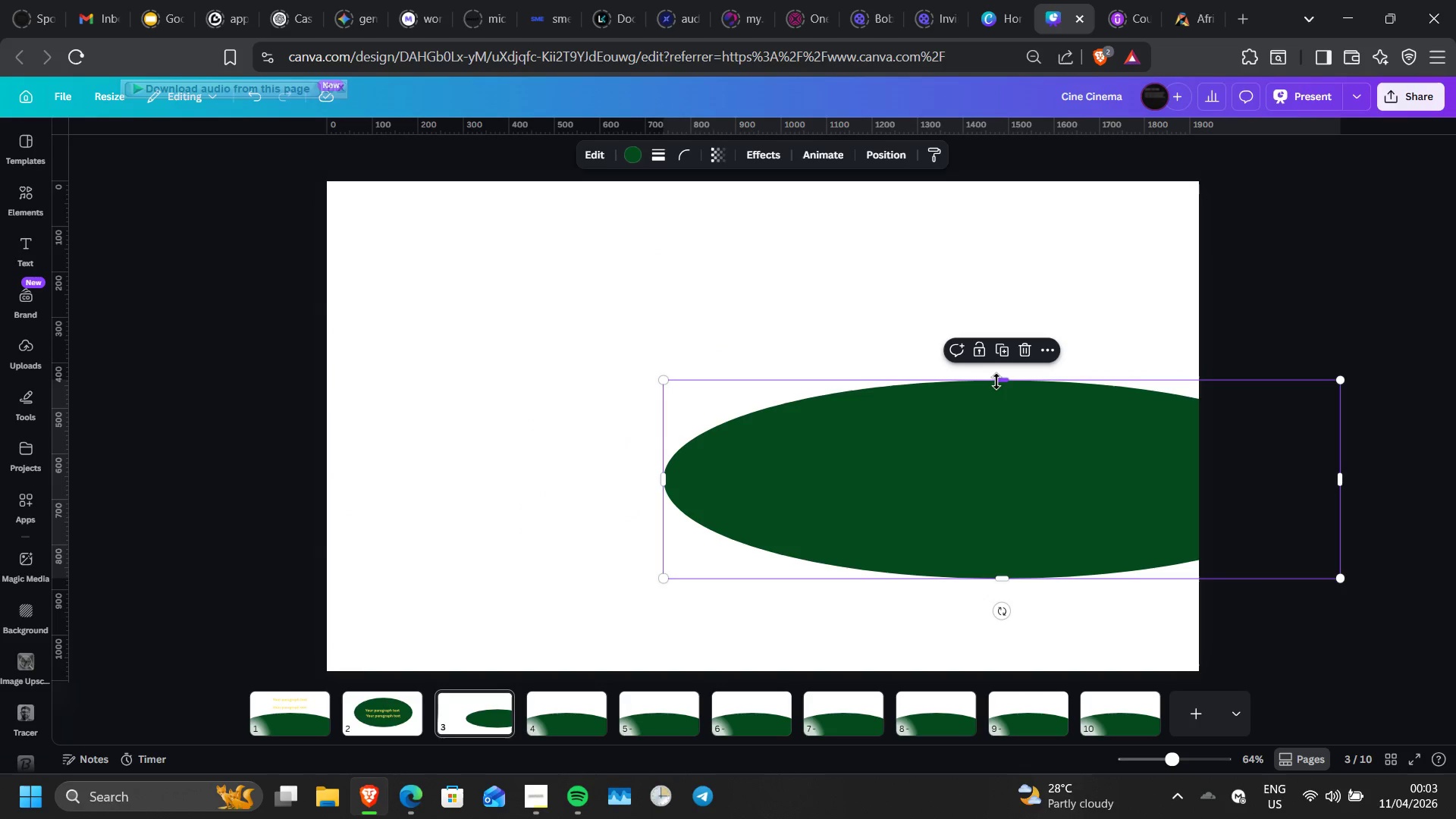 
left_click_drag(start_coordinate=[996, 381], to_coordinate=[975, 268])
 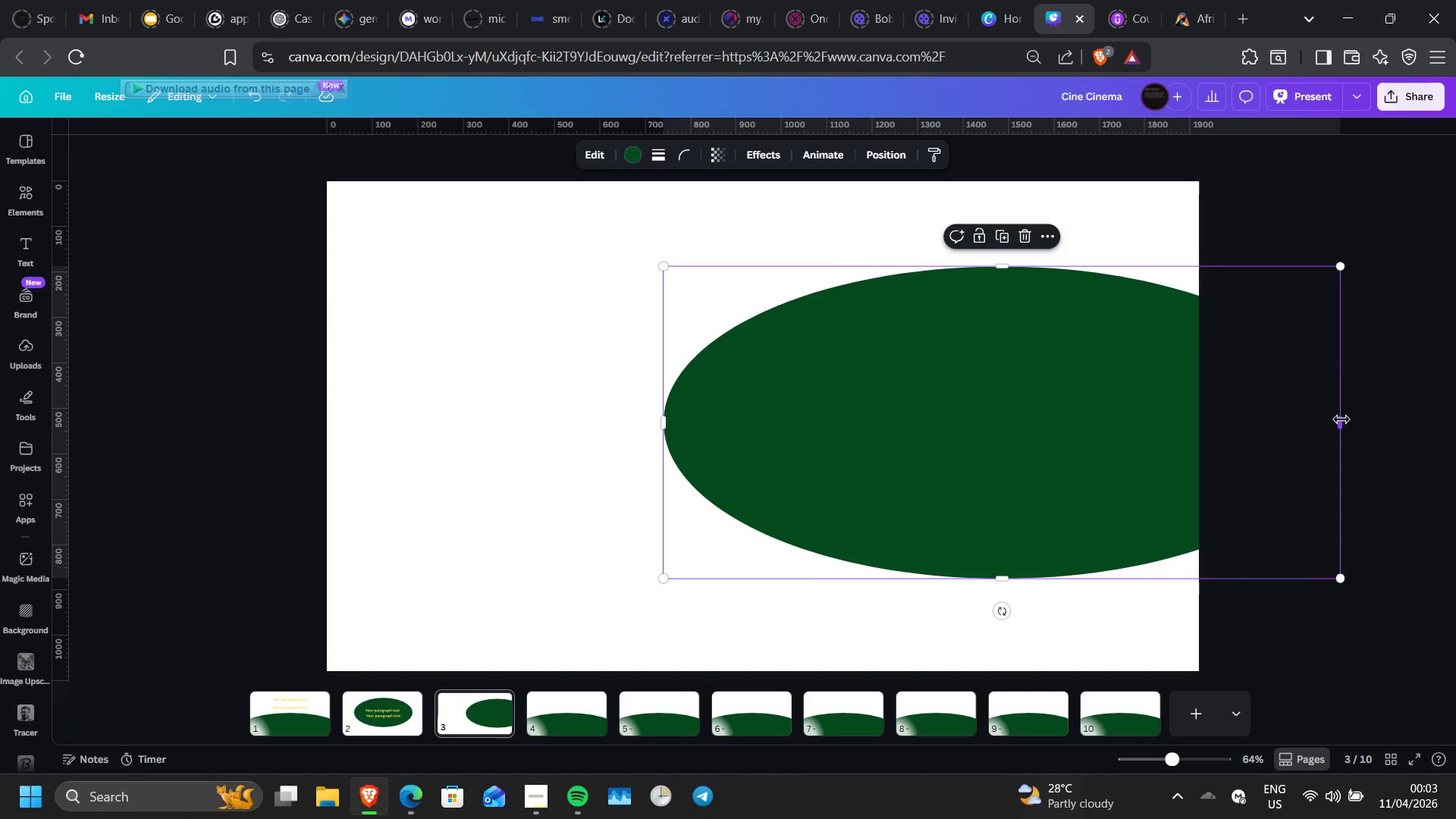 
left_click_drag(start_coordinate=[1341, 419], to_coordinate=[1151, 460])
 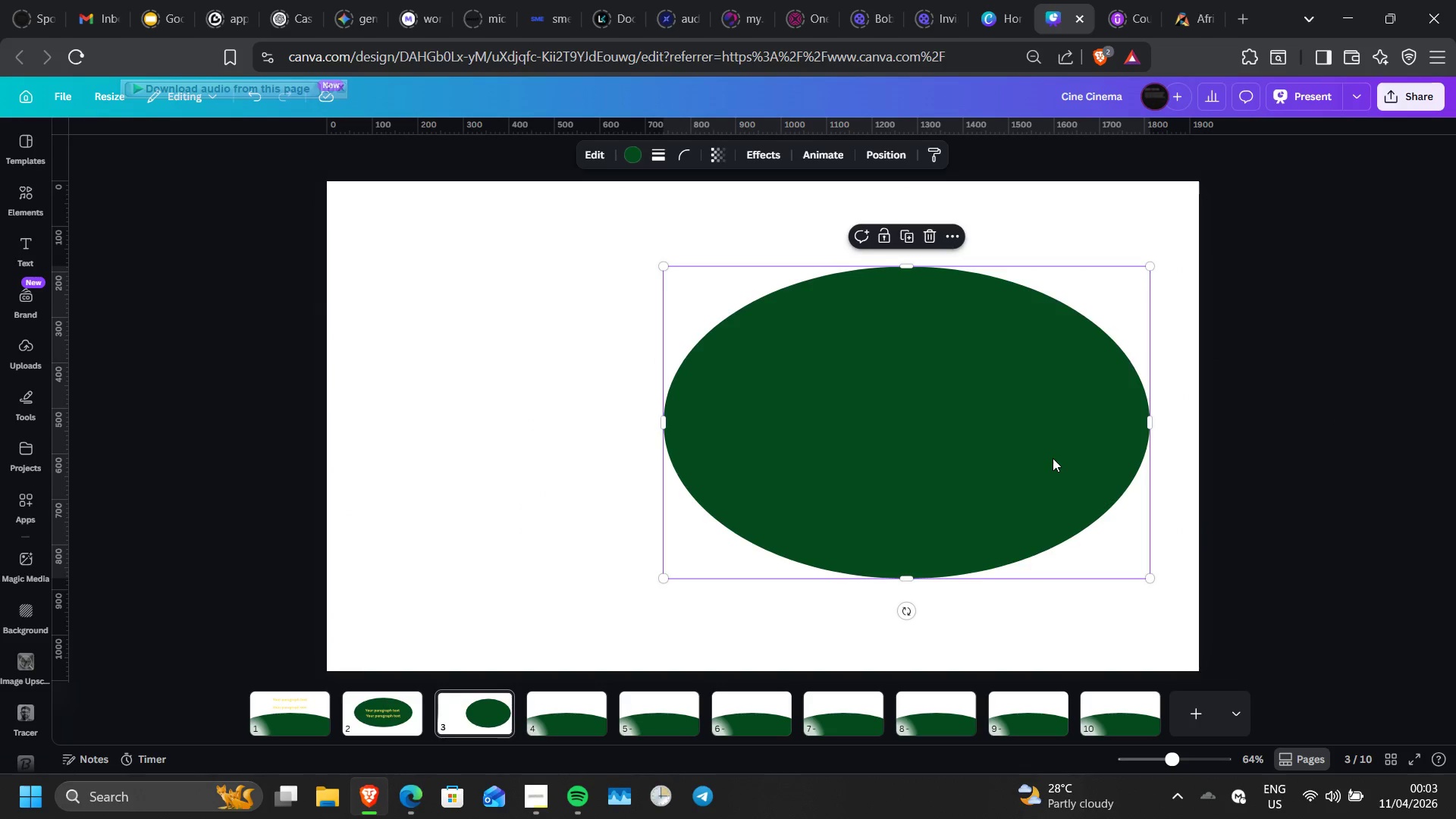 
left_click_drag(start_coordinate=[1053, 458], to_coordinate=[1244, 588])
 